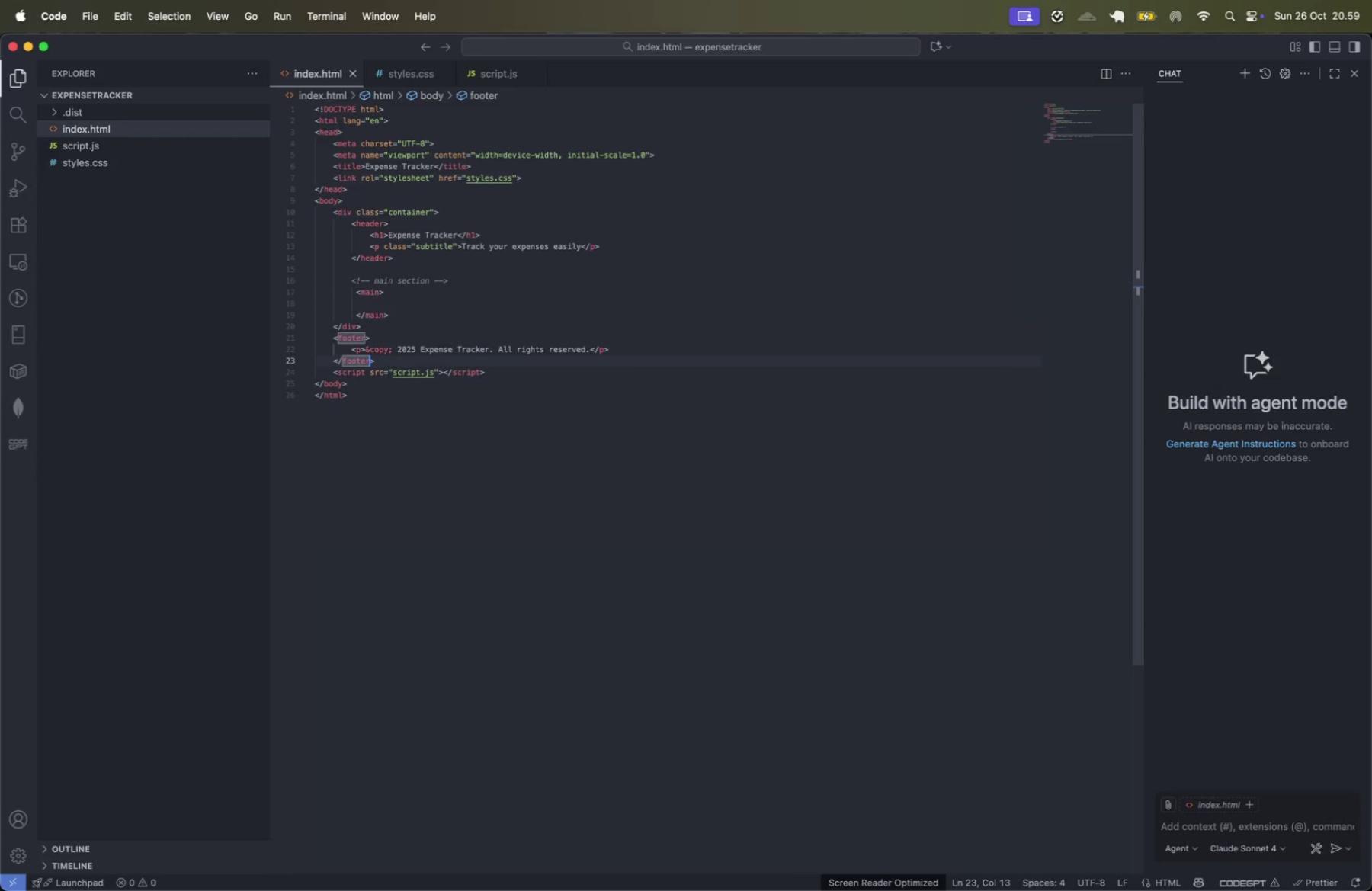 
key(Meta+ArrowRight)
 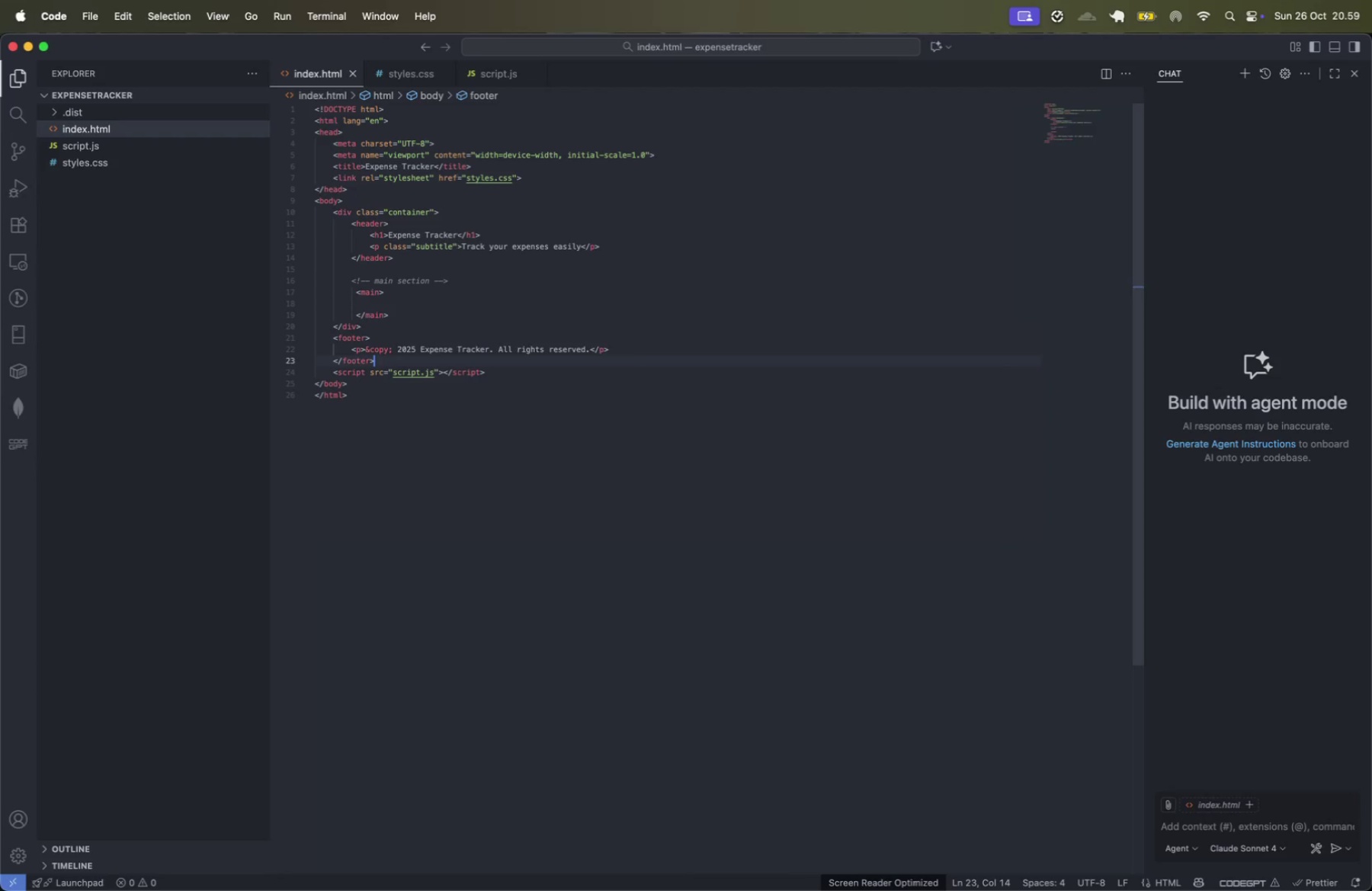 
key(Shift+ArrowUp)
 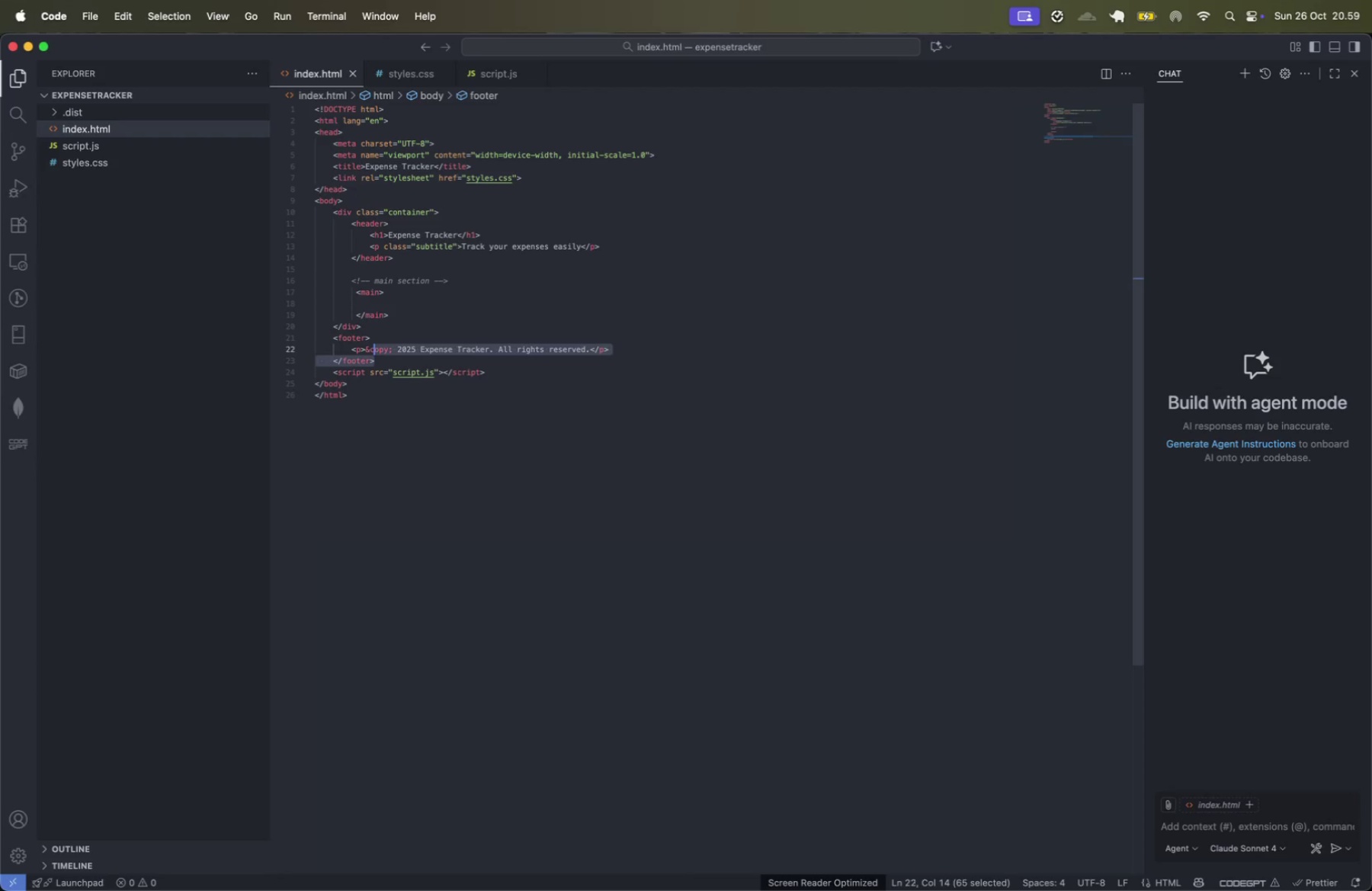 
key(Shift+ArrowUp)
 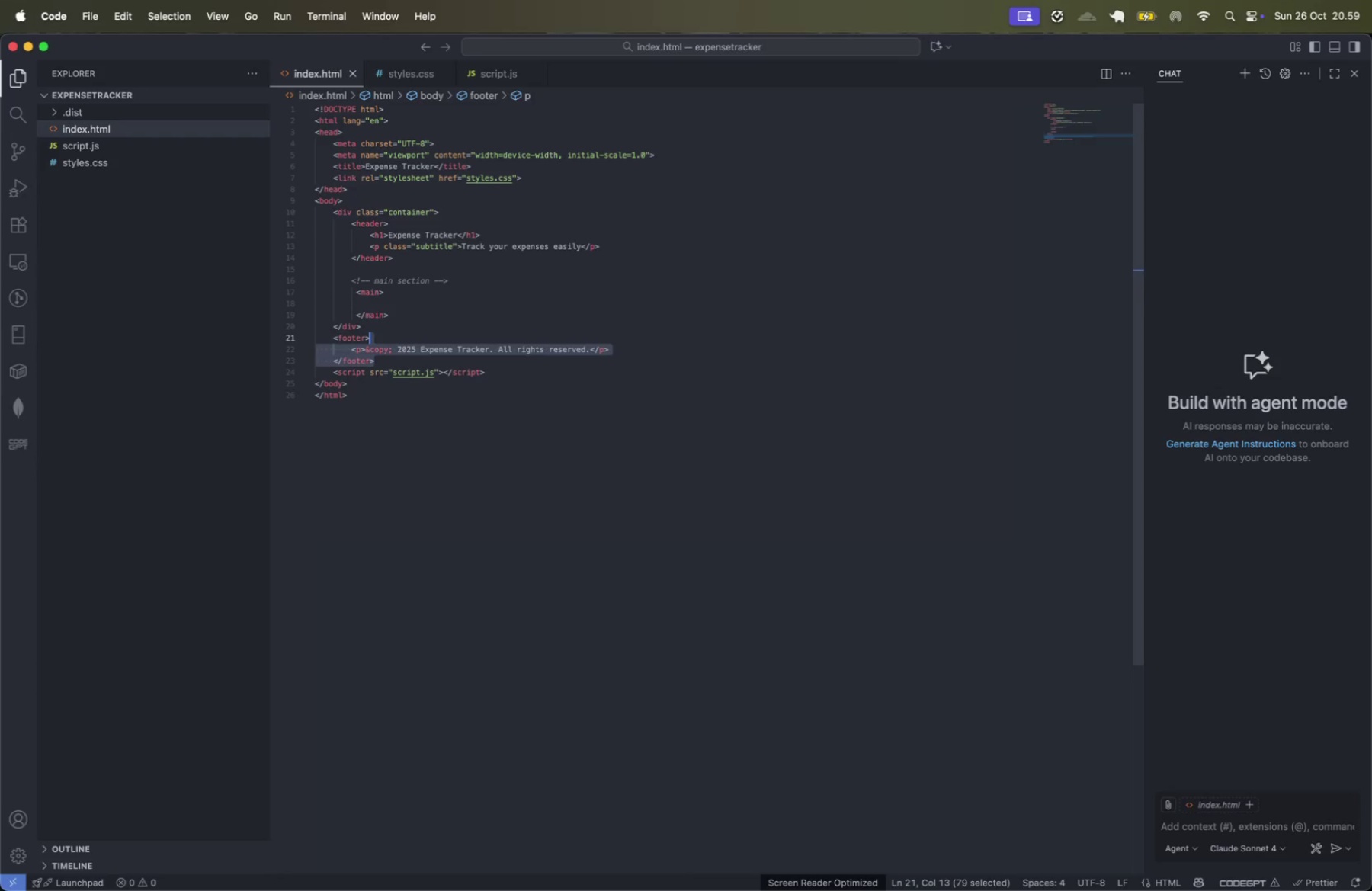 
key(Meta+Shift+ArrowLeft)
 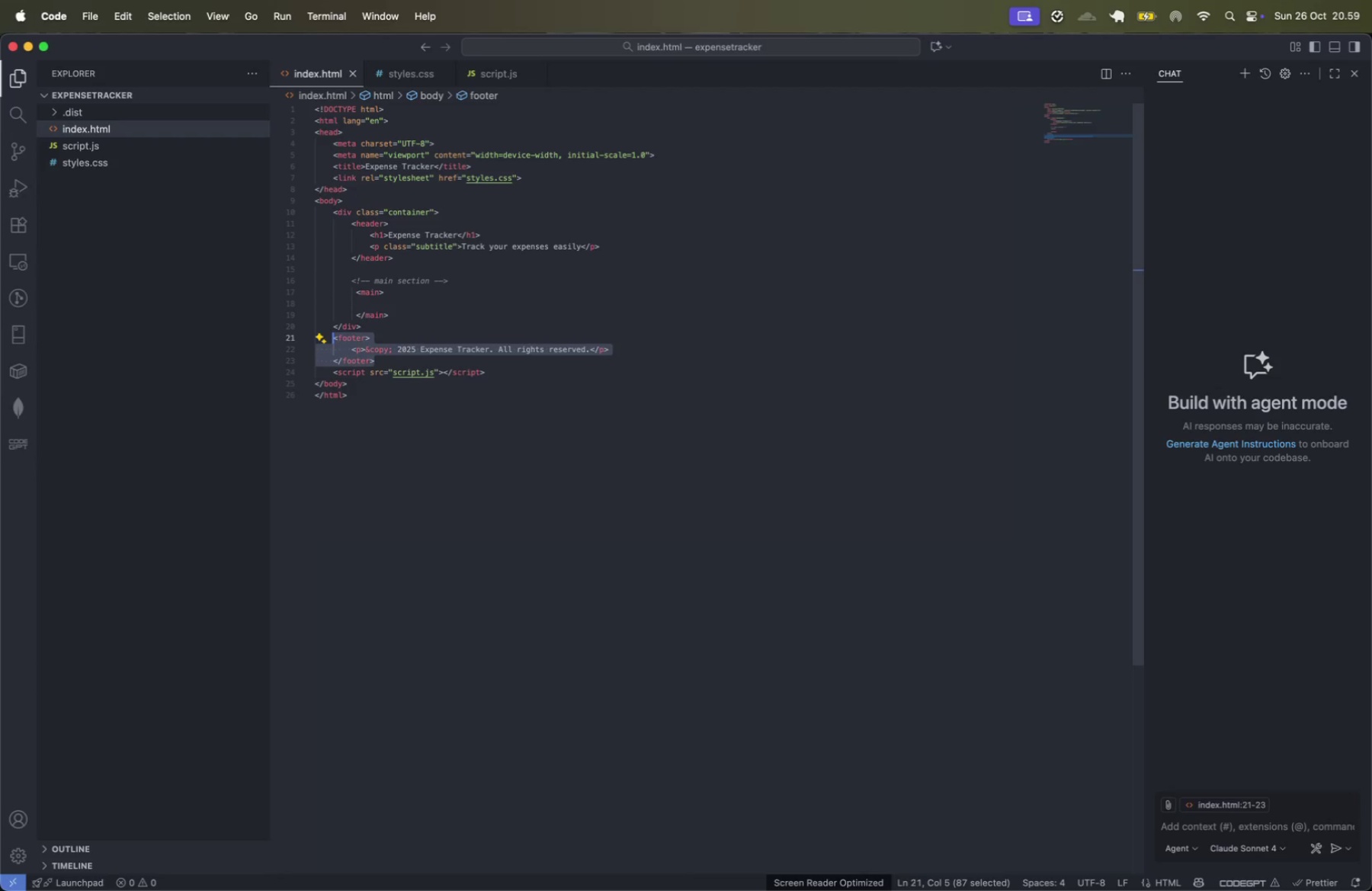 
key(Meta+X)
 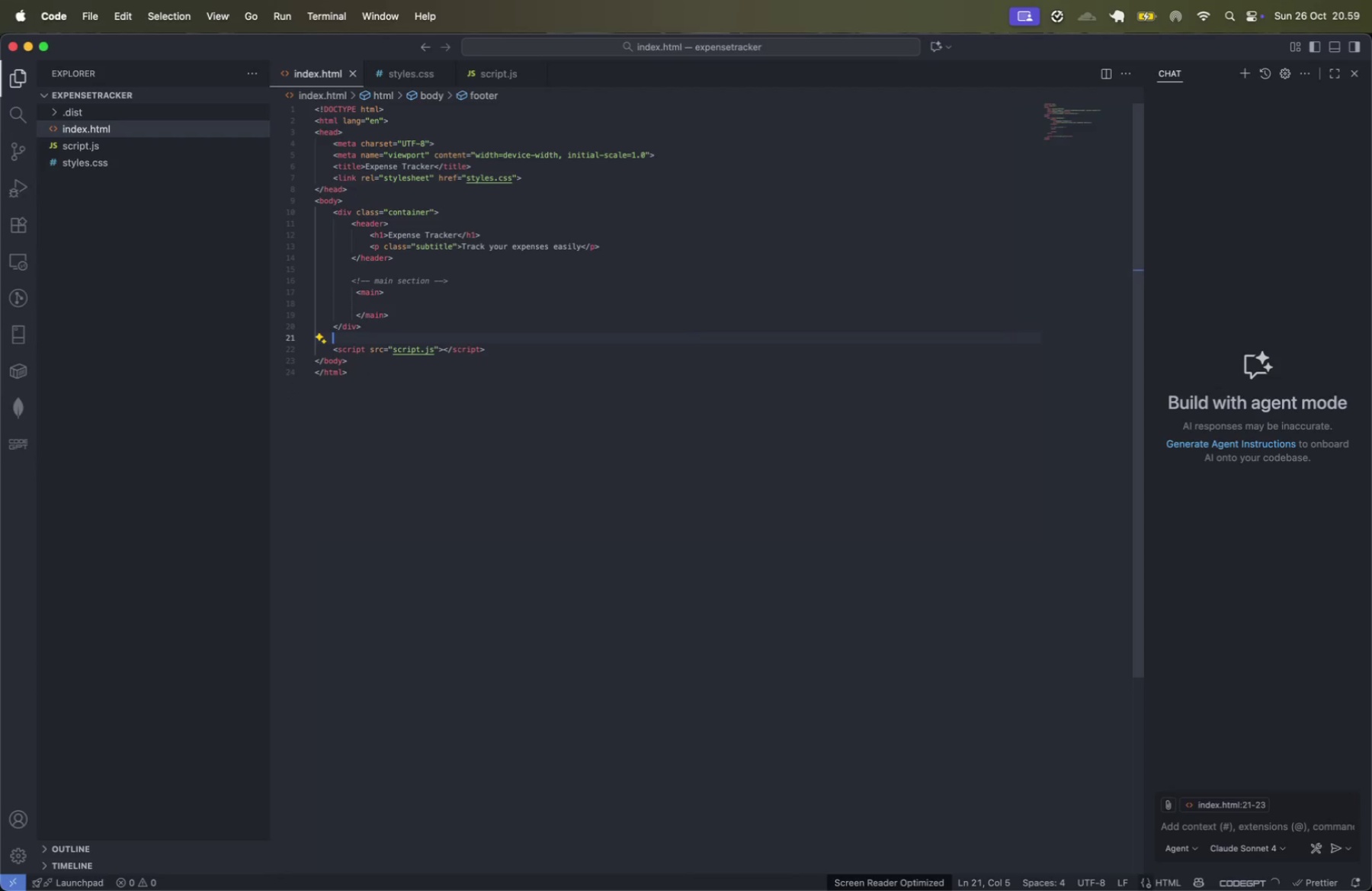 
key(ArrowUp)
 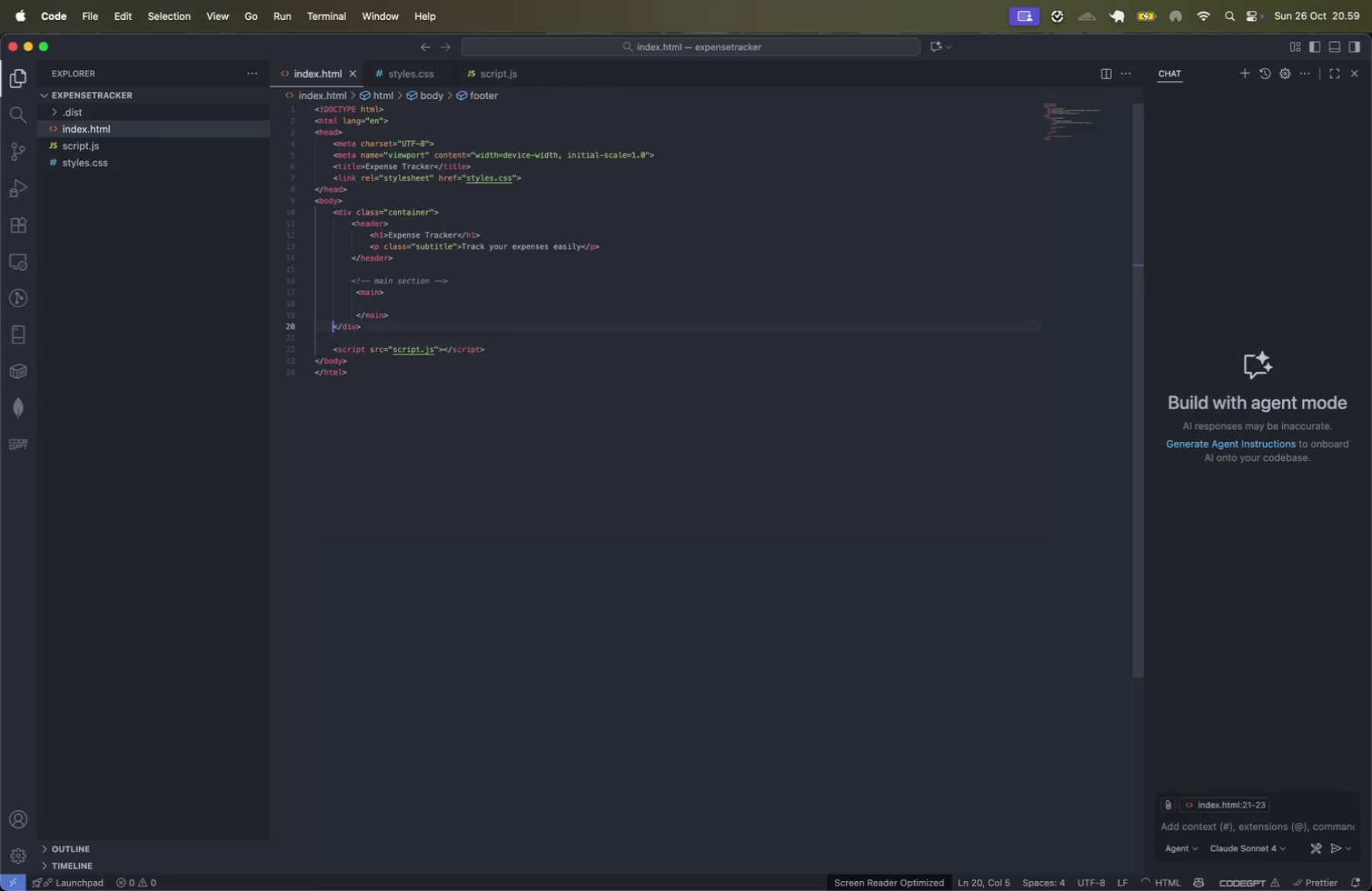 
key(ArrowUp)
 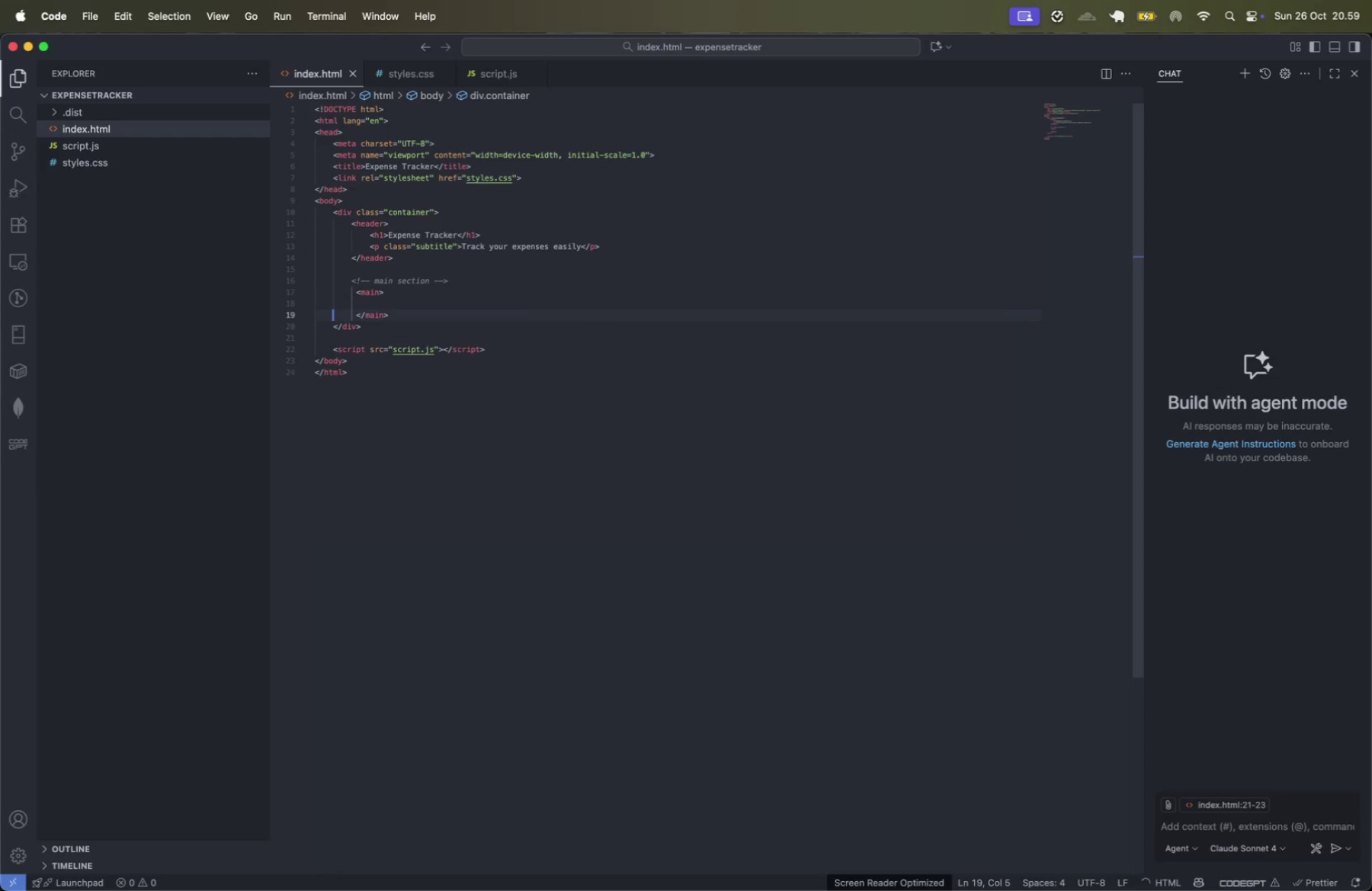 
key(Meta+CommandLeft)
 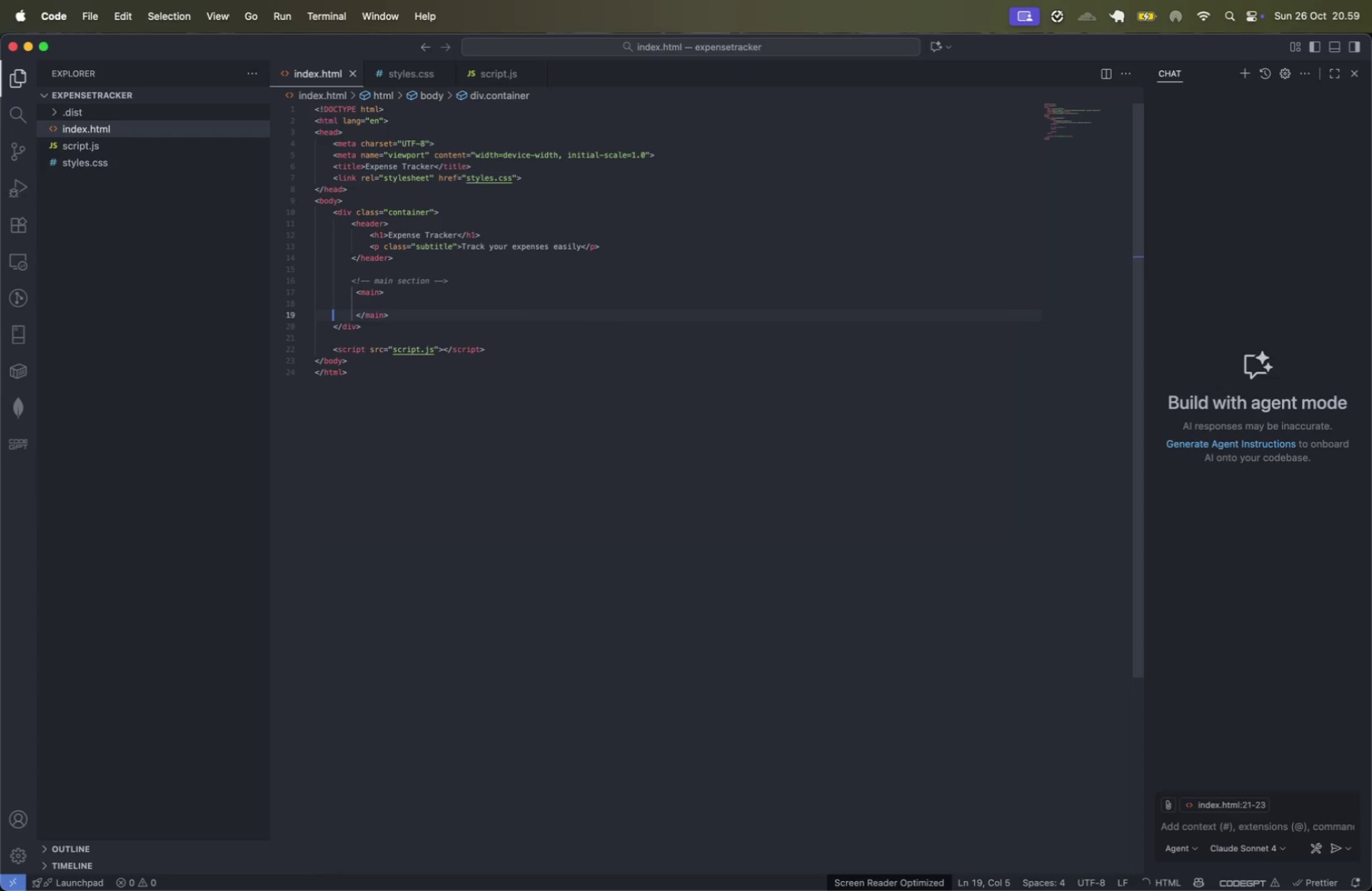 
key(Meta+ArrowRight)
 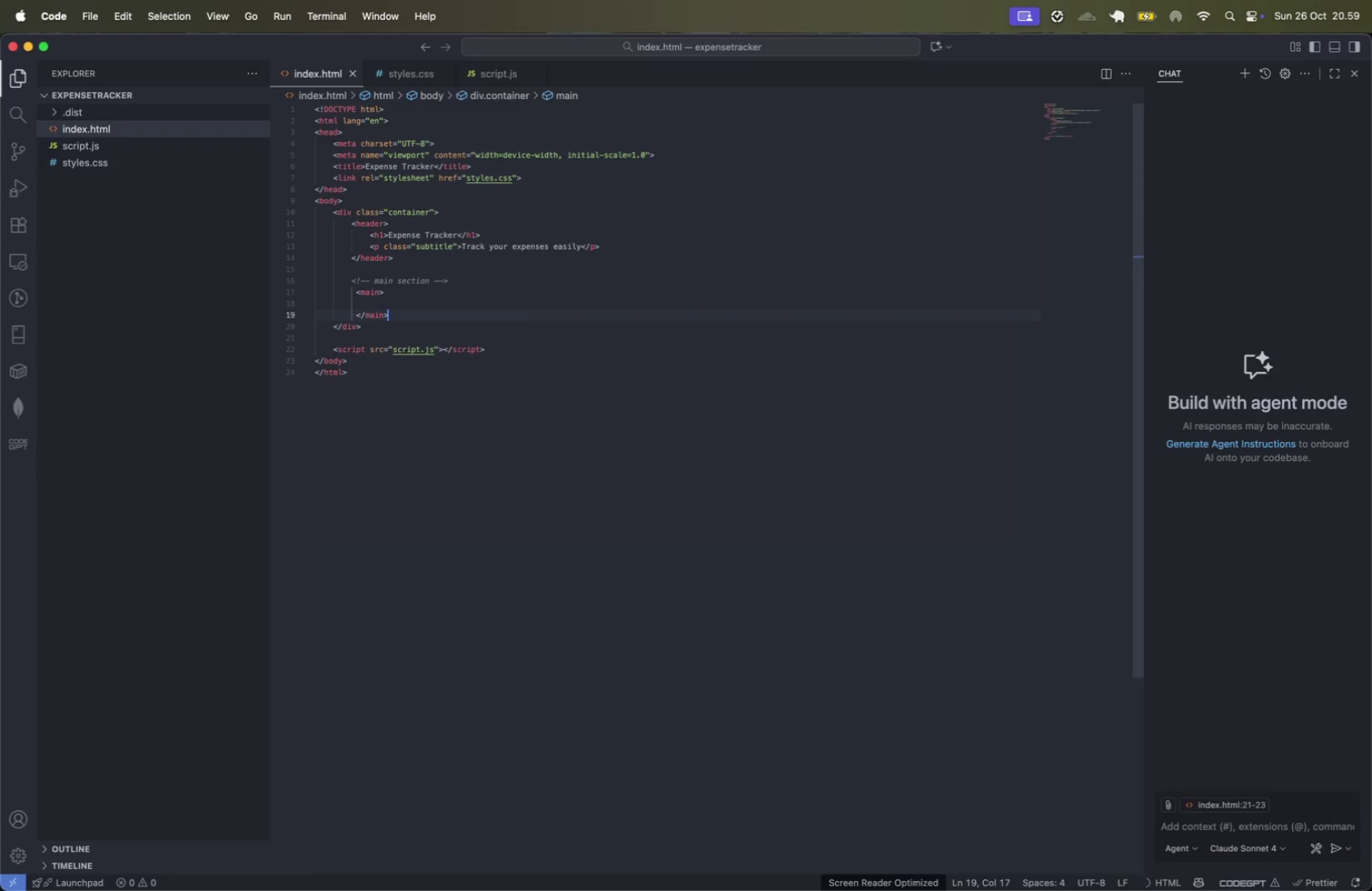 
key(Enter)
 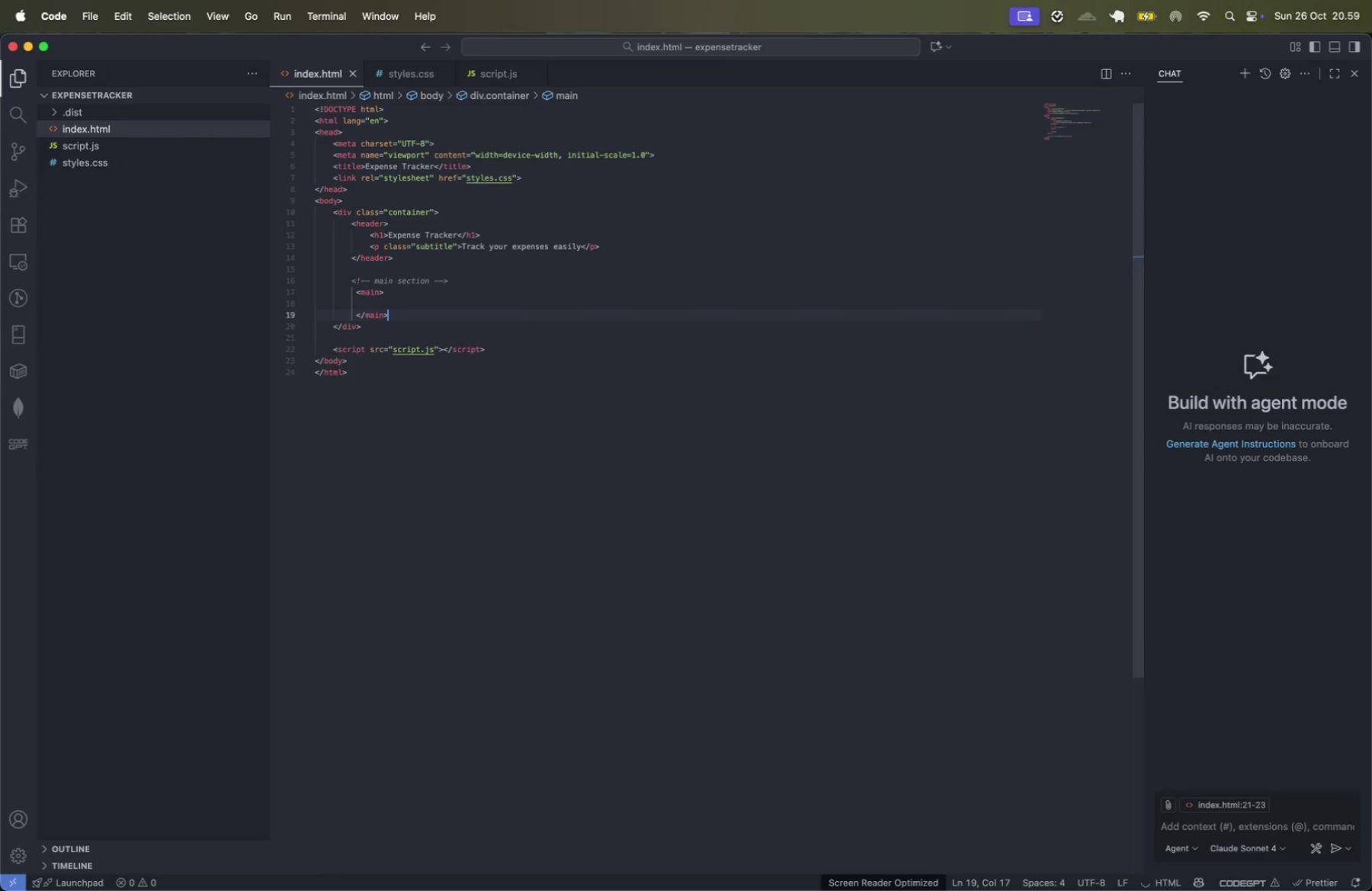 
key(Meta+CommandLeft)
 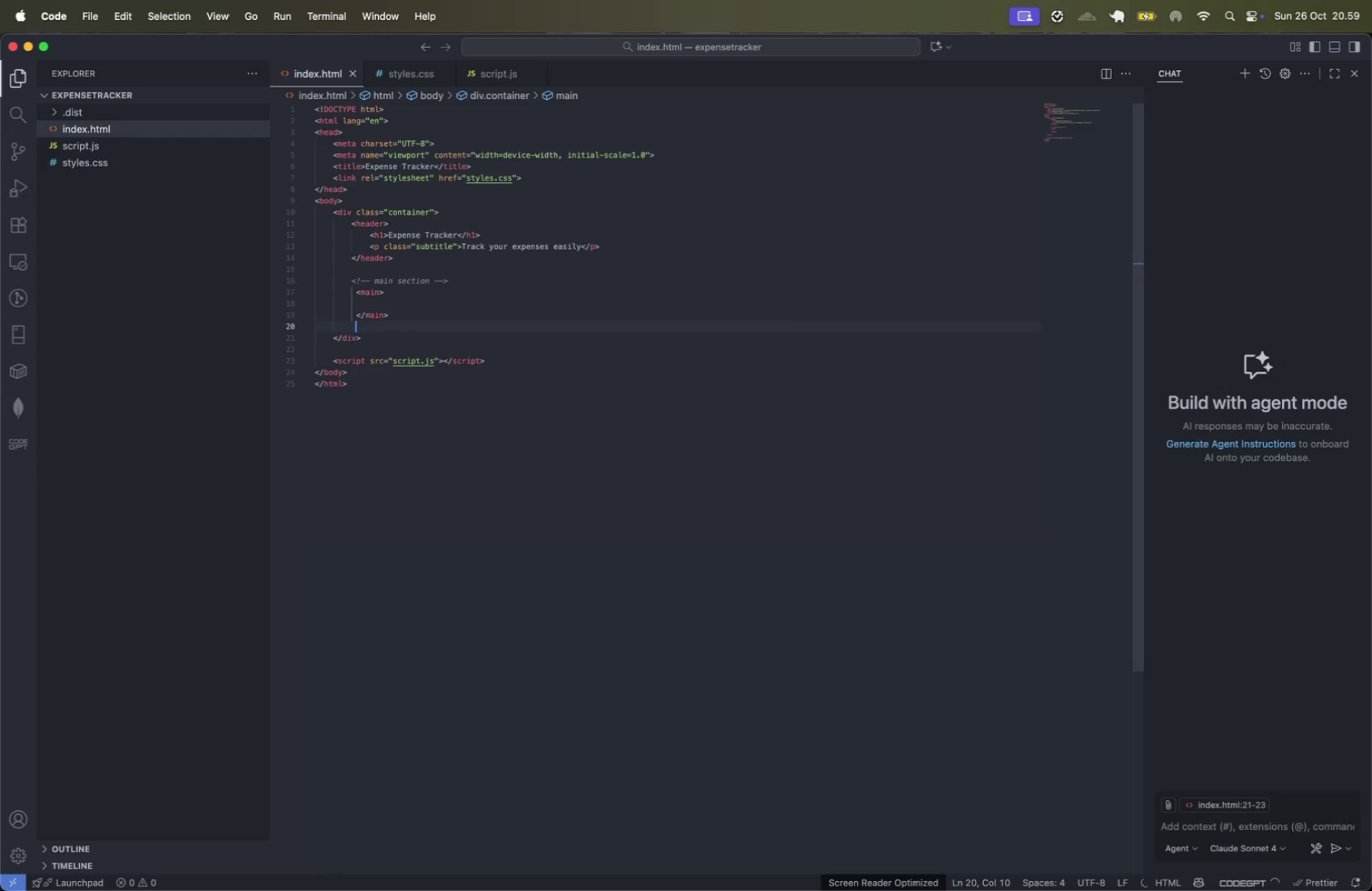 
key(Meta+V)
 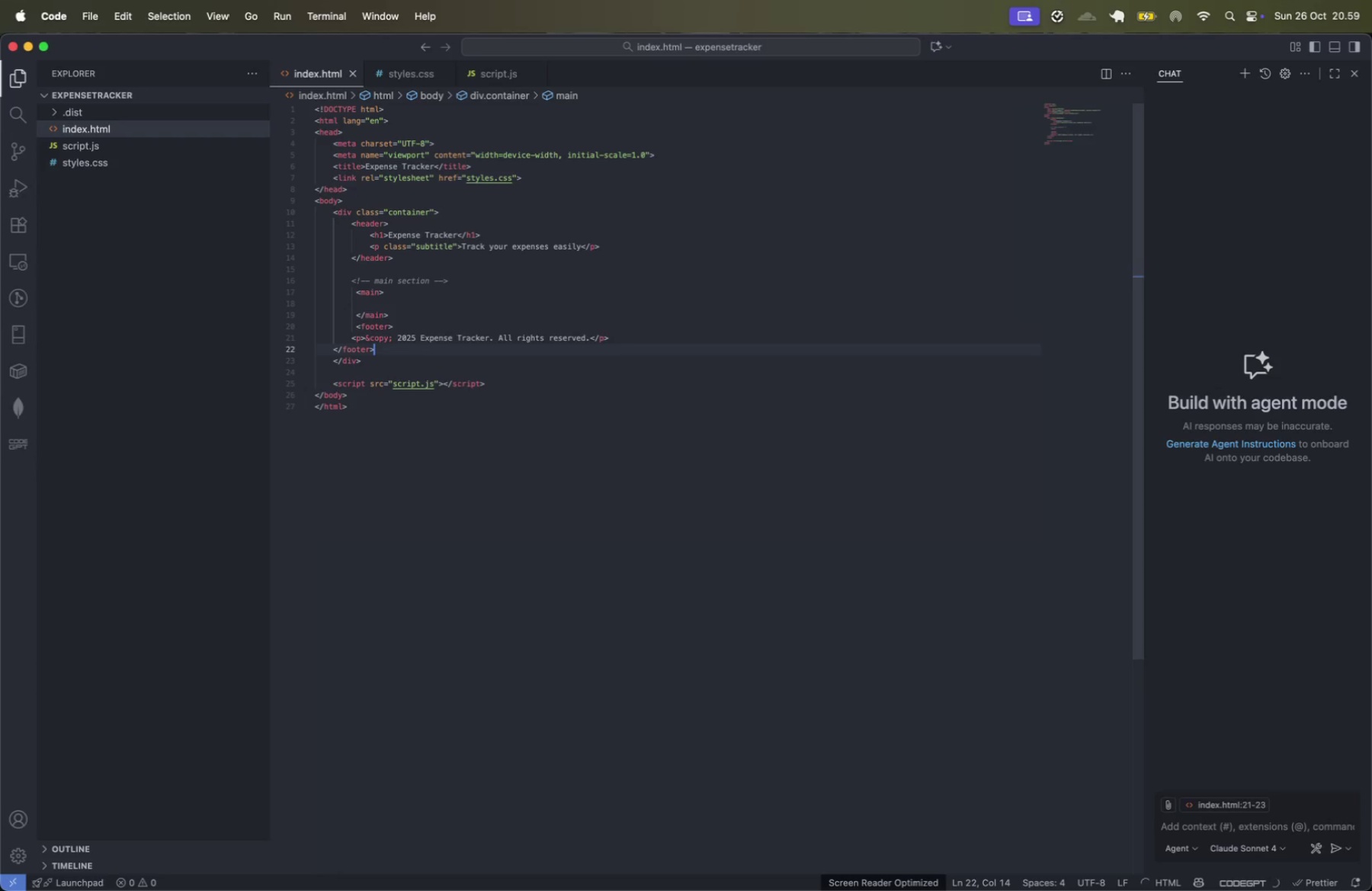 
key(Meta+CommandLeft)
 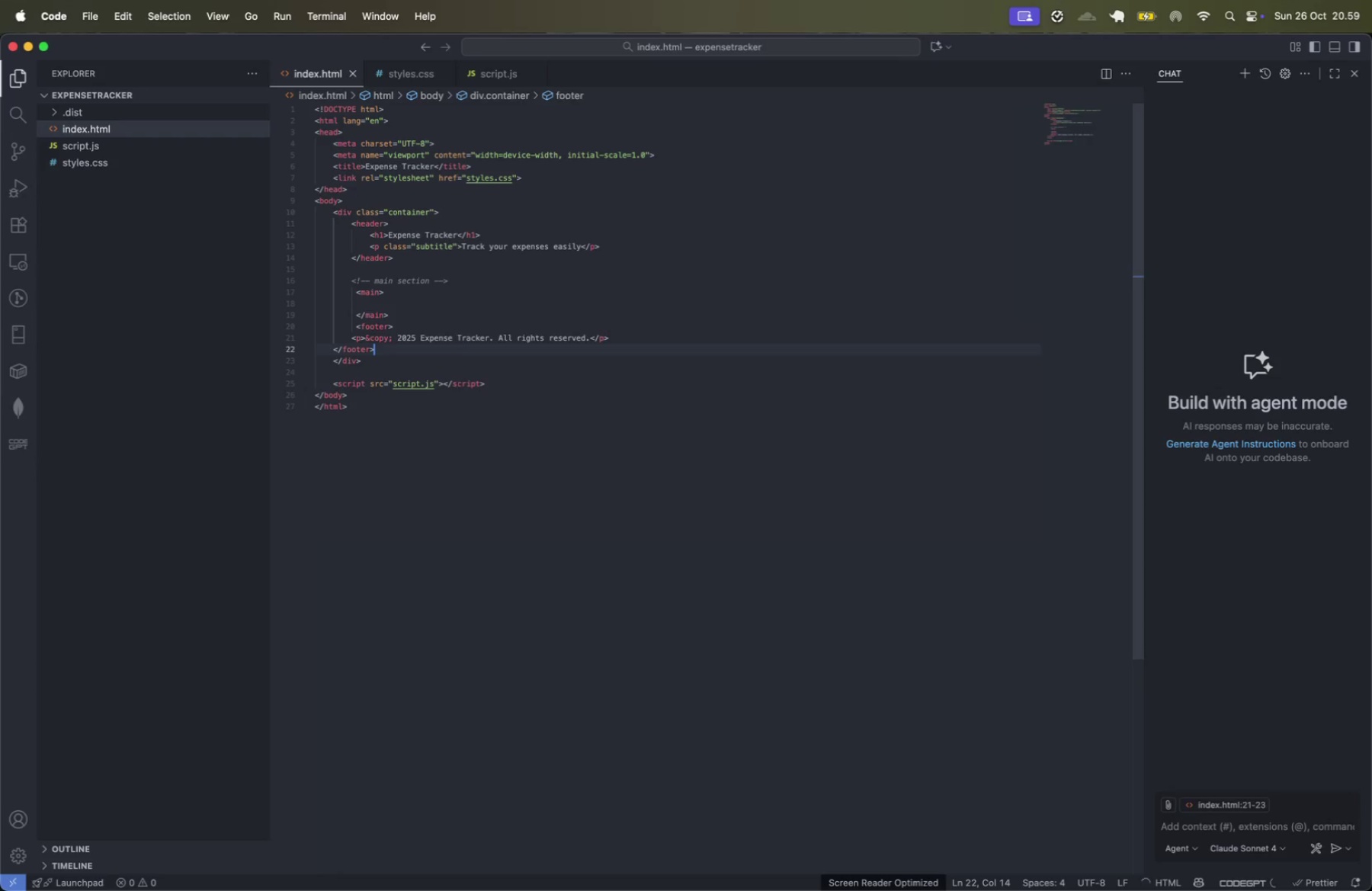 
key(Meta+S)
 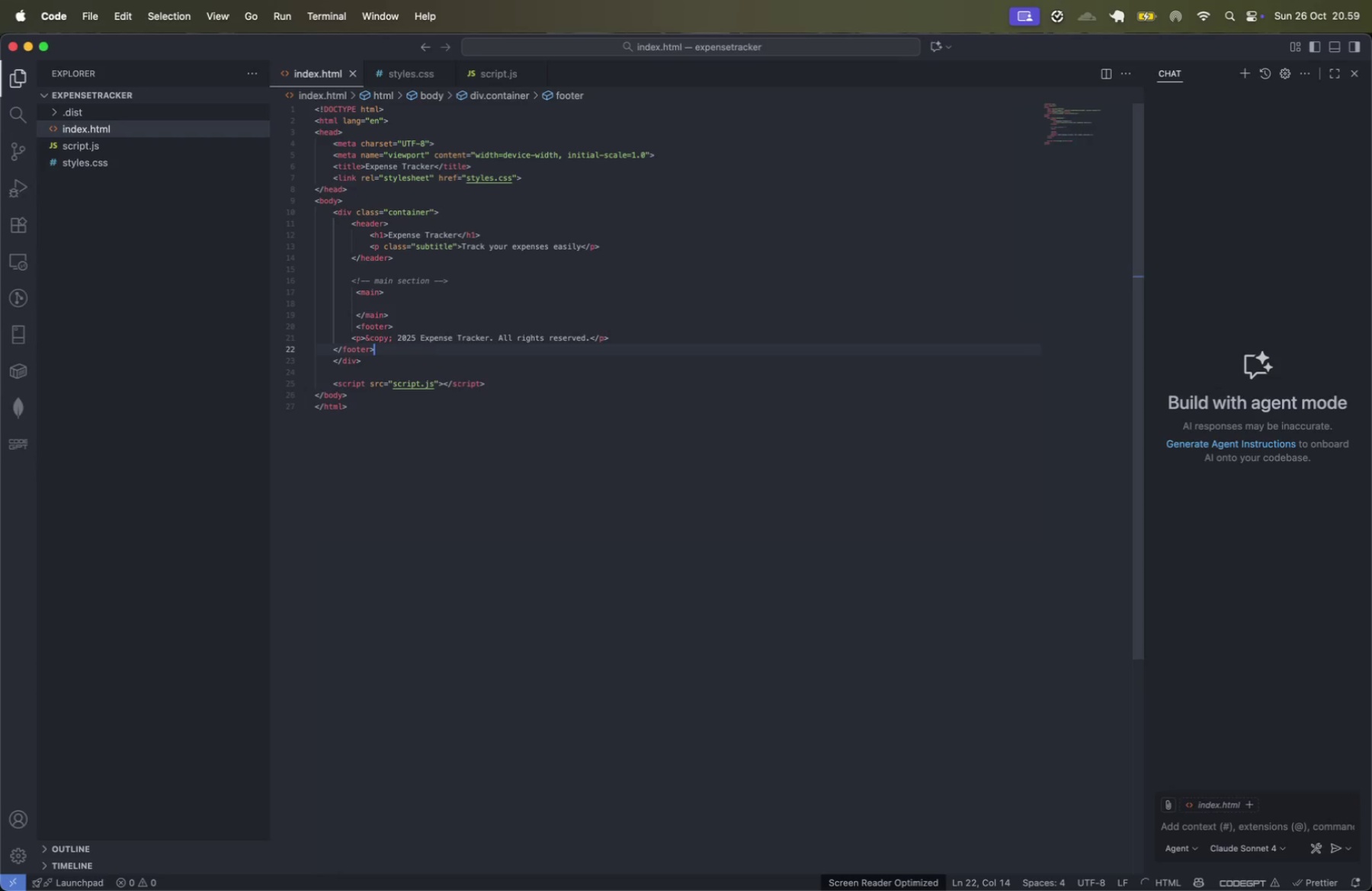 
key(Enter)
 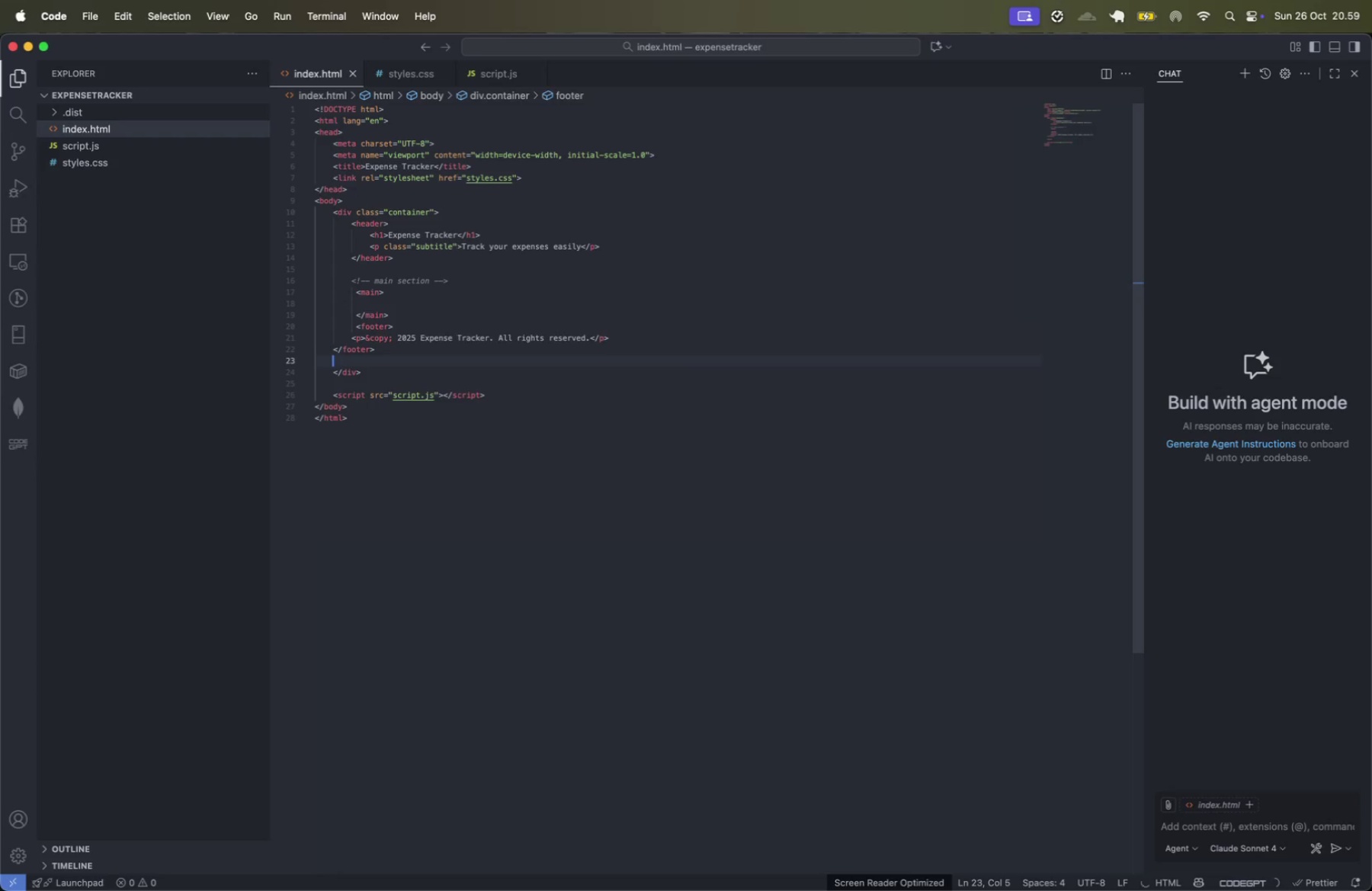 
key(Shift+ArrowUp)
 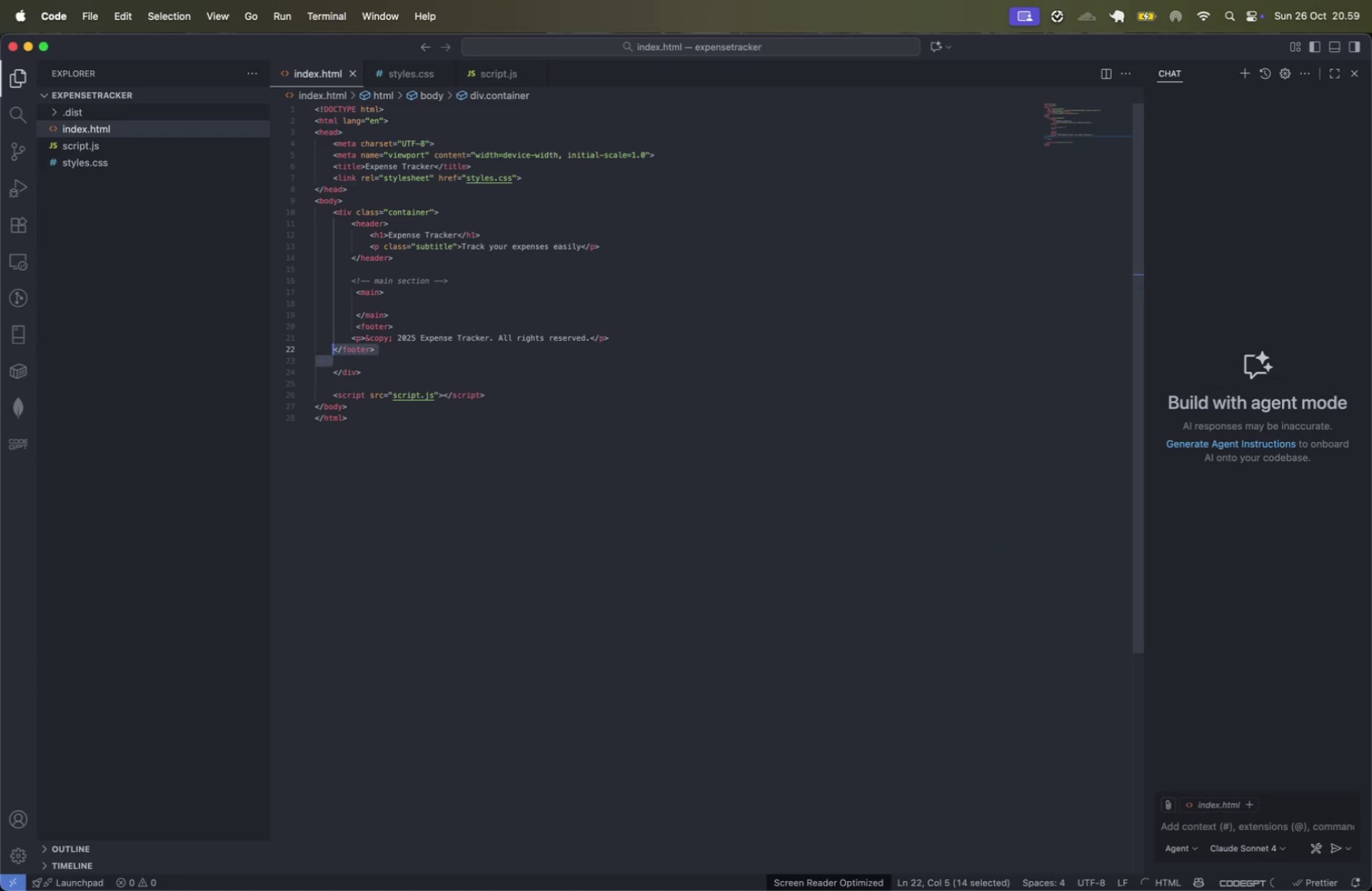 
key(Shift+ArrowUp)
 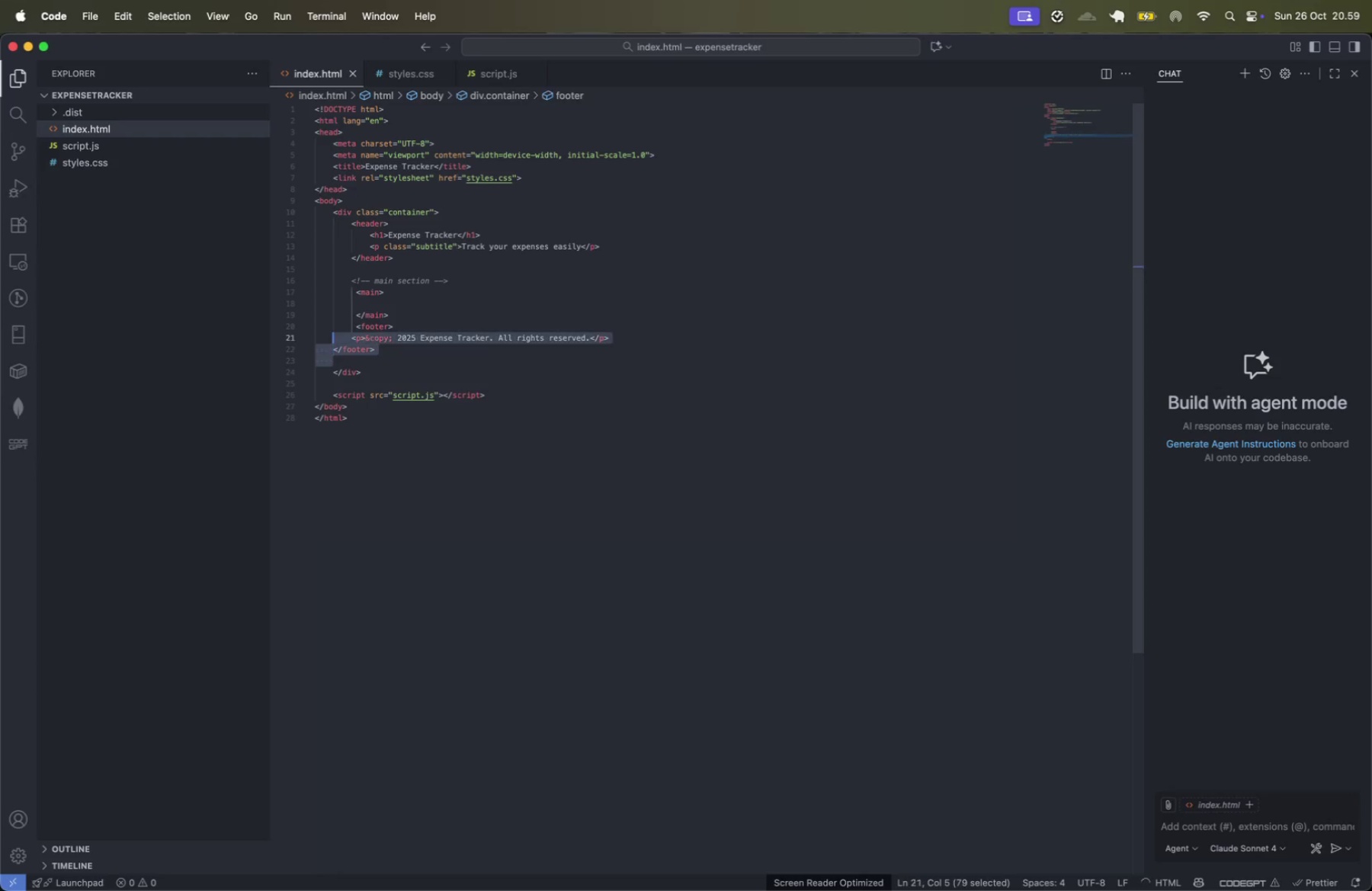 
key(Tab)
 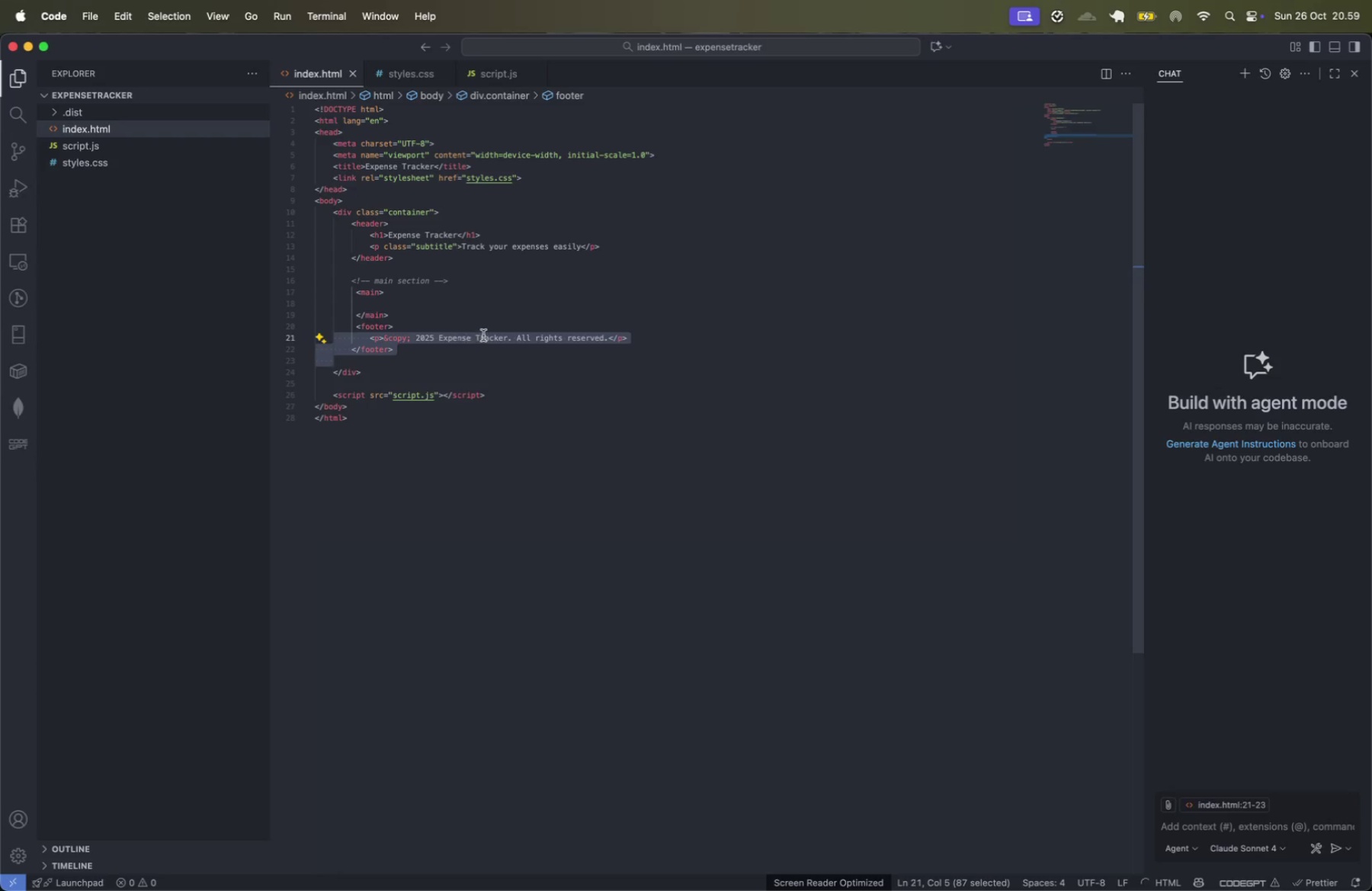 
left_click([484, 317])
 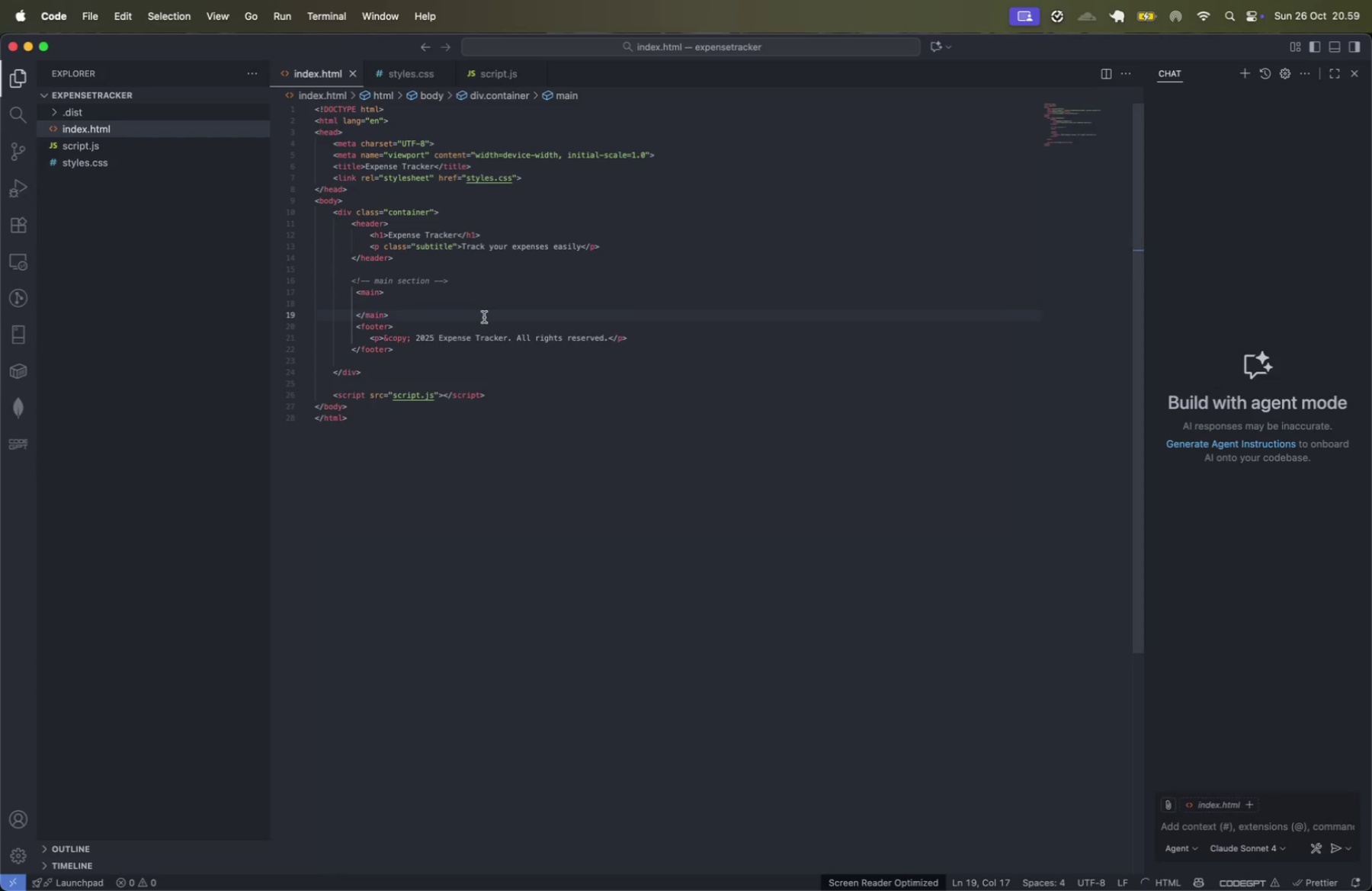 
key(Enter)
 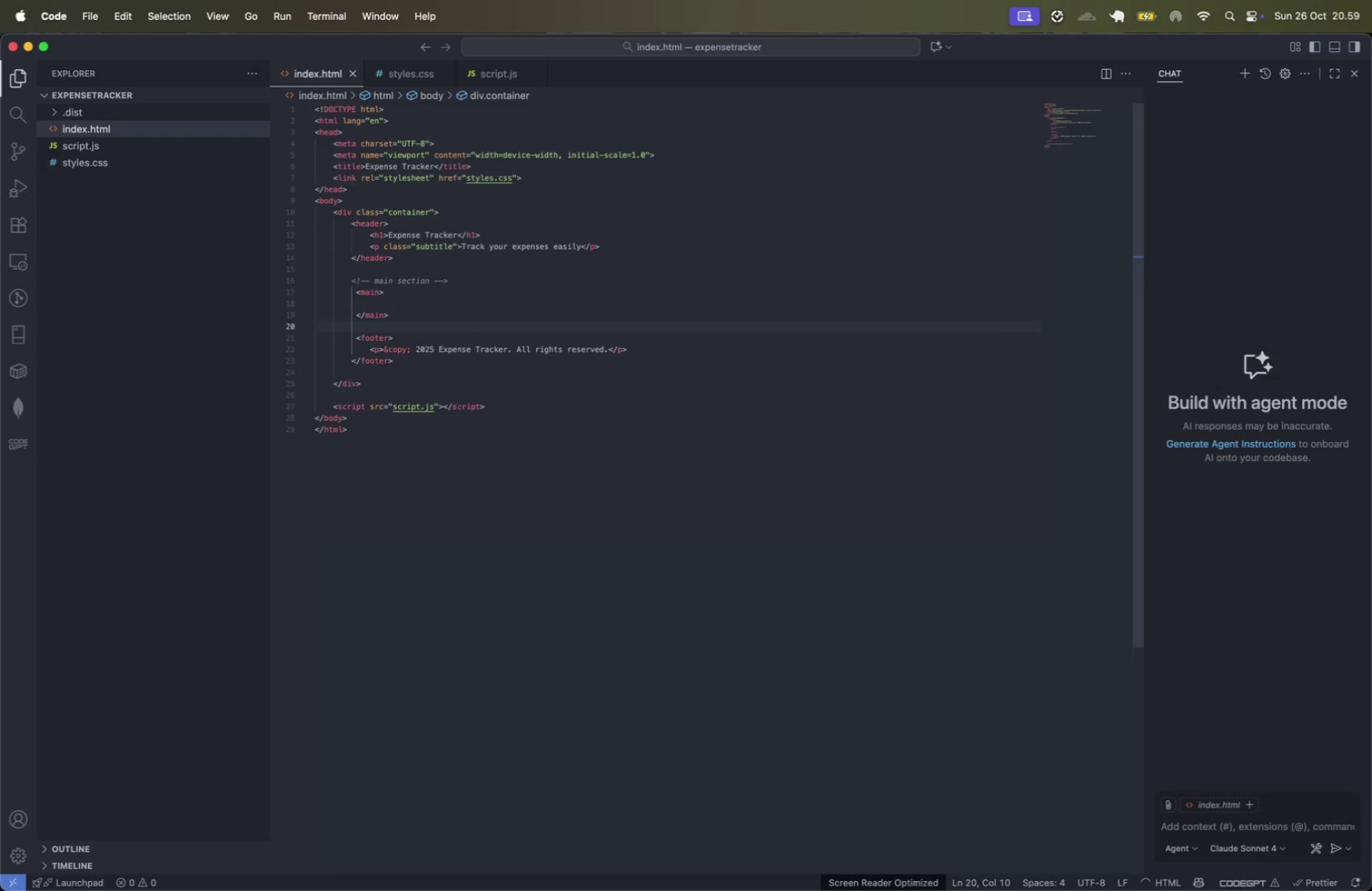 
key(Meta+CommandLeft)
 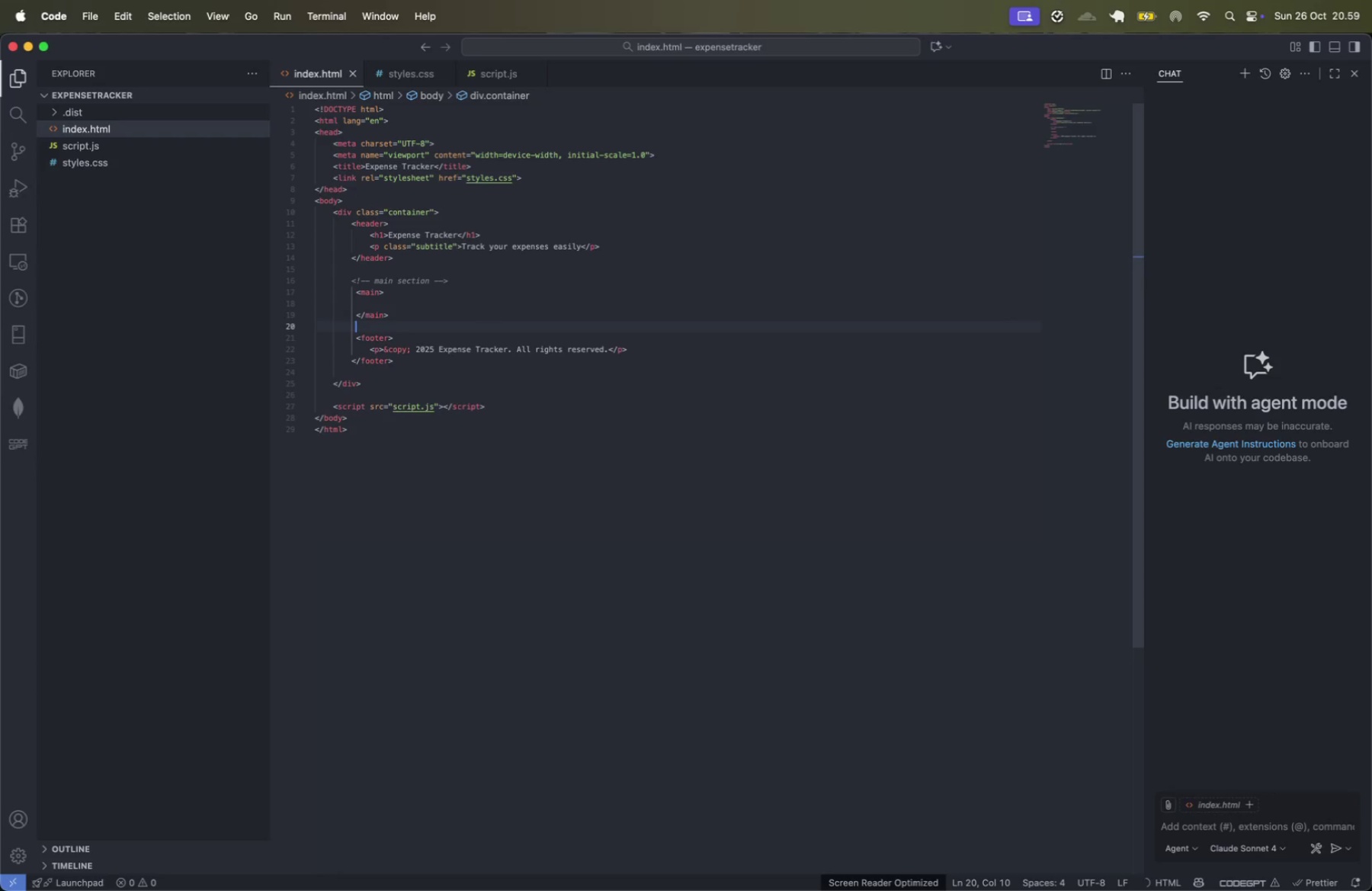 
key(Meta+Slash)
 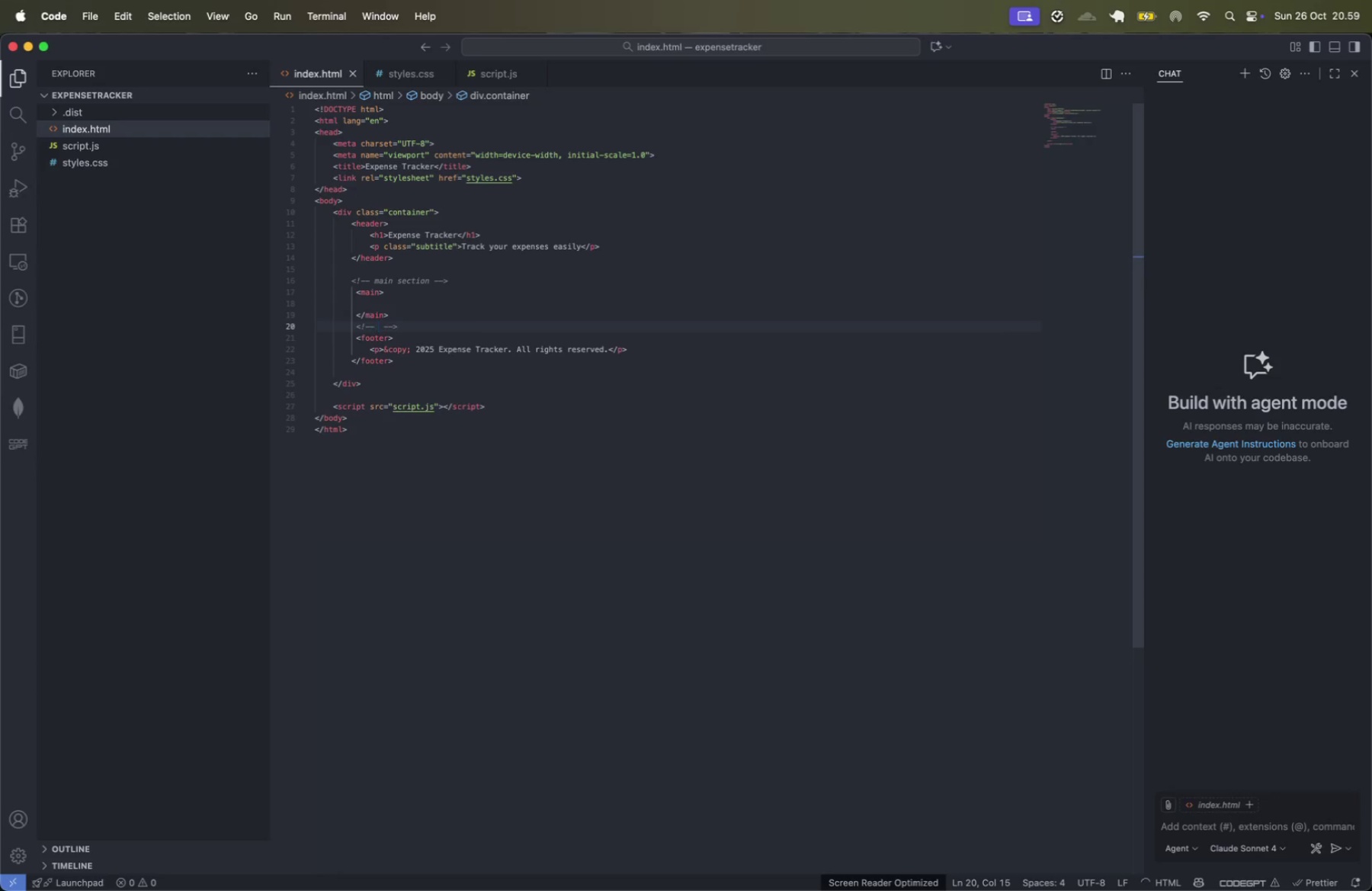 
type(footr )
key(Backspace)
key(Backspace)
type(er c)
key(Backspace)
type(section)
 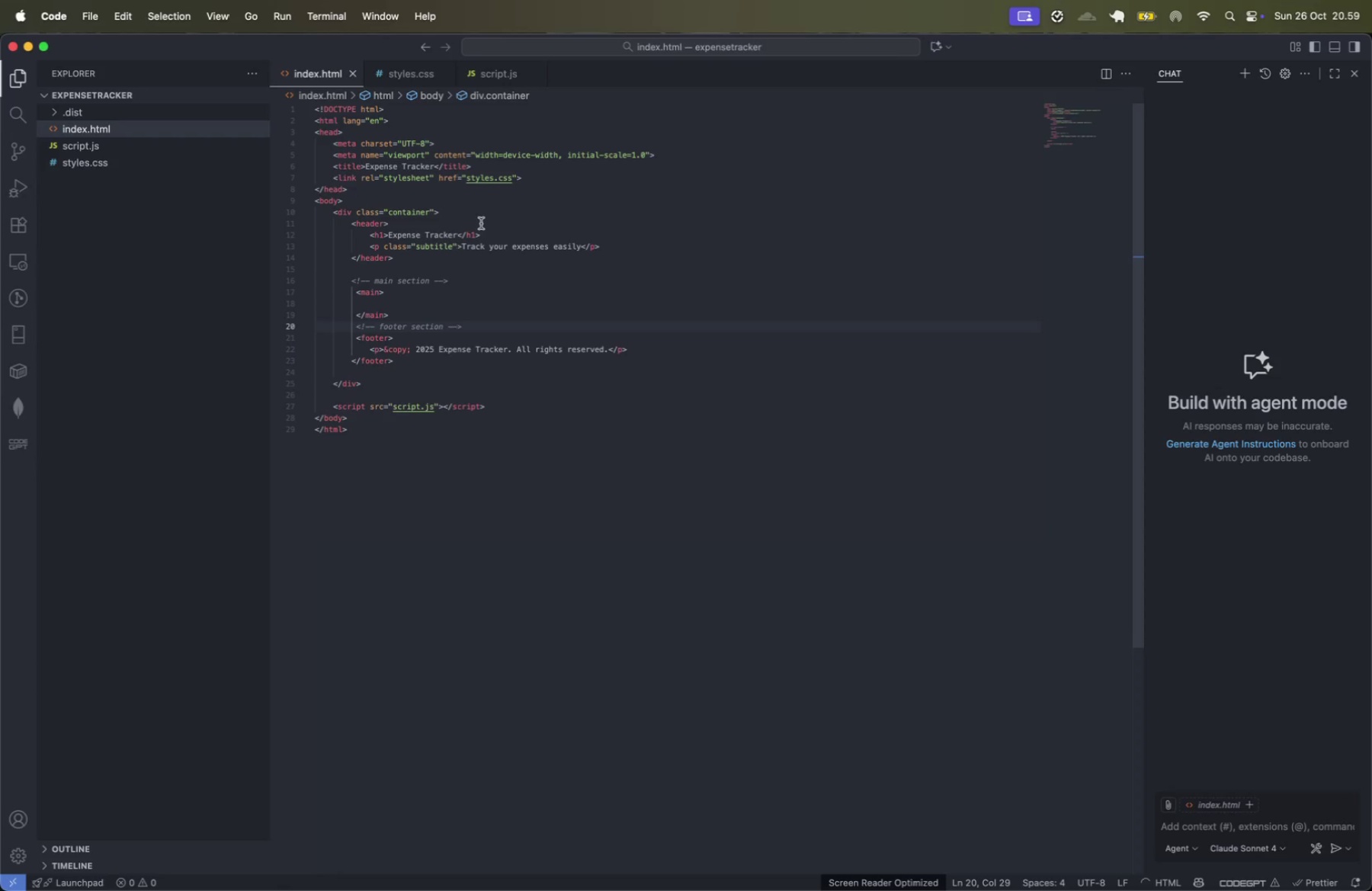 
left_click([502, 214])
 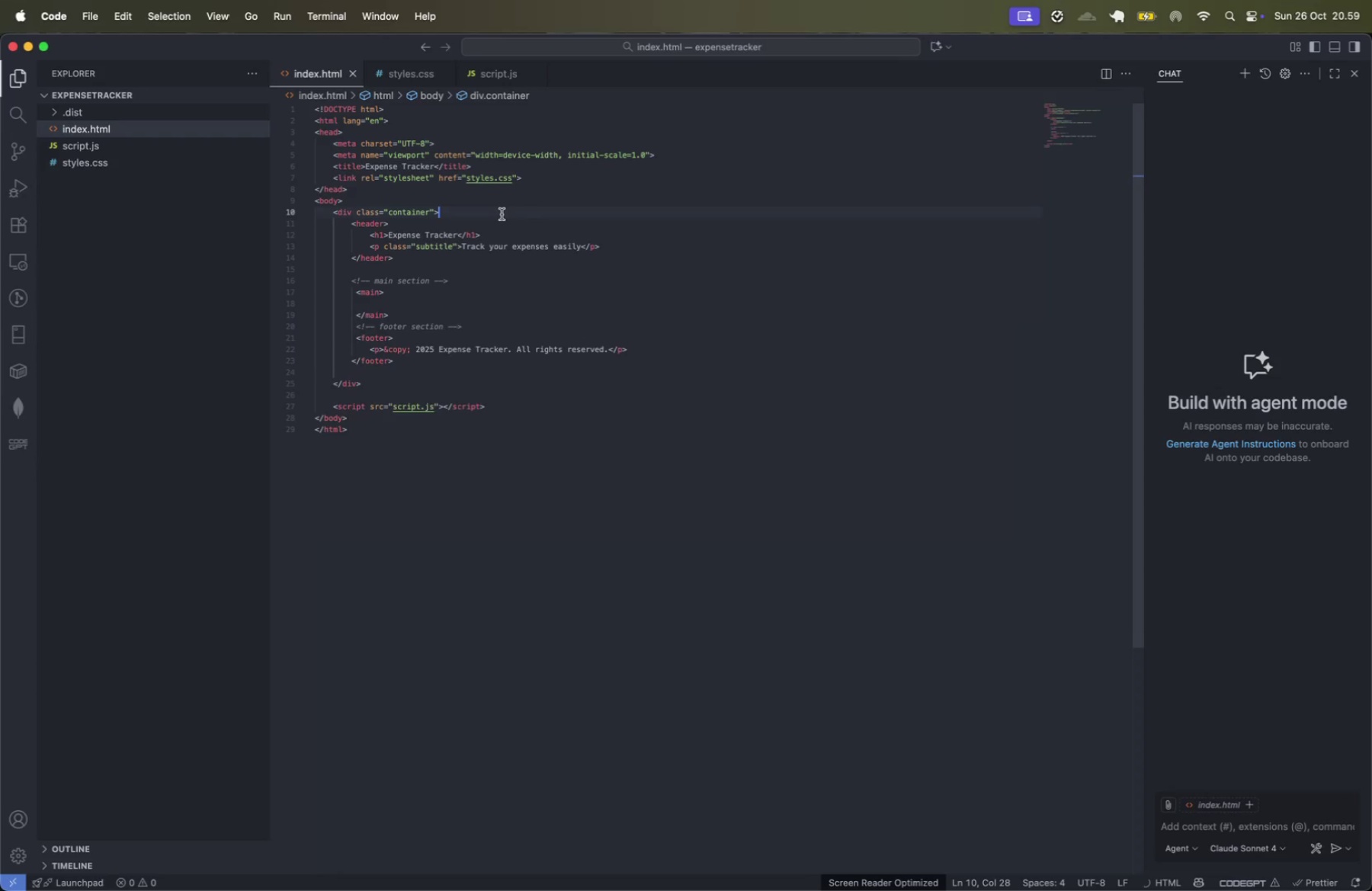 
key(Enter)
 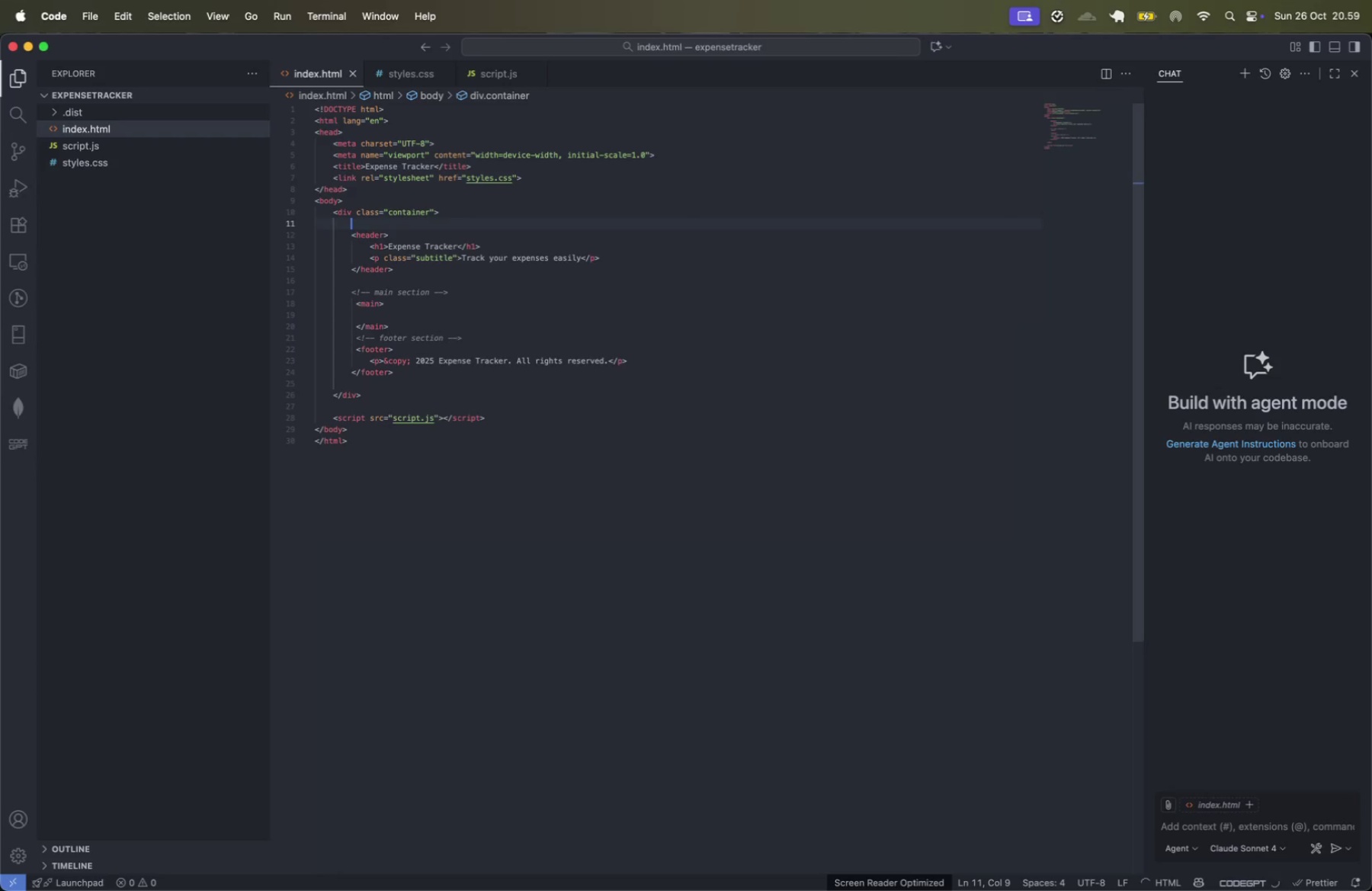 
key(Meta+CommandLeft)
 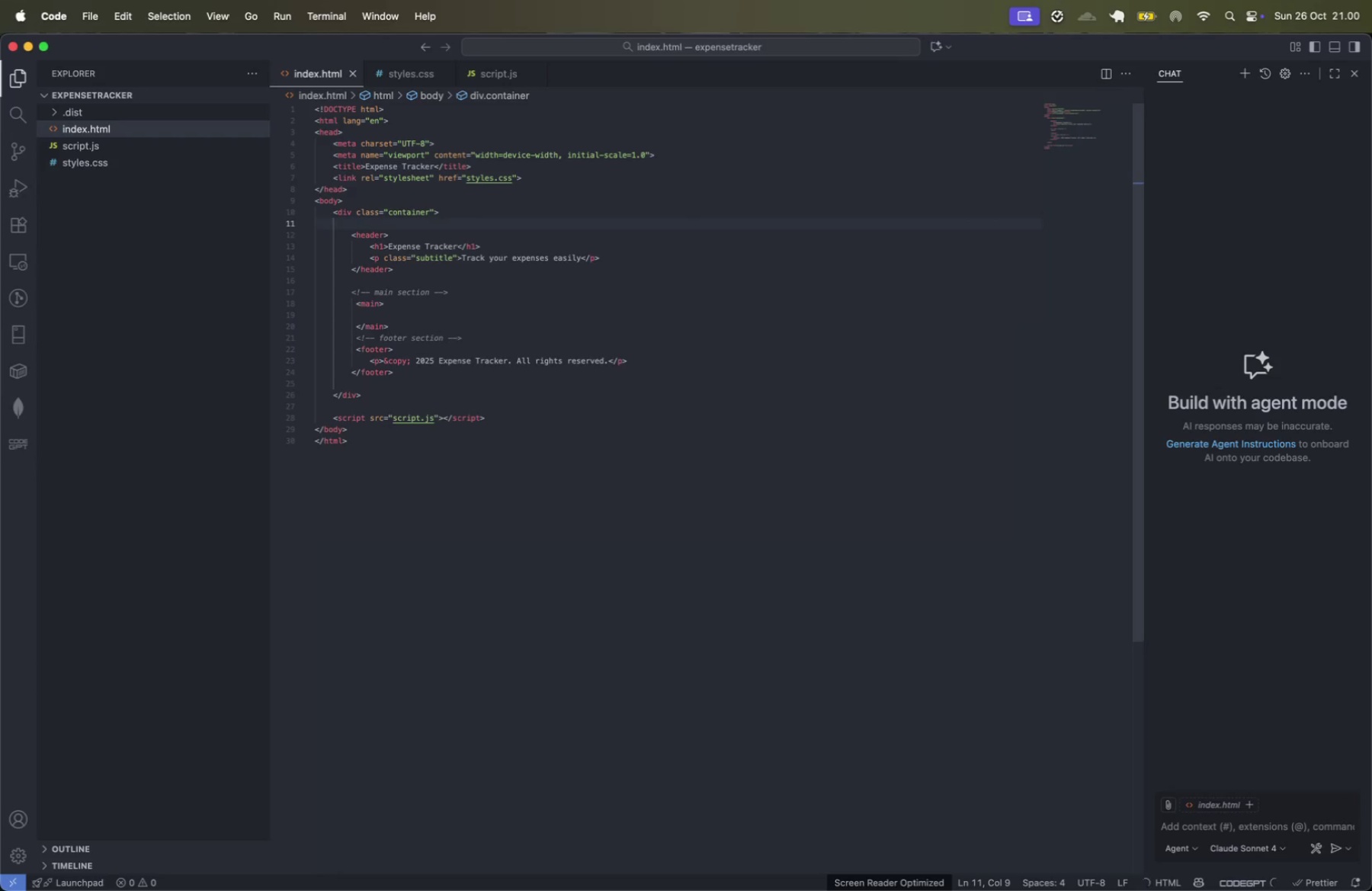 
key(Meta+Slash)
 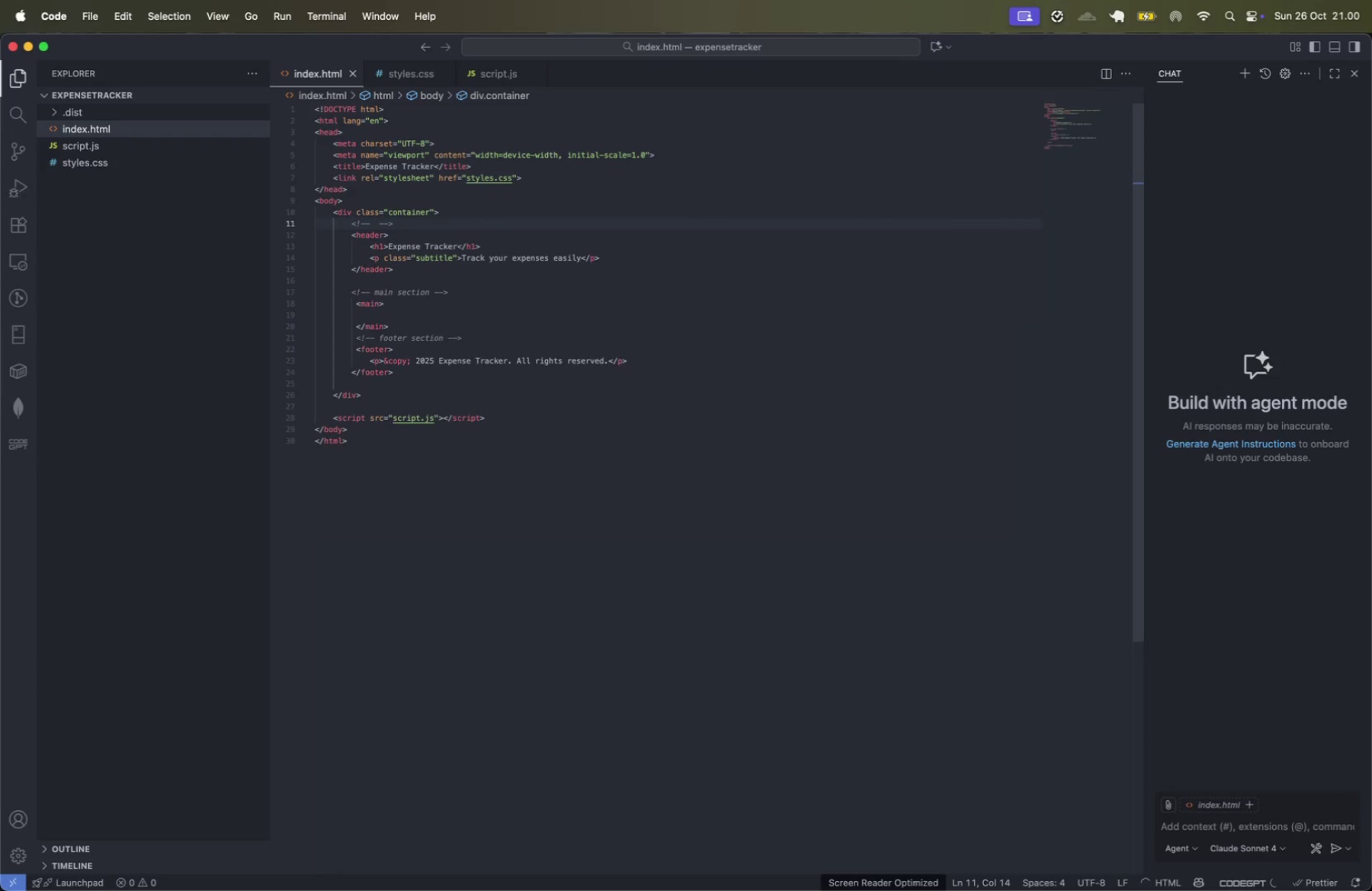 
type(header secto)
key(Backspace)
type(ion)
key(Tab)
 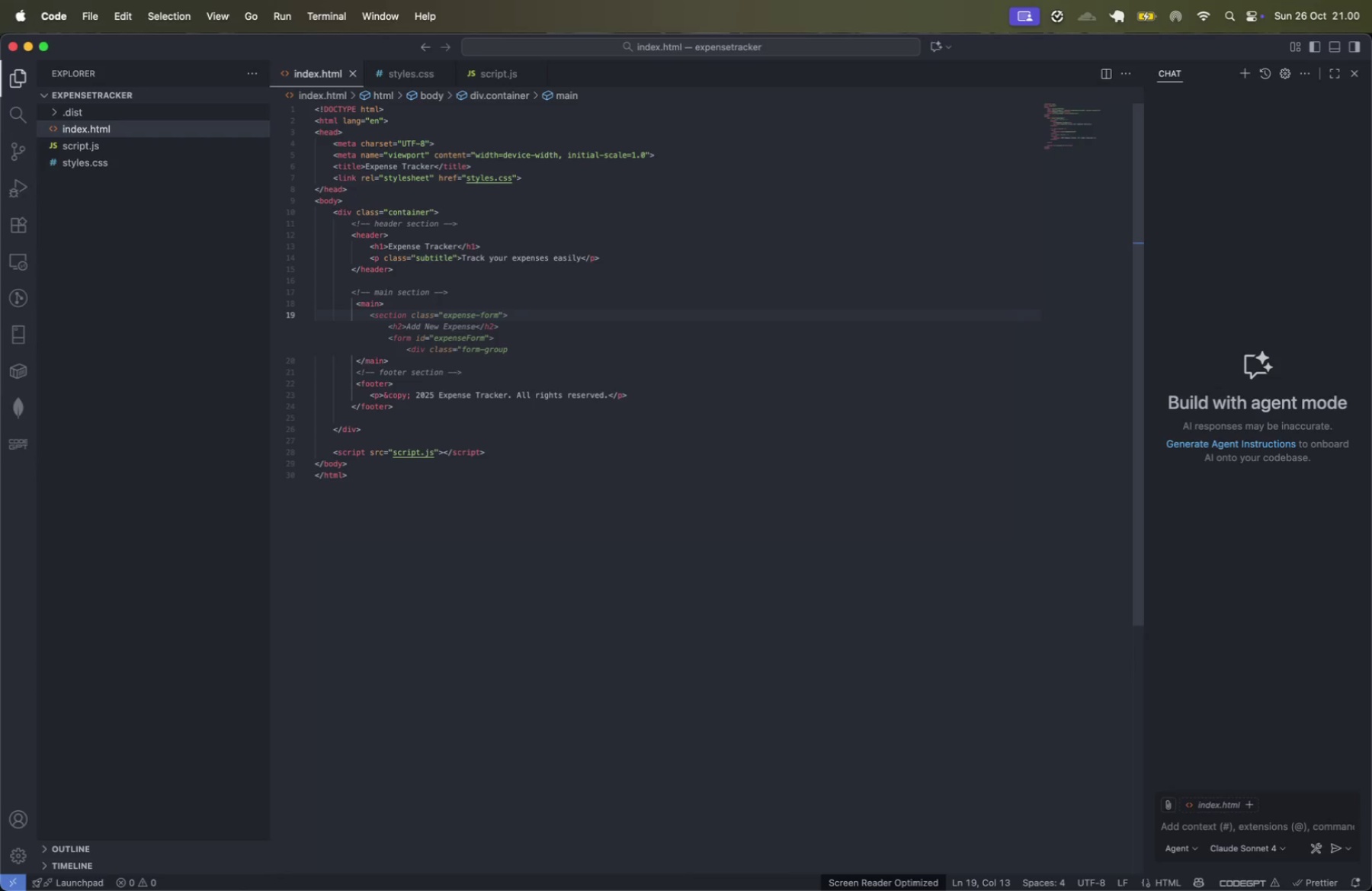 
wait(7.43)
 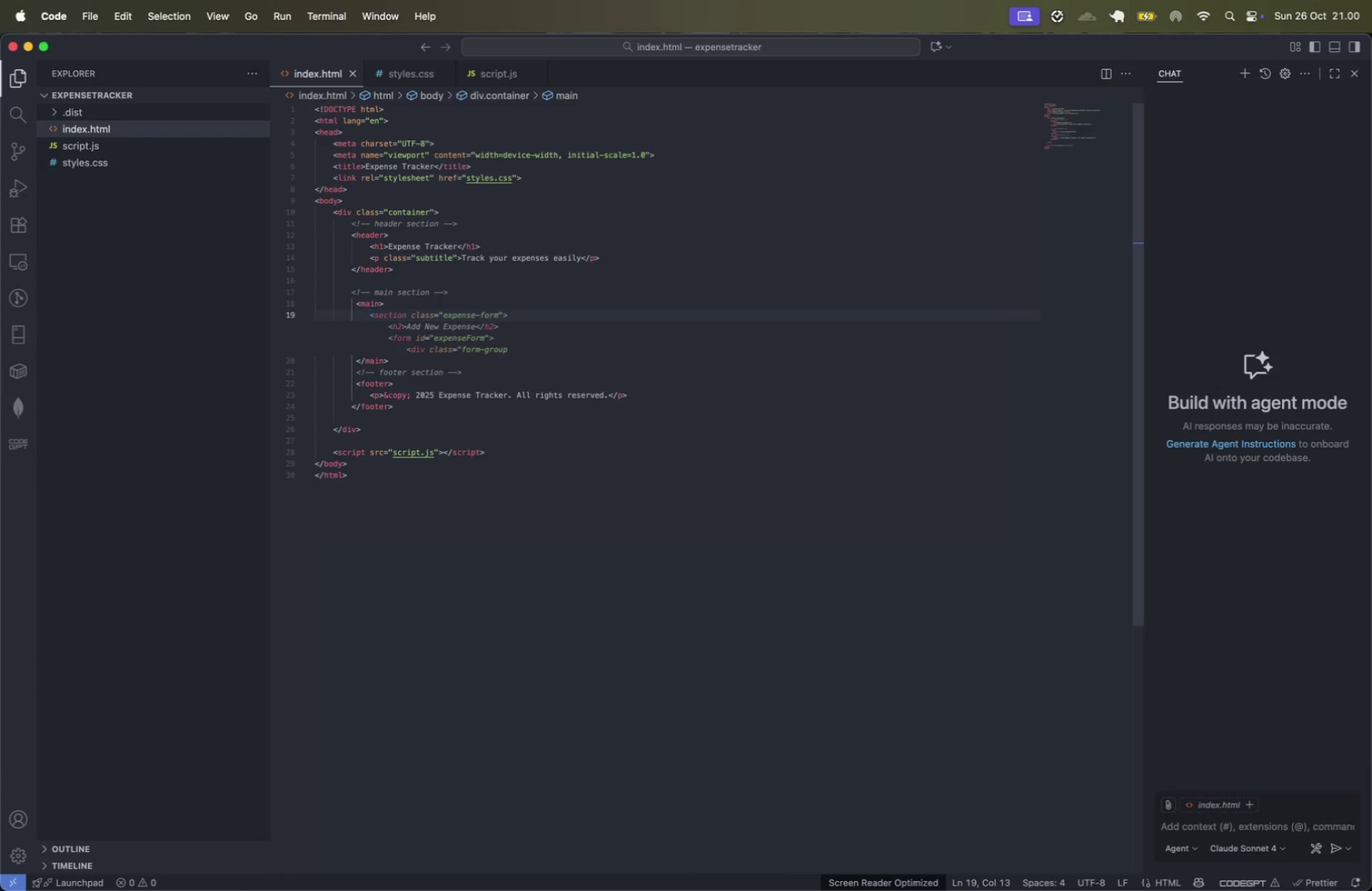 
type(sec)
 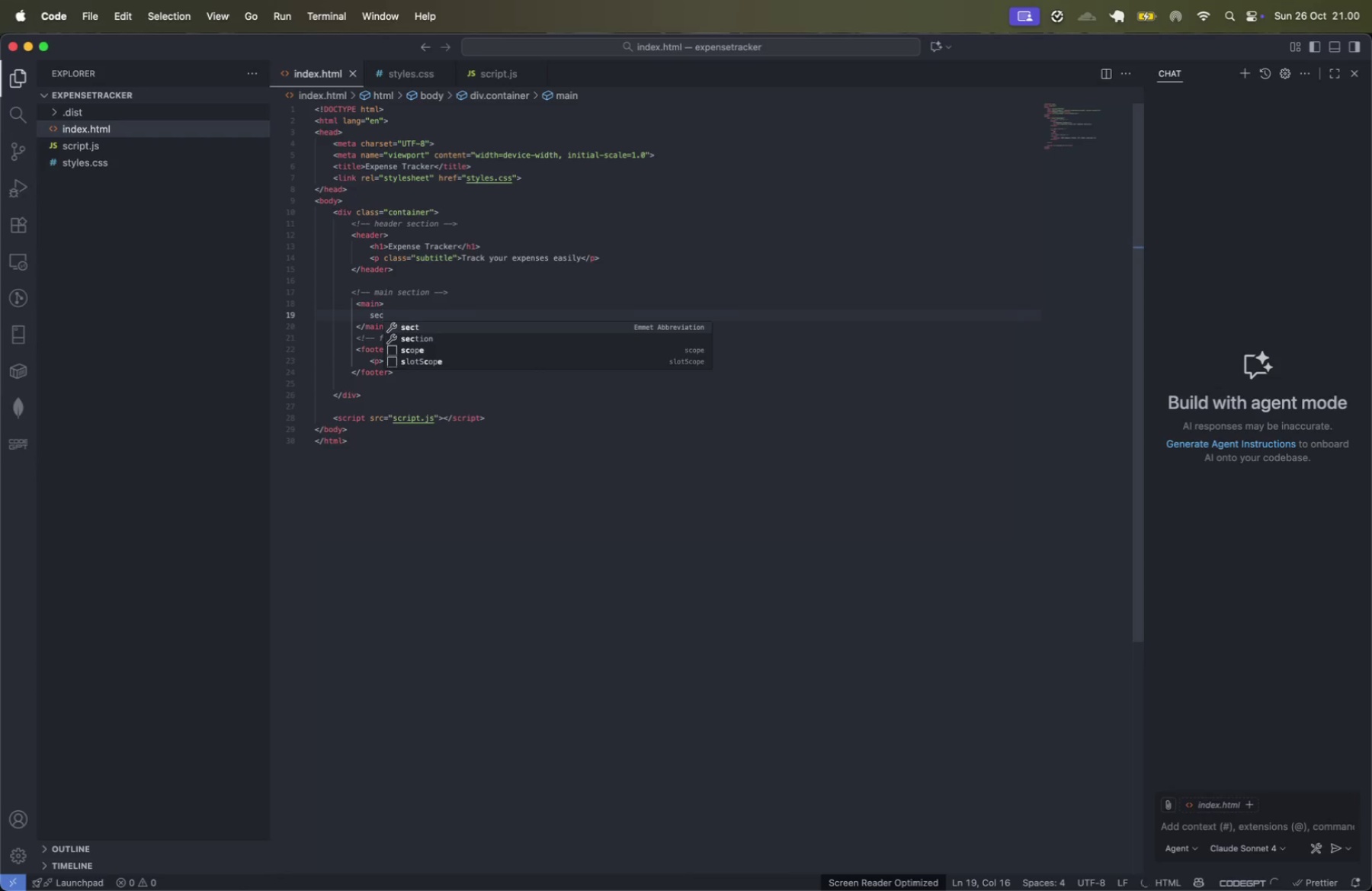 
key(ArrowDown)
 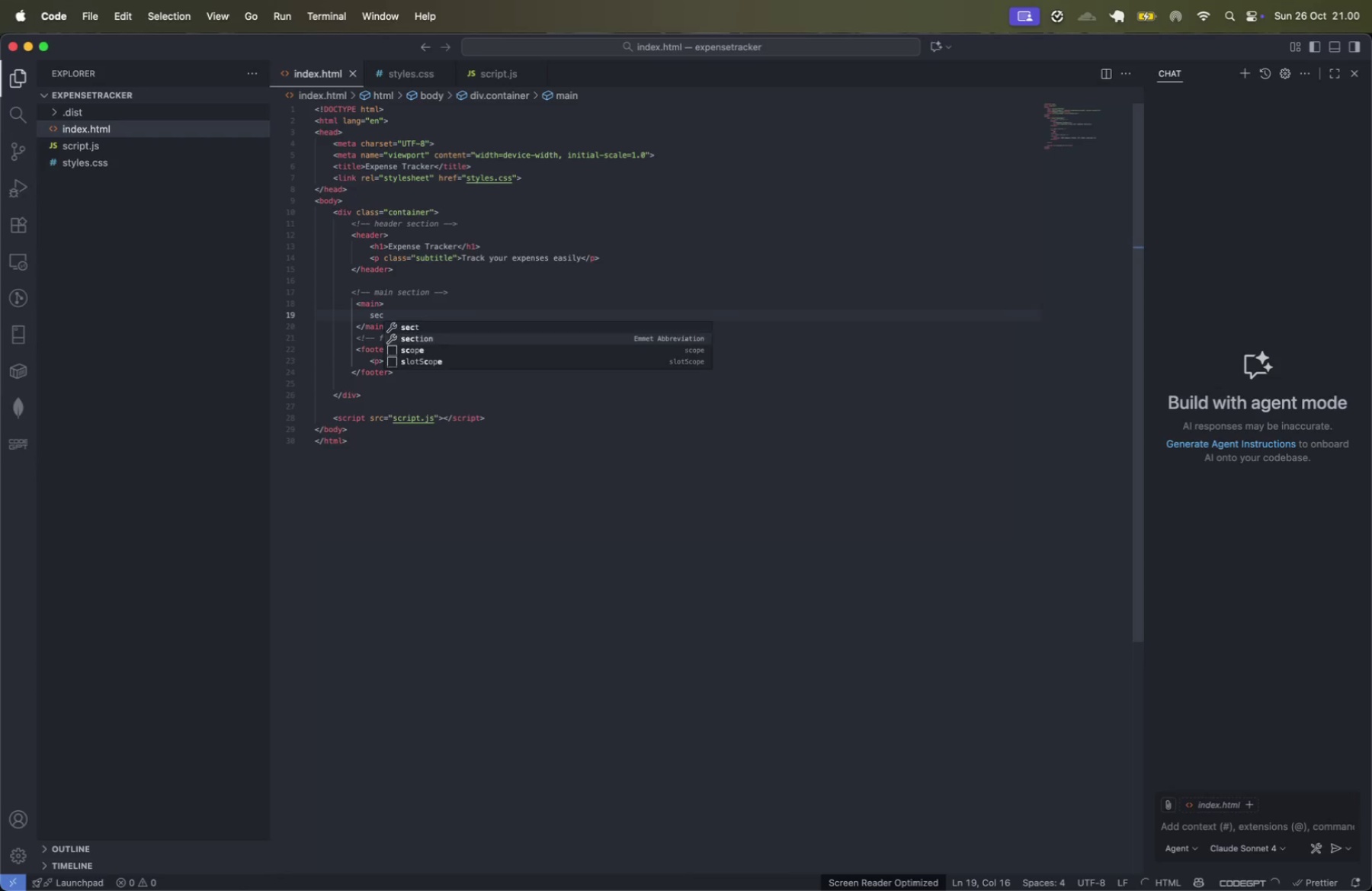 
key(Enter)
 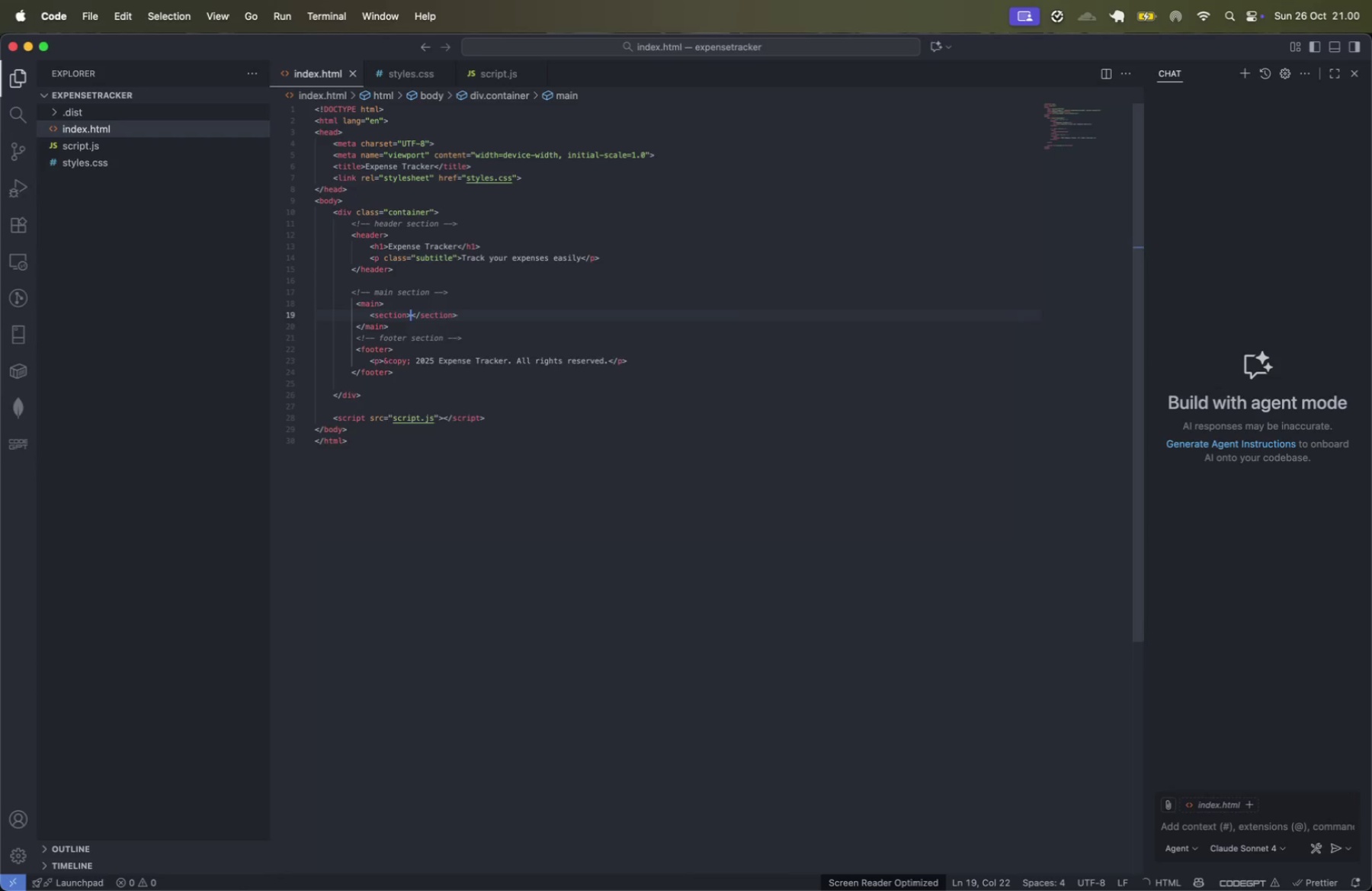 
key(Enter)
 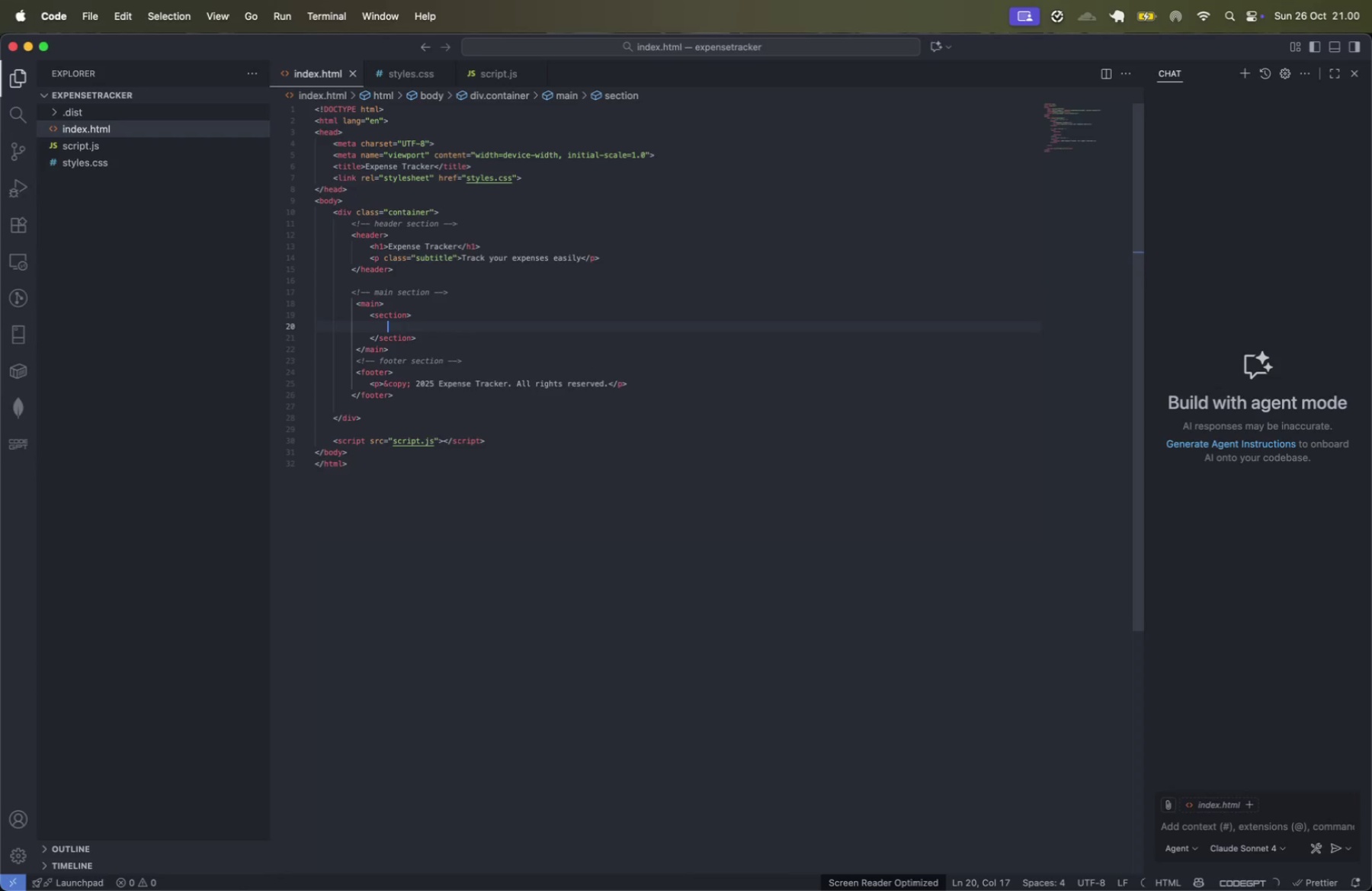 
key(ArrowUp)
 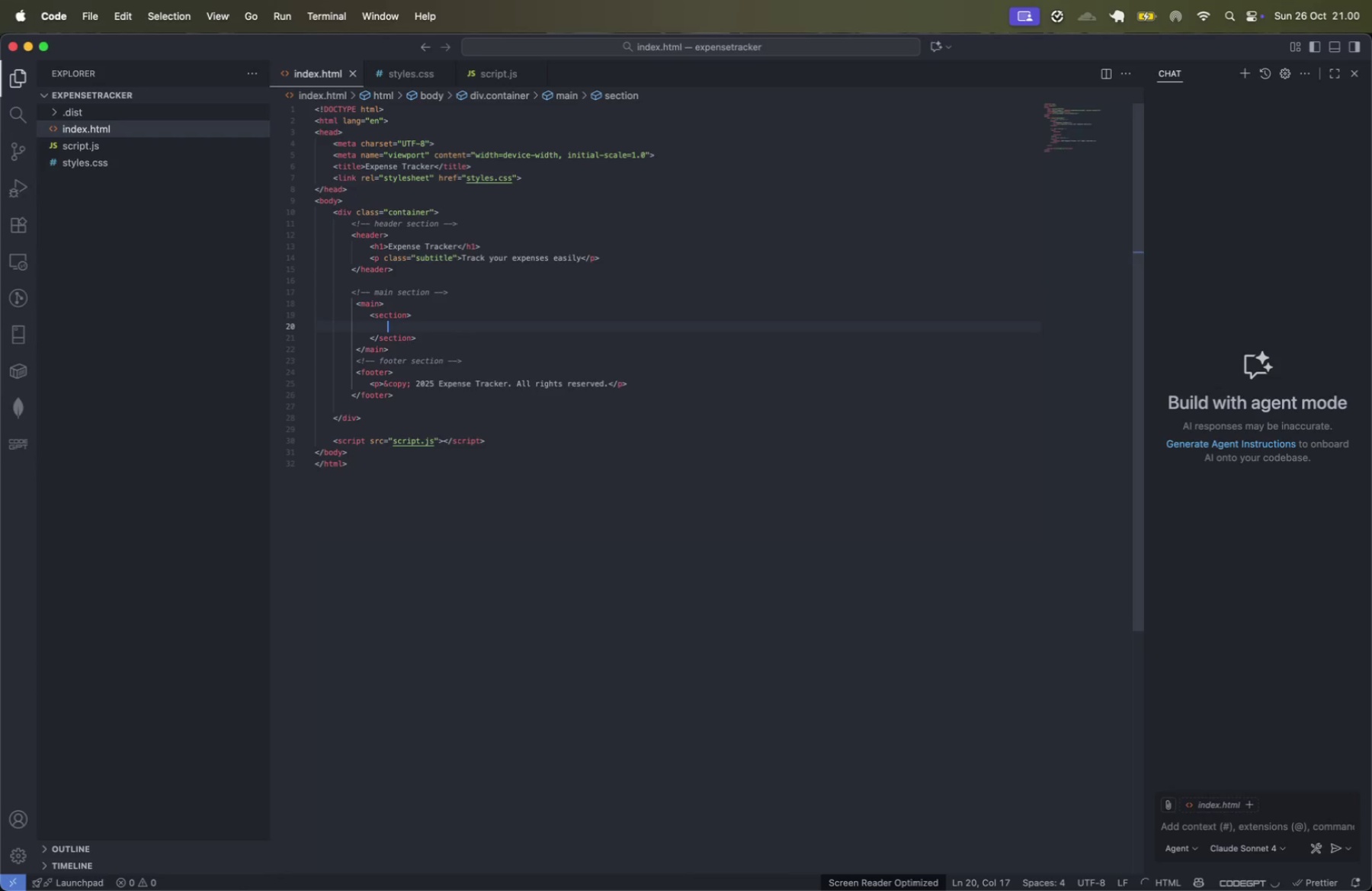 
key(Meta+CommandLeft)
 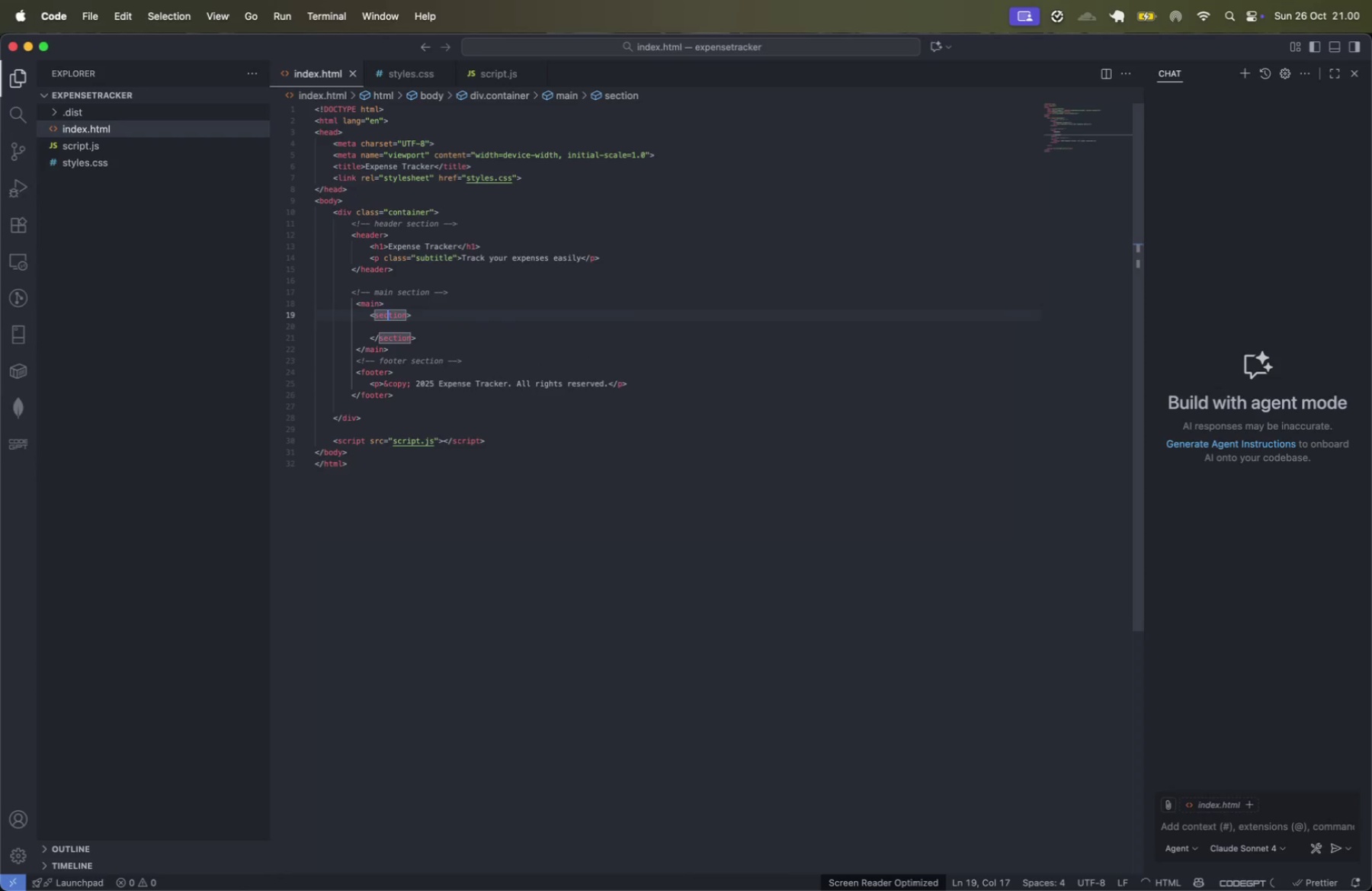 
key(Meta+ArrowRight)
 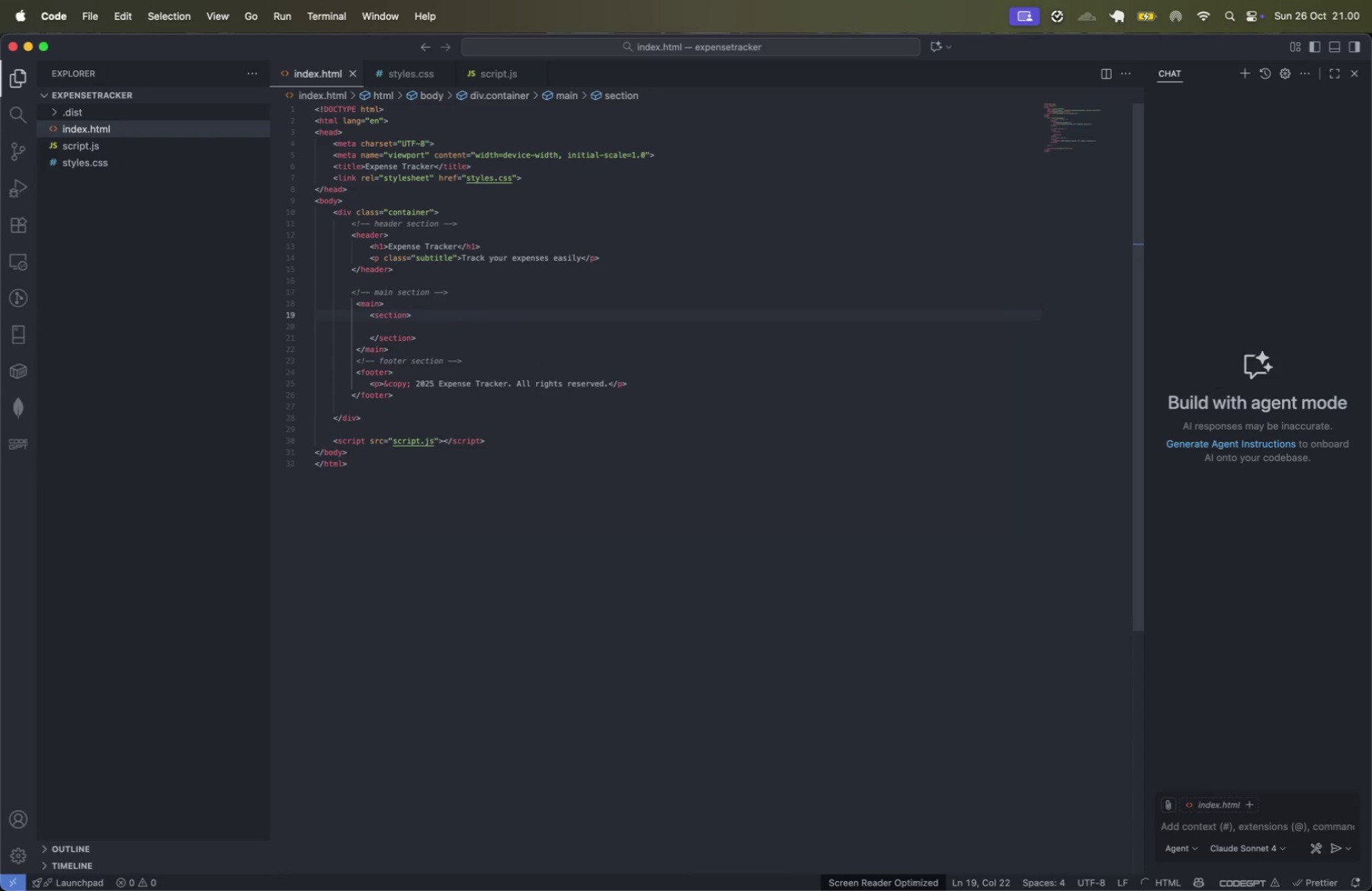 
key(ArrowLeft)
 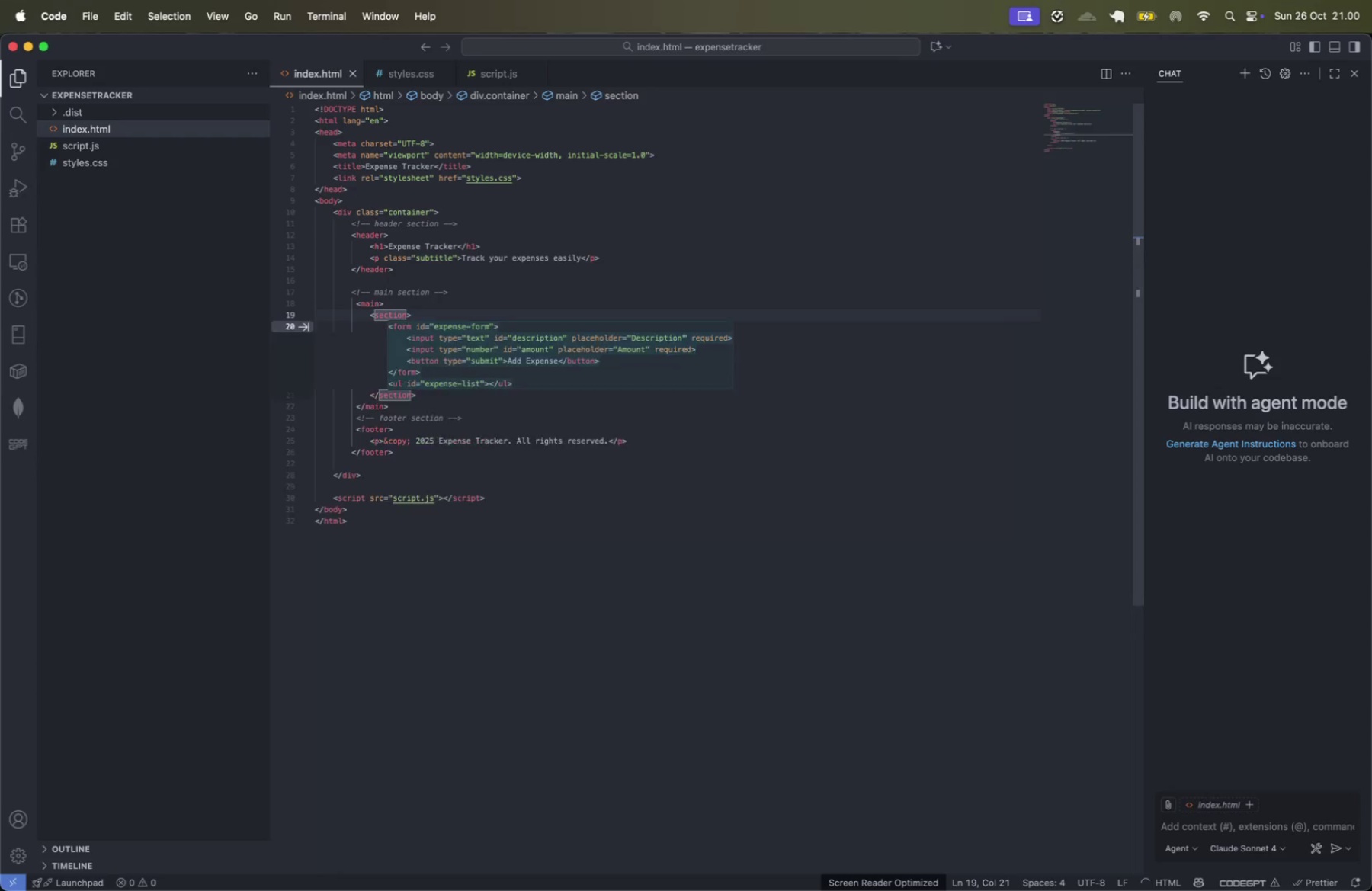 
type( class )
key(Backspace)
type(=)
 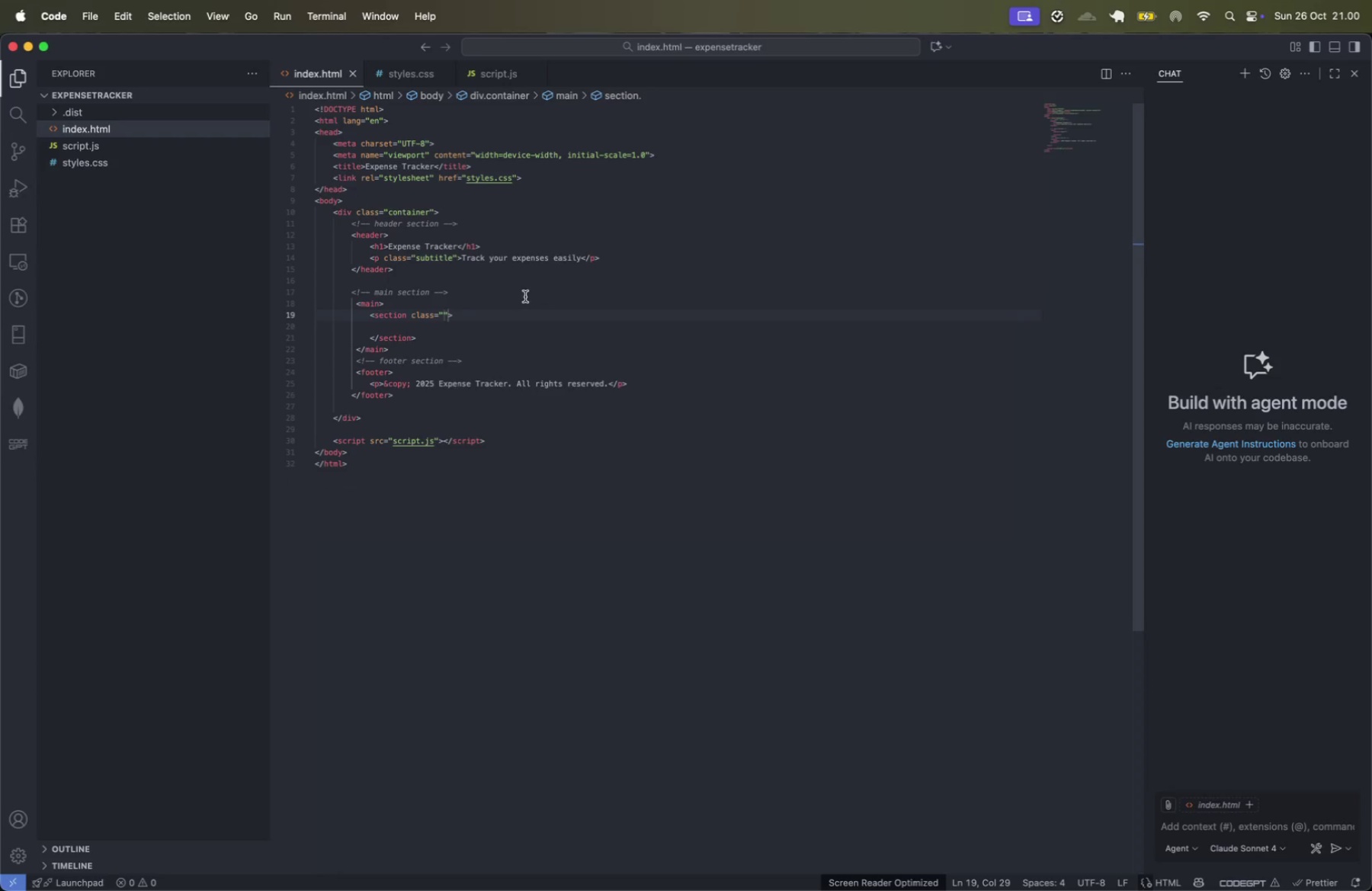 
left_click([612, 235])
 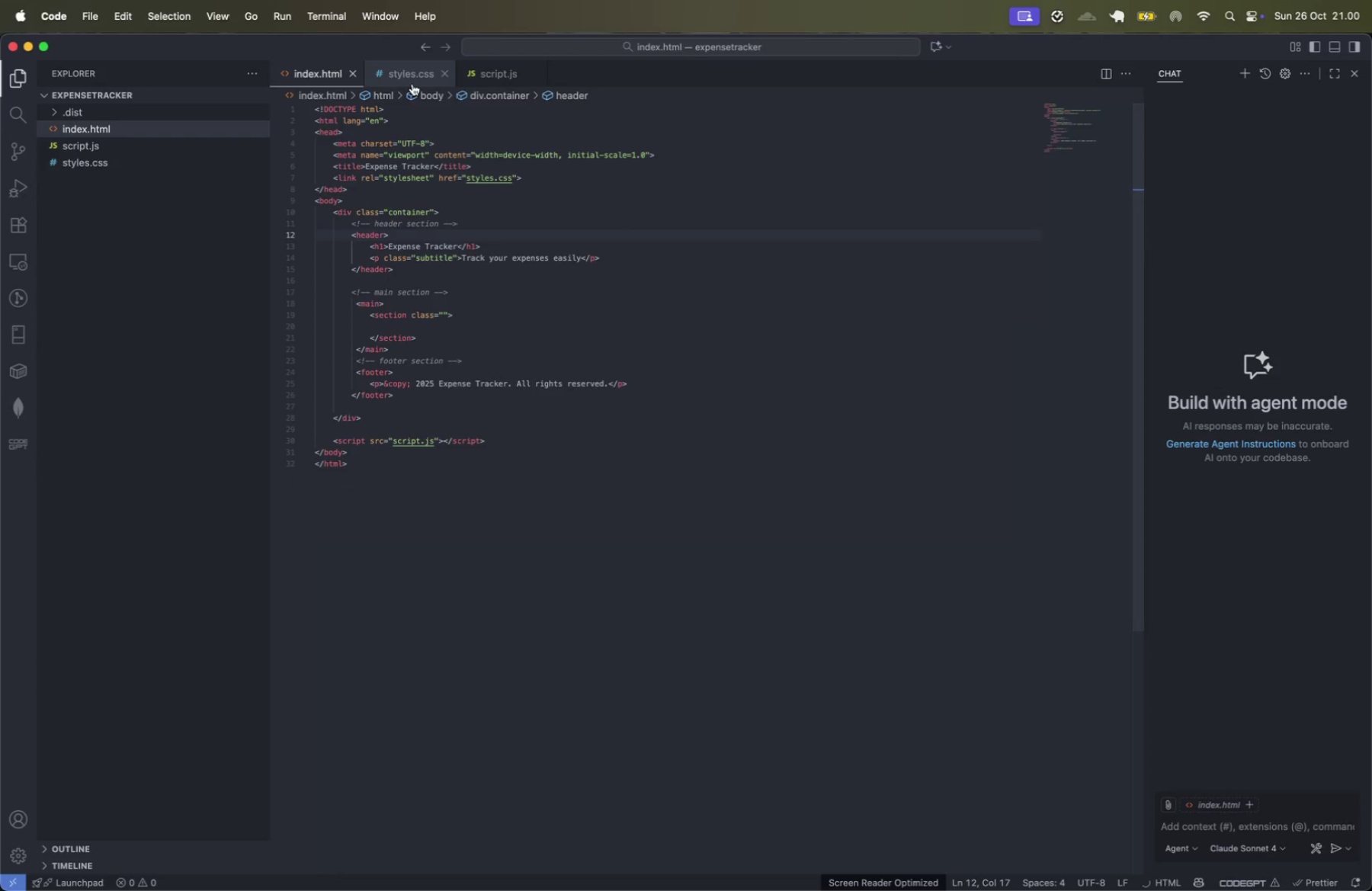 
left_click([409, 75])
 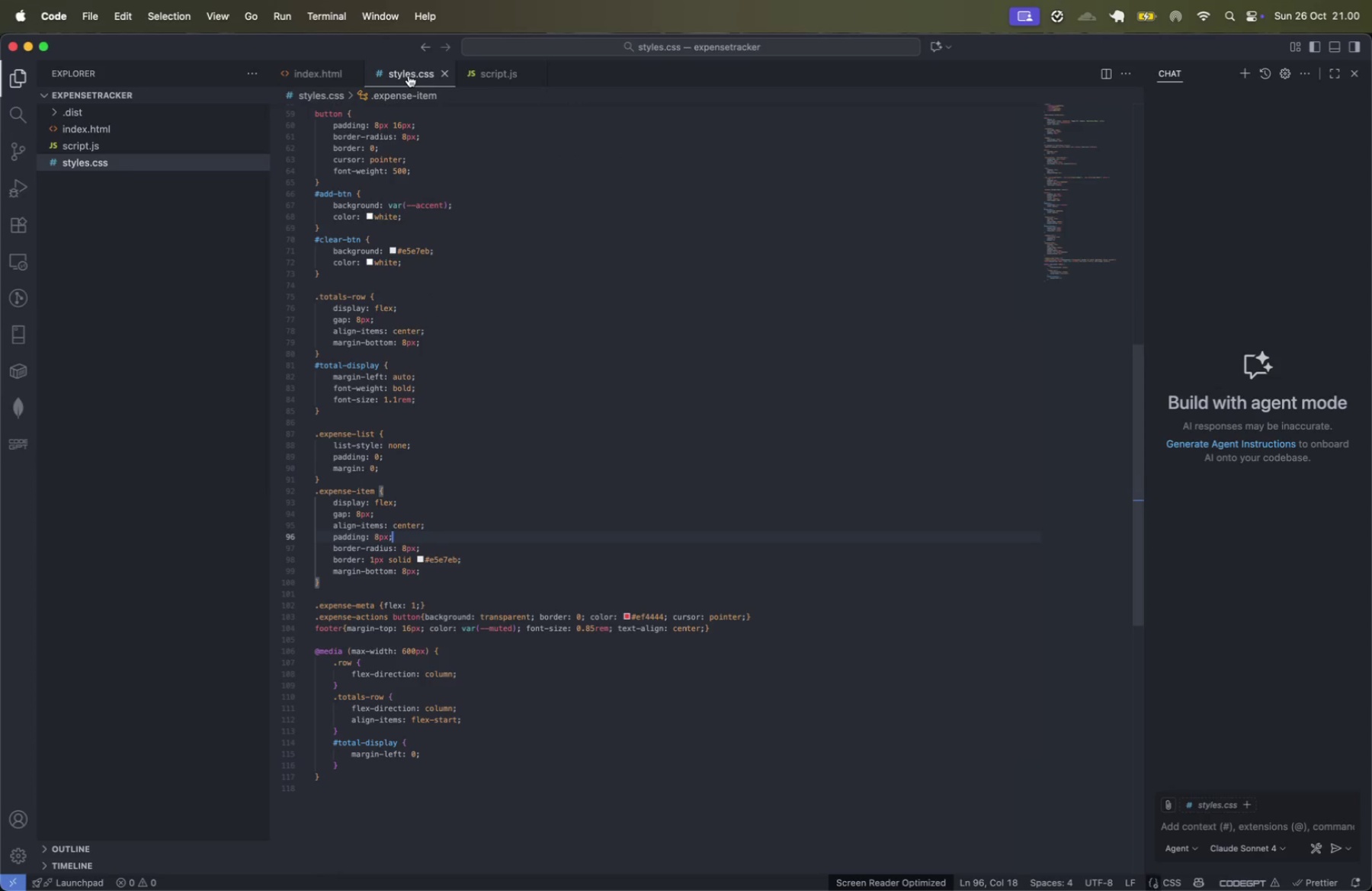 
left_click_drag(start_coordinate=[409, 75], to_coordinate=[1010, 242])
 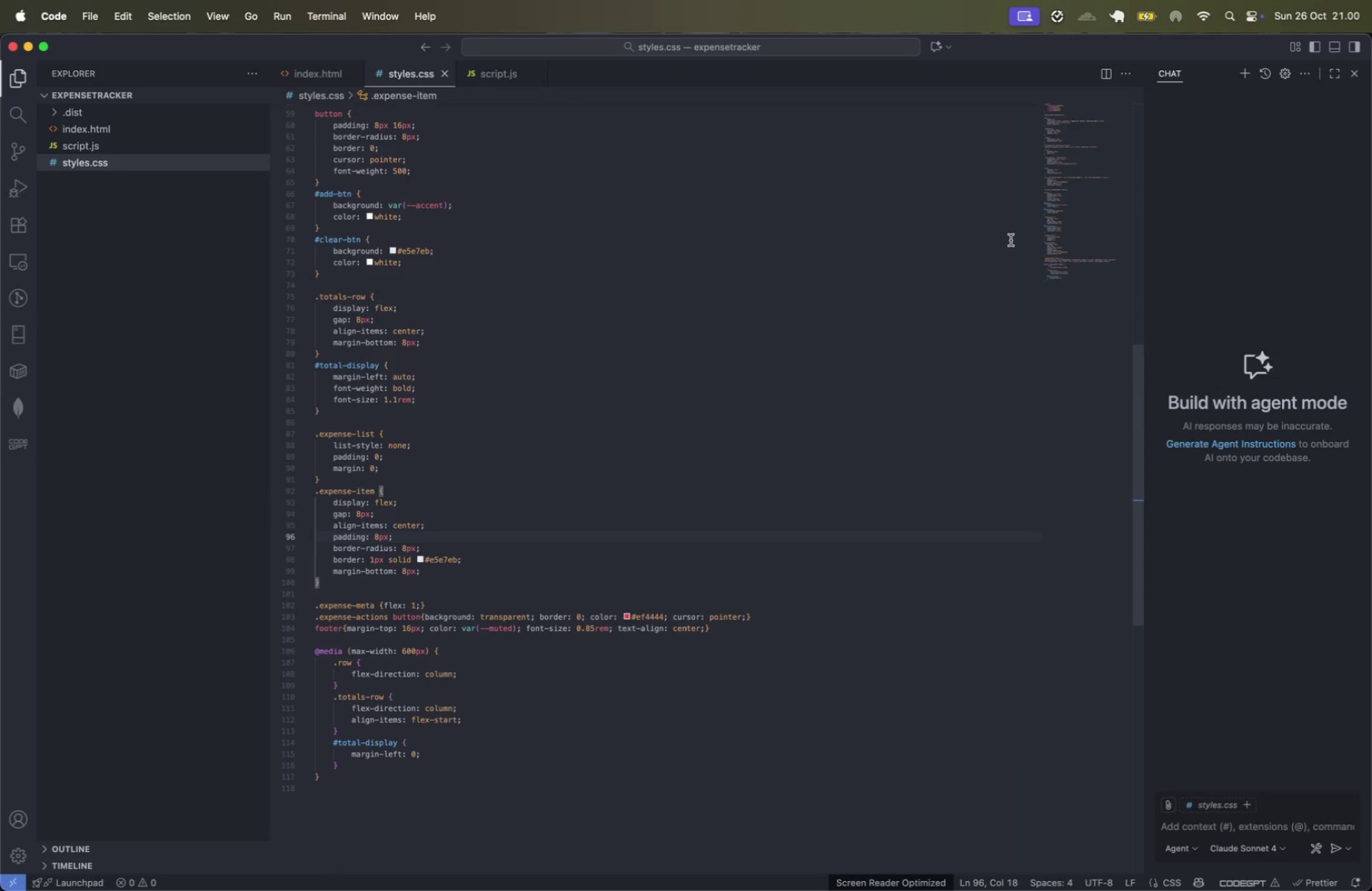 
left_click([1011, 240])
 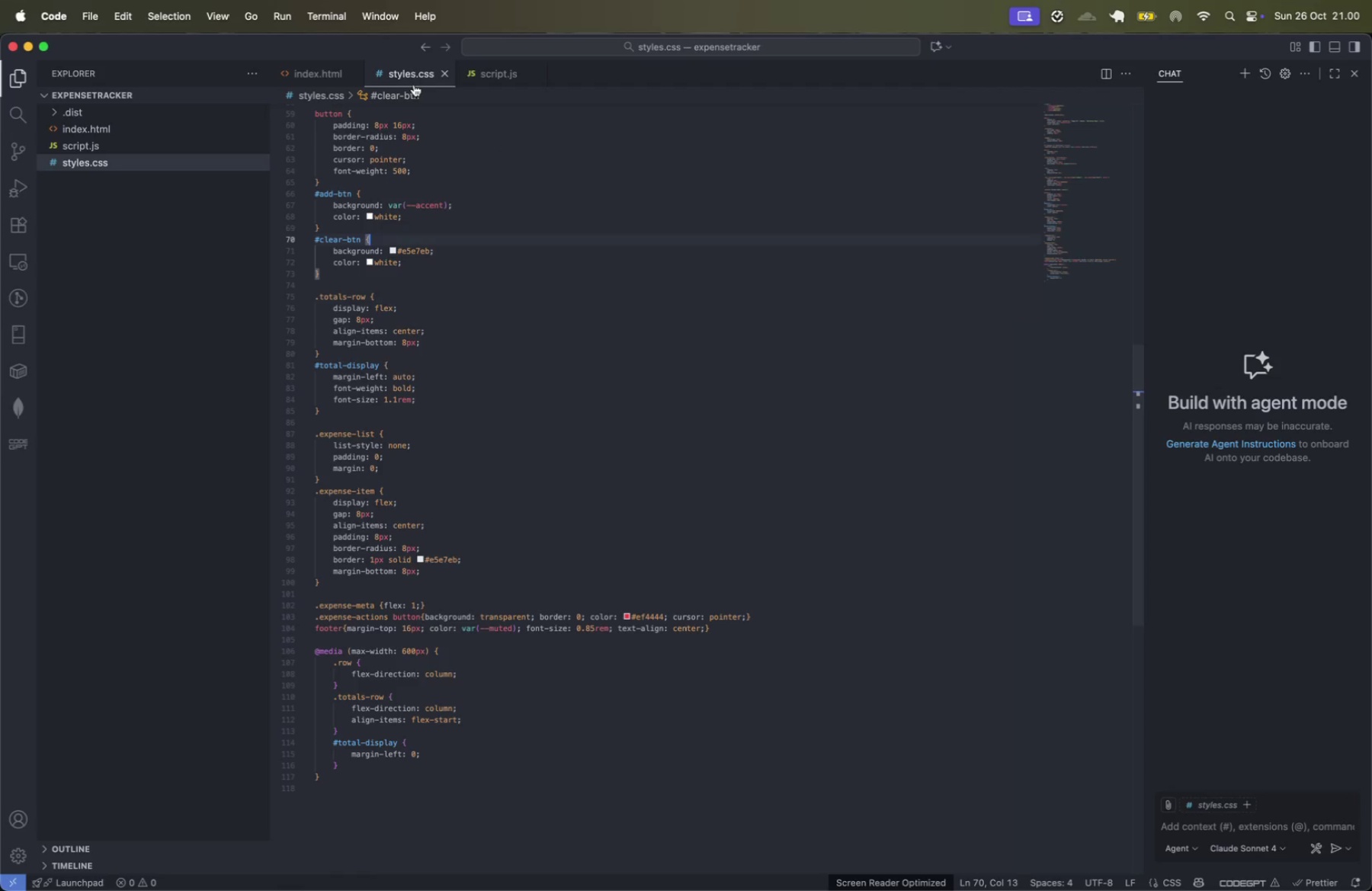 
left_click_drag(start_coordinate=[418, 80], to_coordinate=[899, 165])
 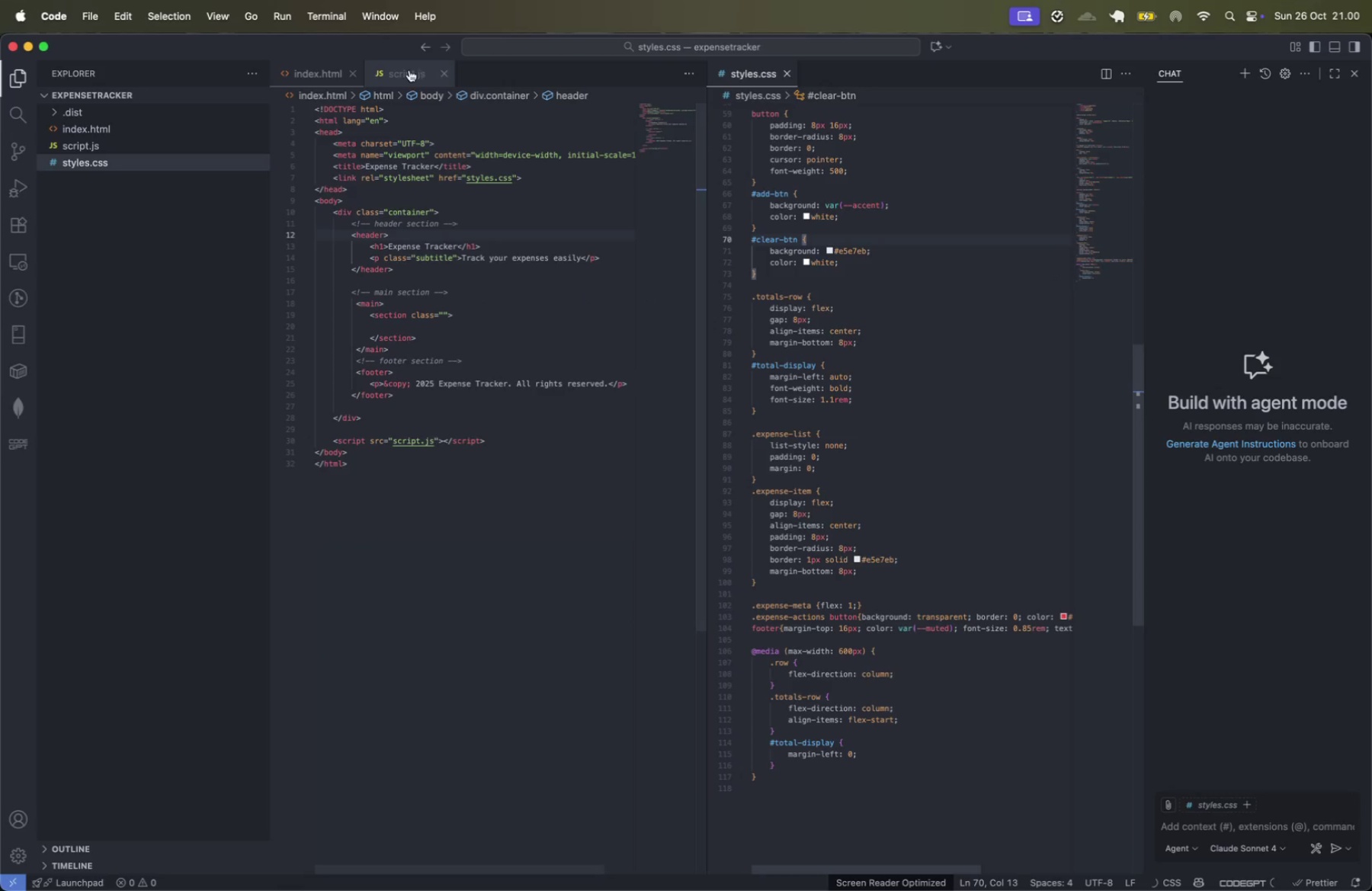 
left_click_drag(start_coordinate=[399, 72], to_coordinate=[857, 77])
 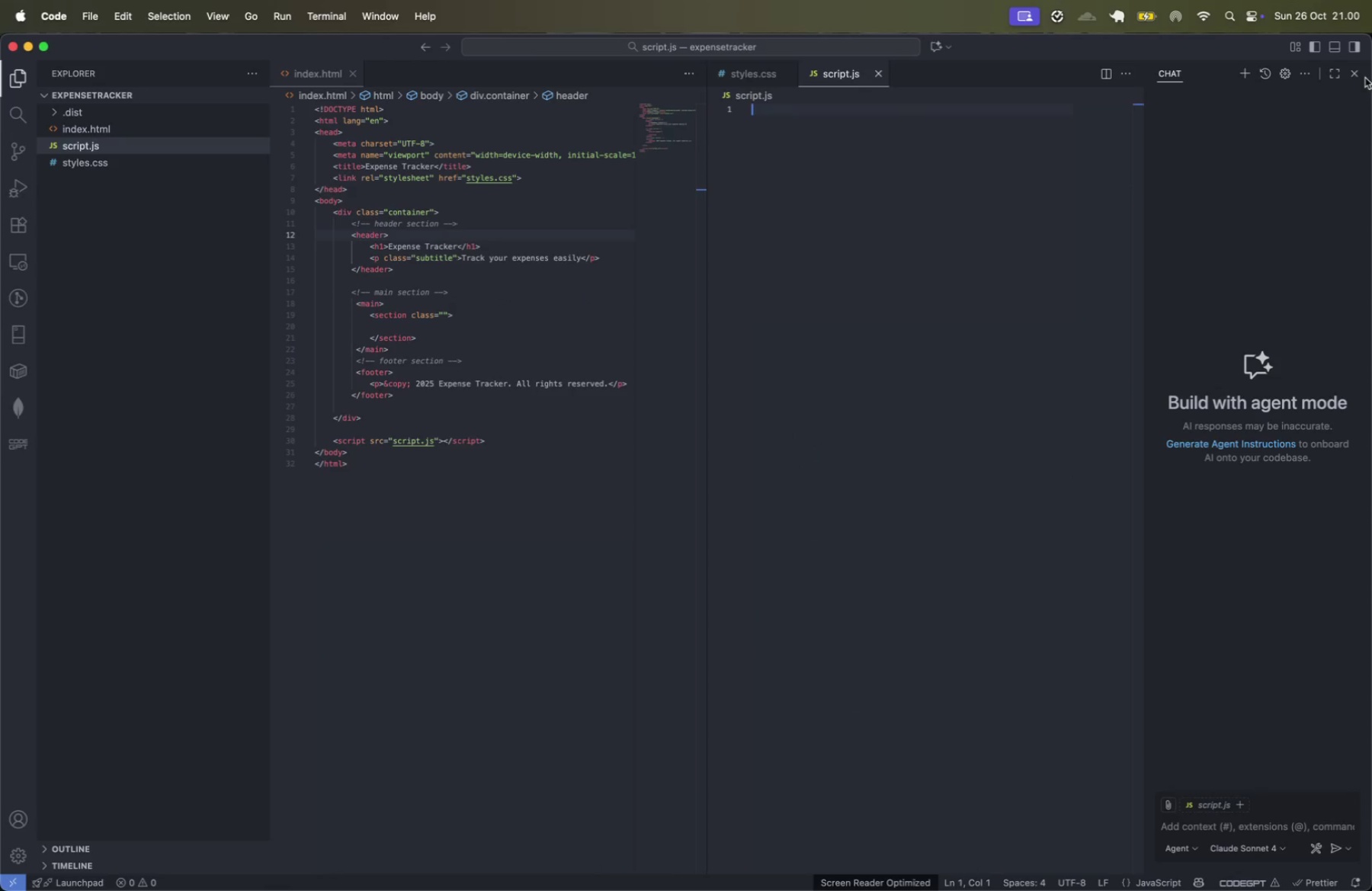 
left_click([1354, 75])
 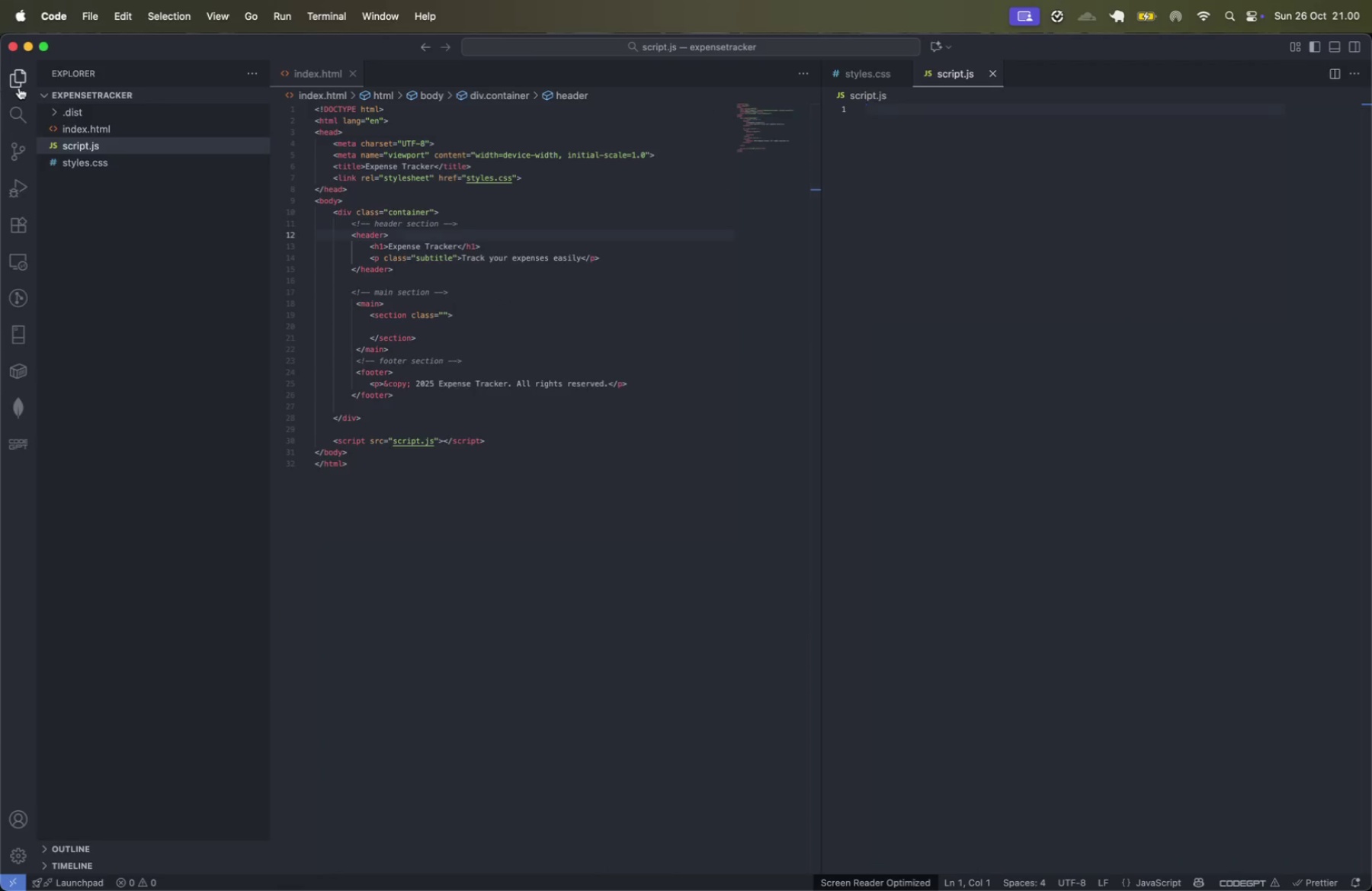 
double_click([418, 261])
 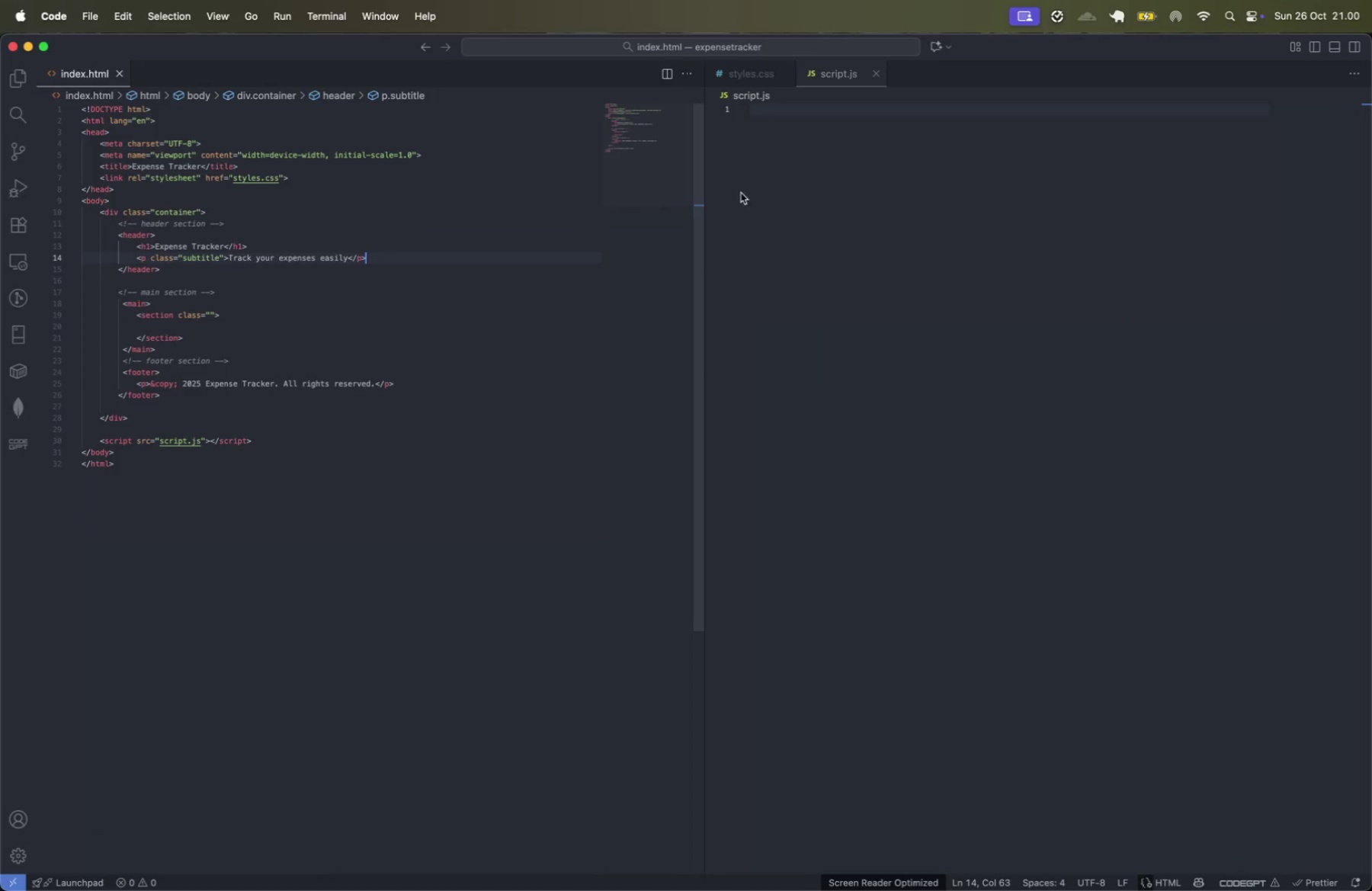 
triple_click([771, 185])
 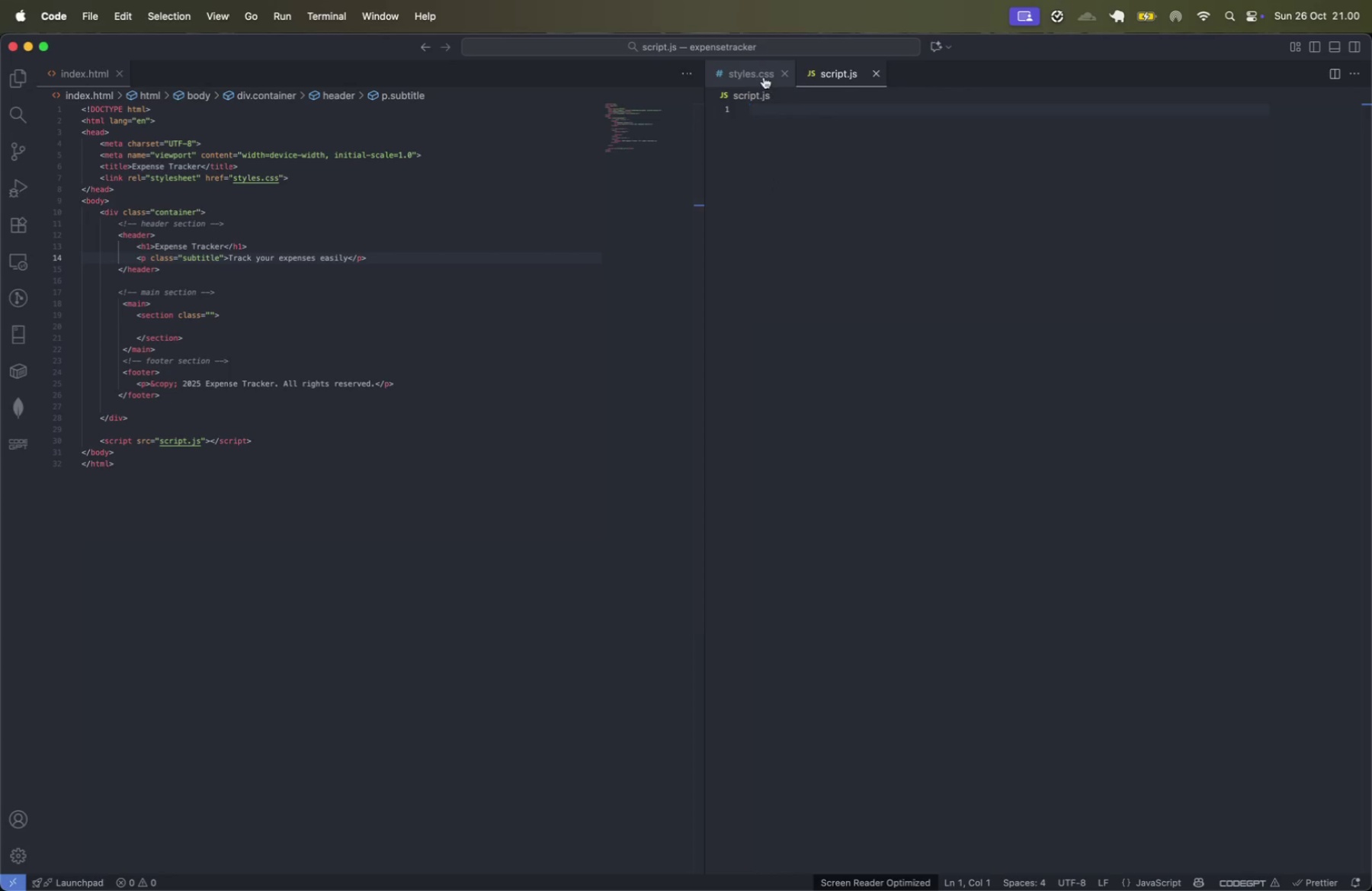 
left_click([759, 73])
 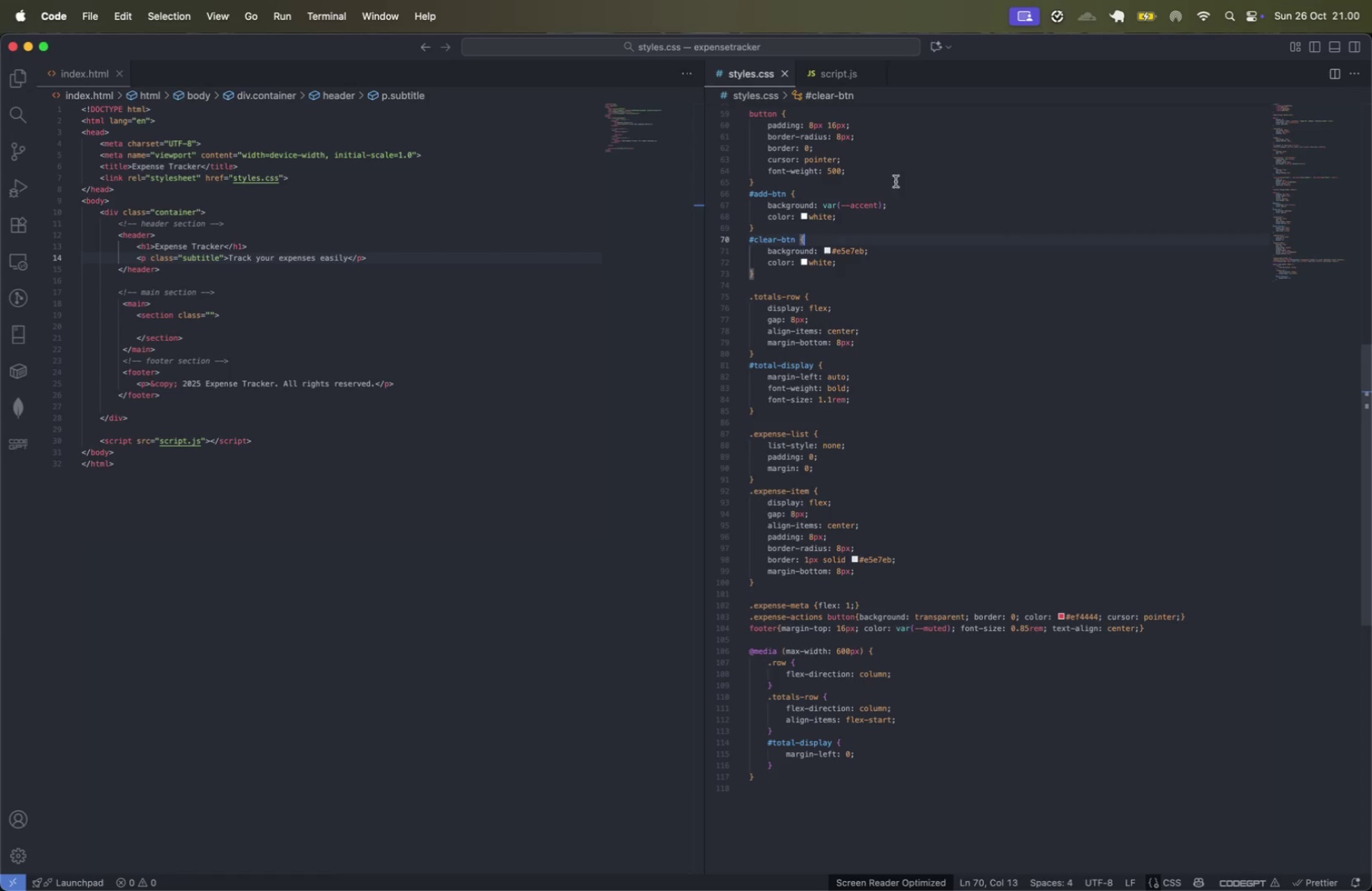 
left_click([957, 181])
 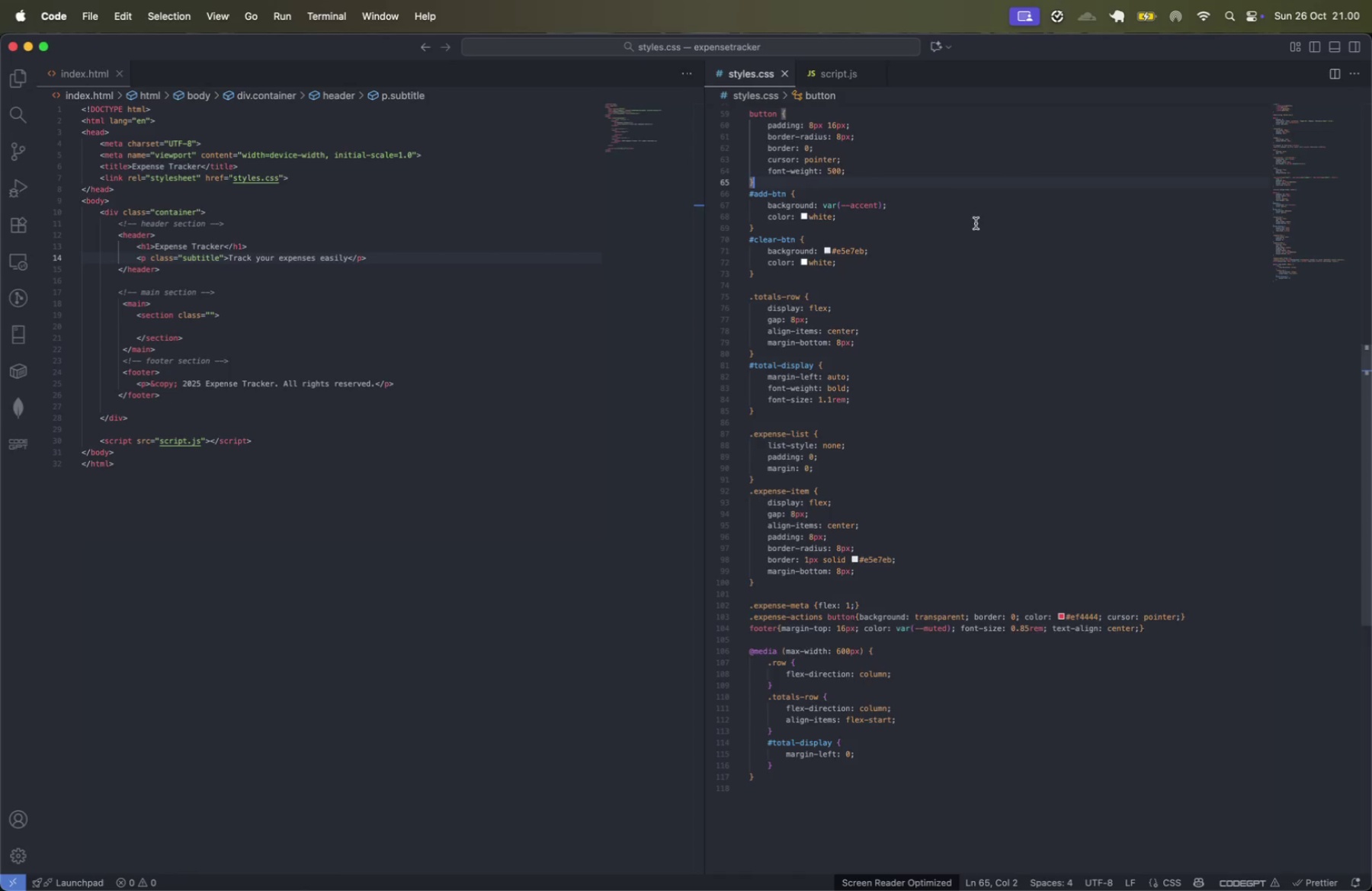 
scroll: coordinate [976, 225], scroll_direction: up, amount: 18.0
 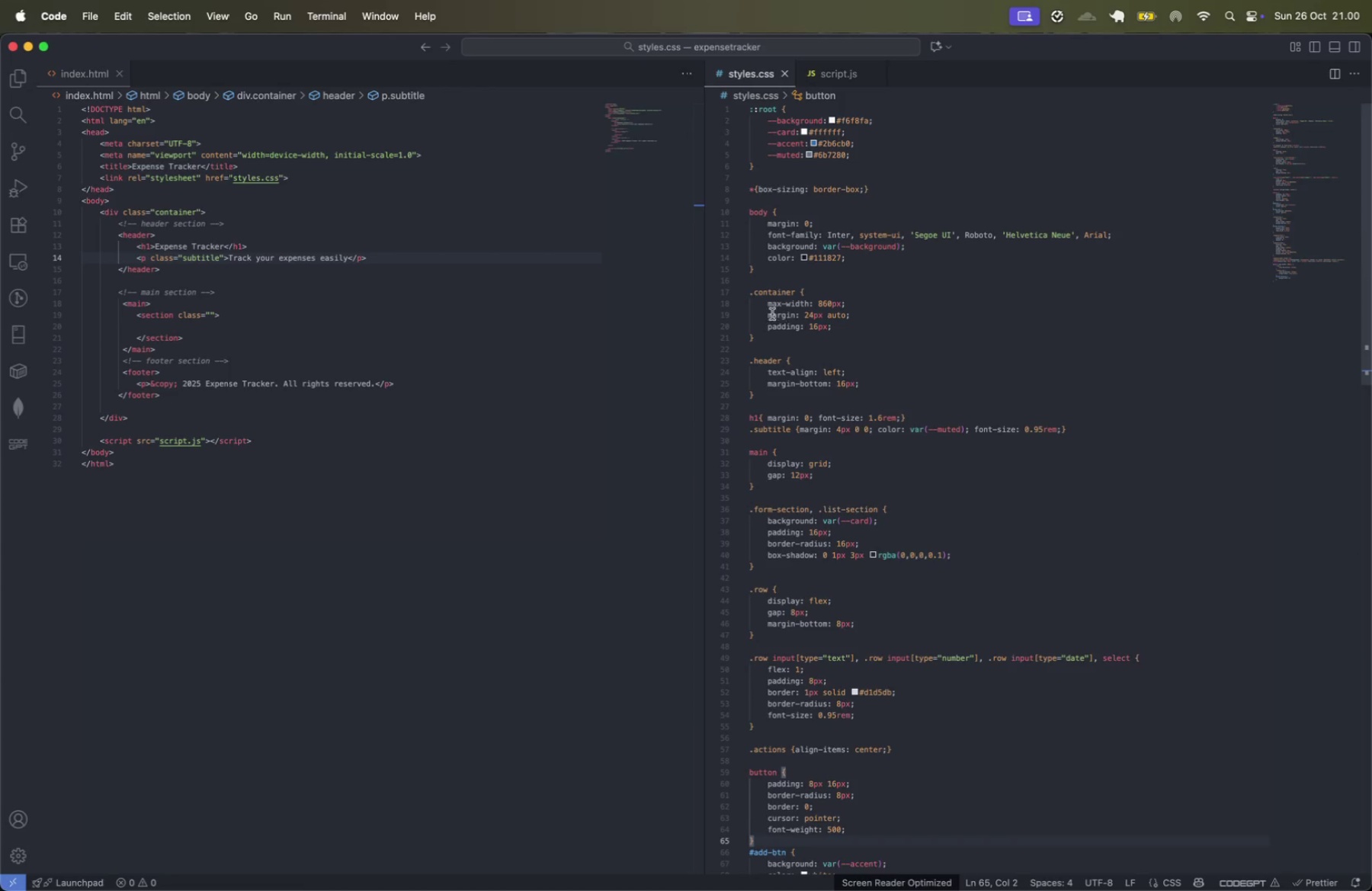 
left_click([766, 292])
 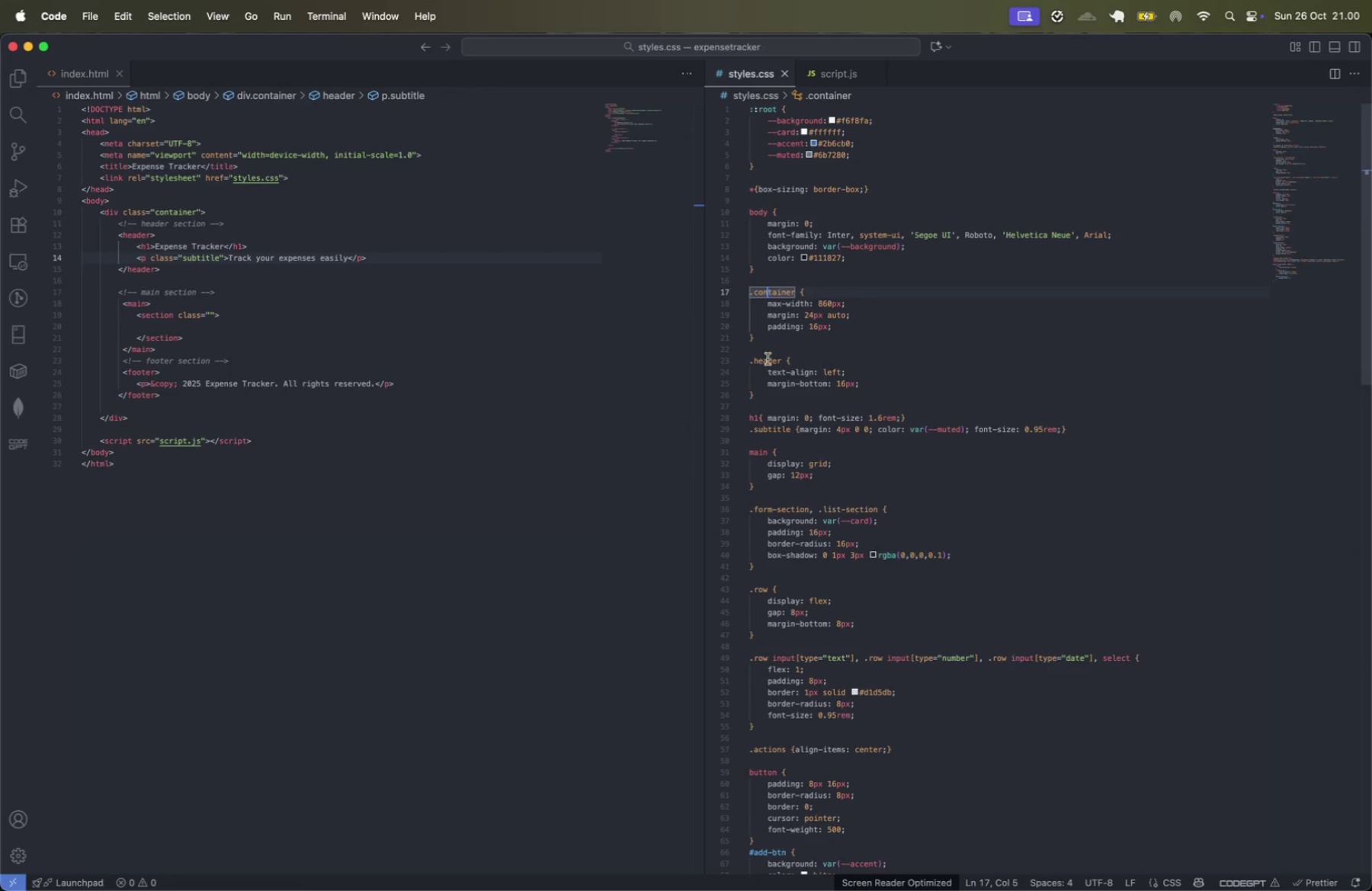 
left_click([768, 359])
 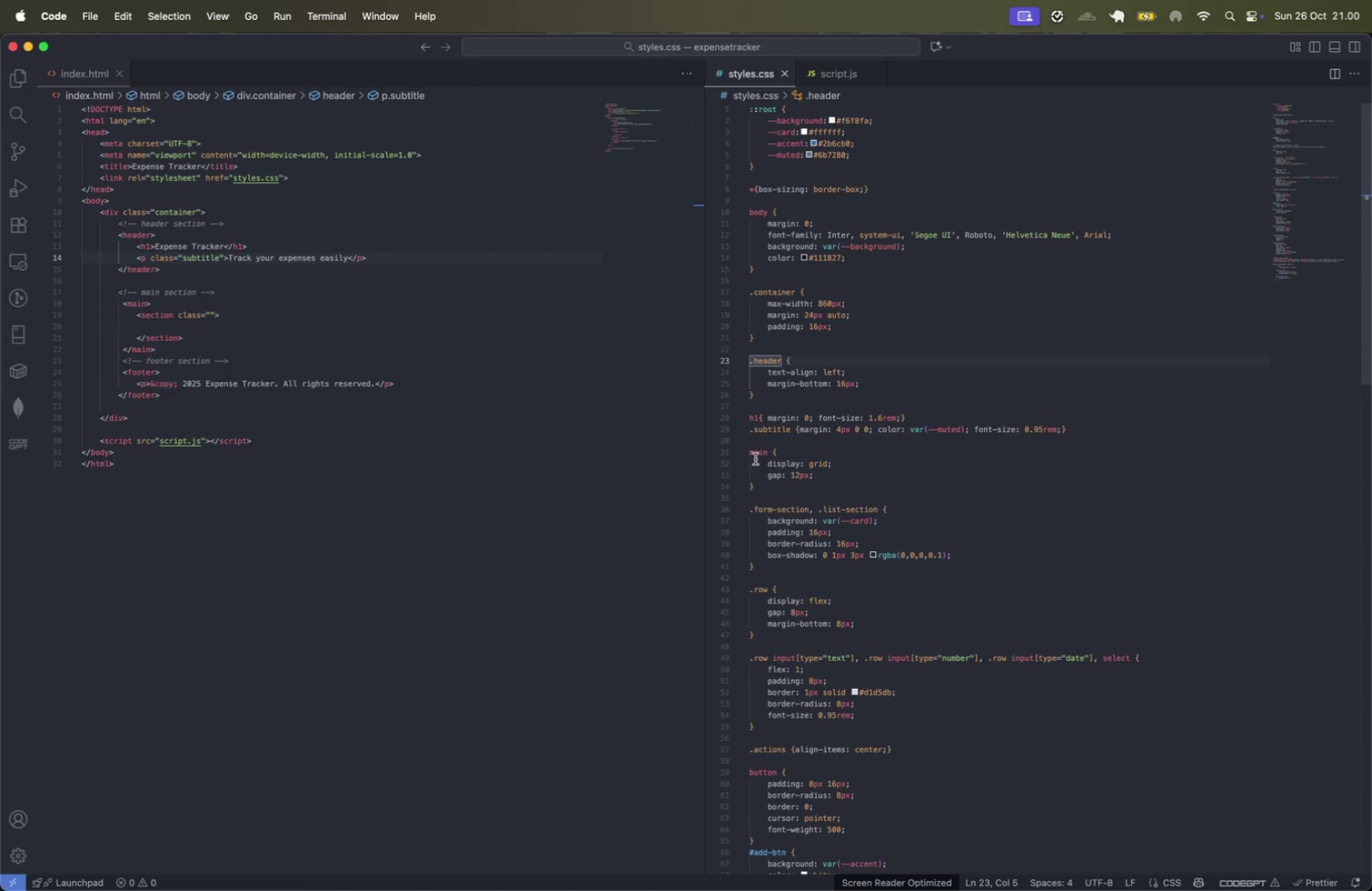 
left_click([756, 456])
 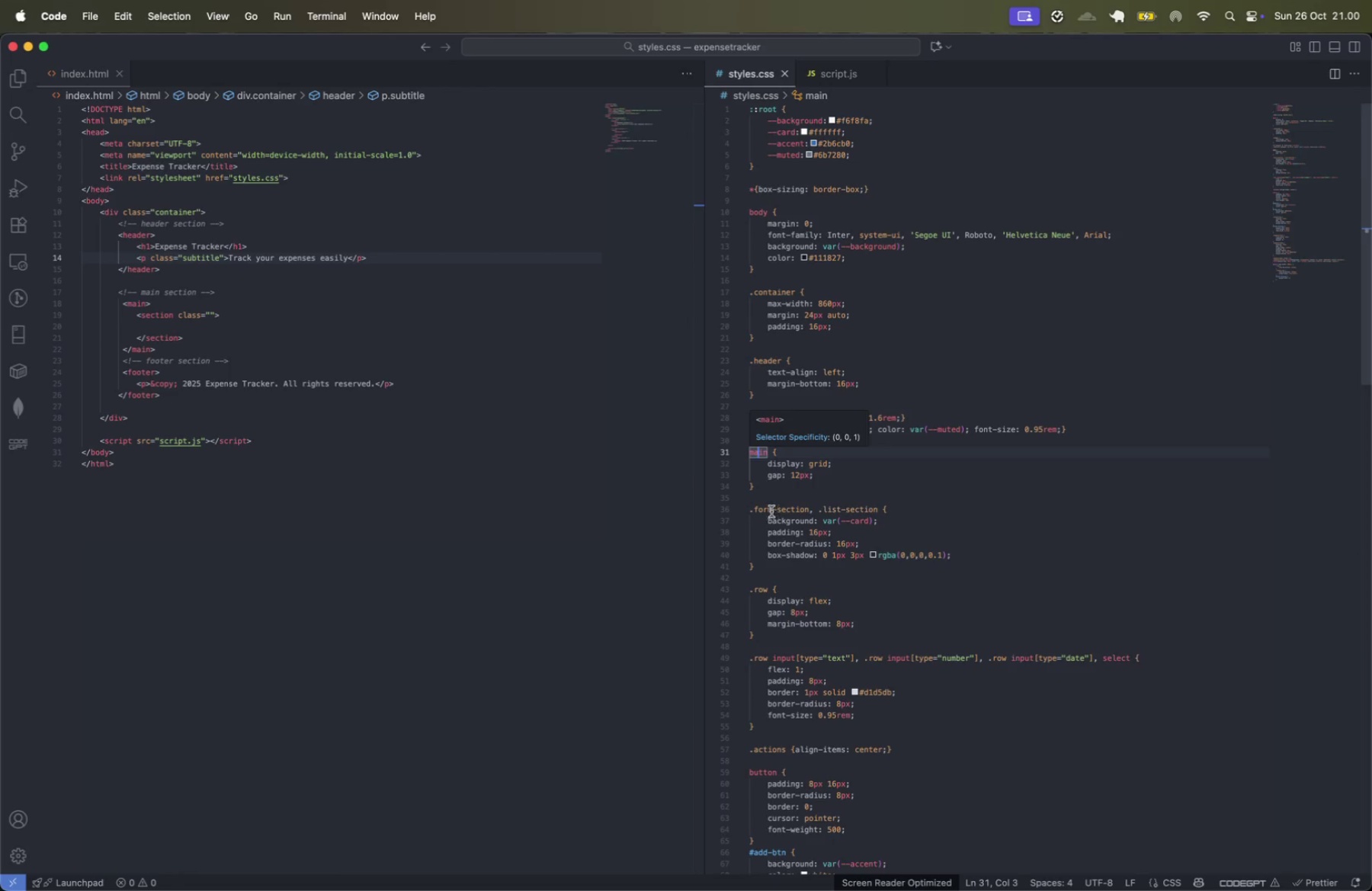 
double_click([768, 511])
 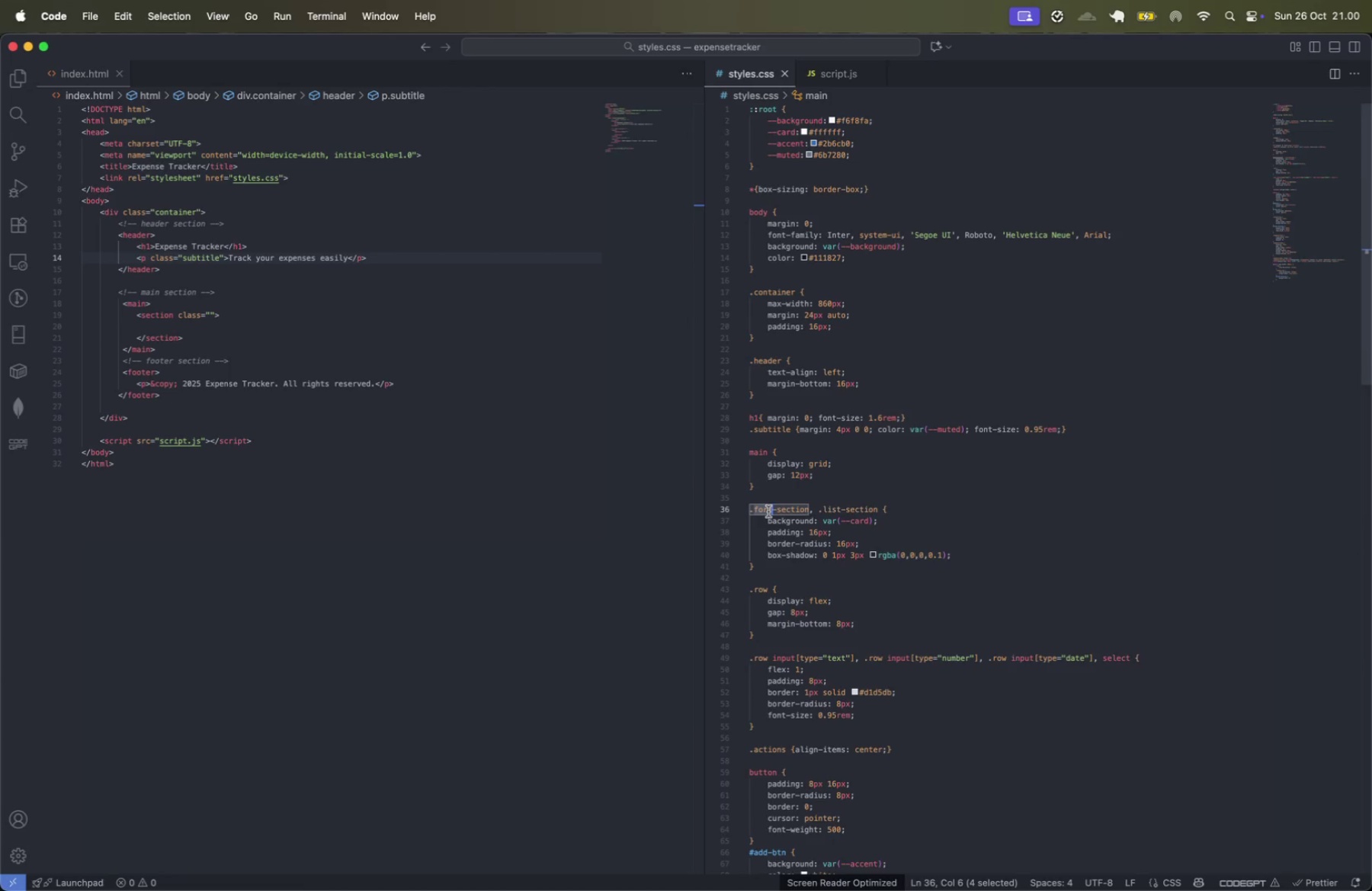 
key(Alt+Shift+ArrowRight)
 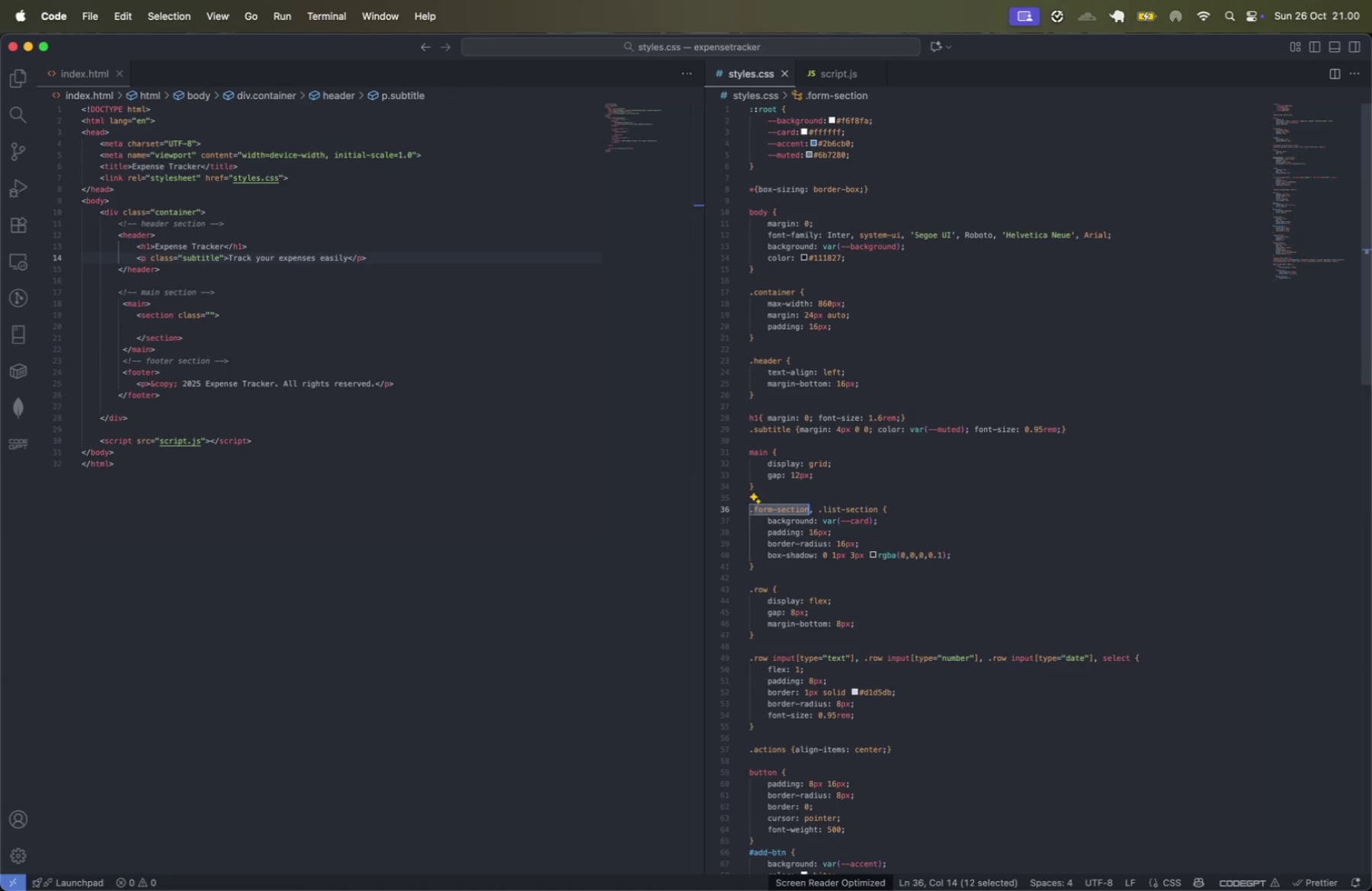 
key(Meta+CommandLeft)
 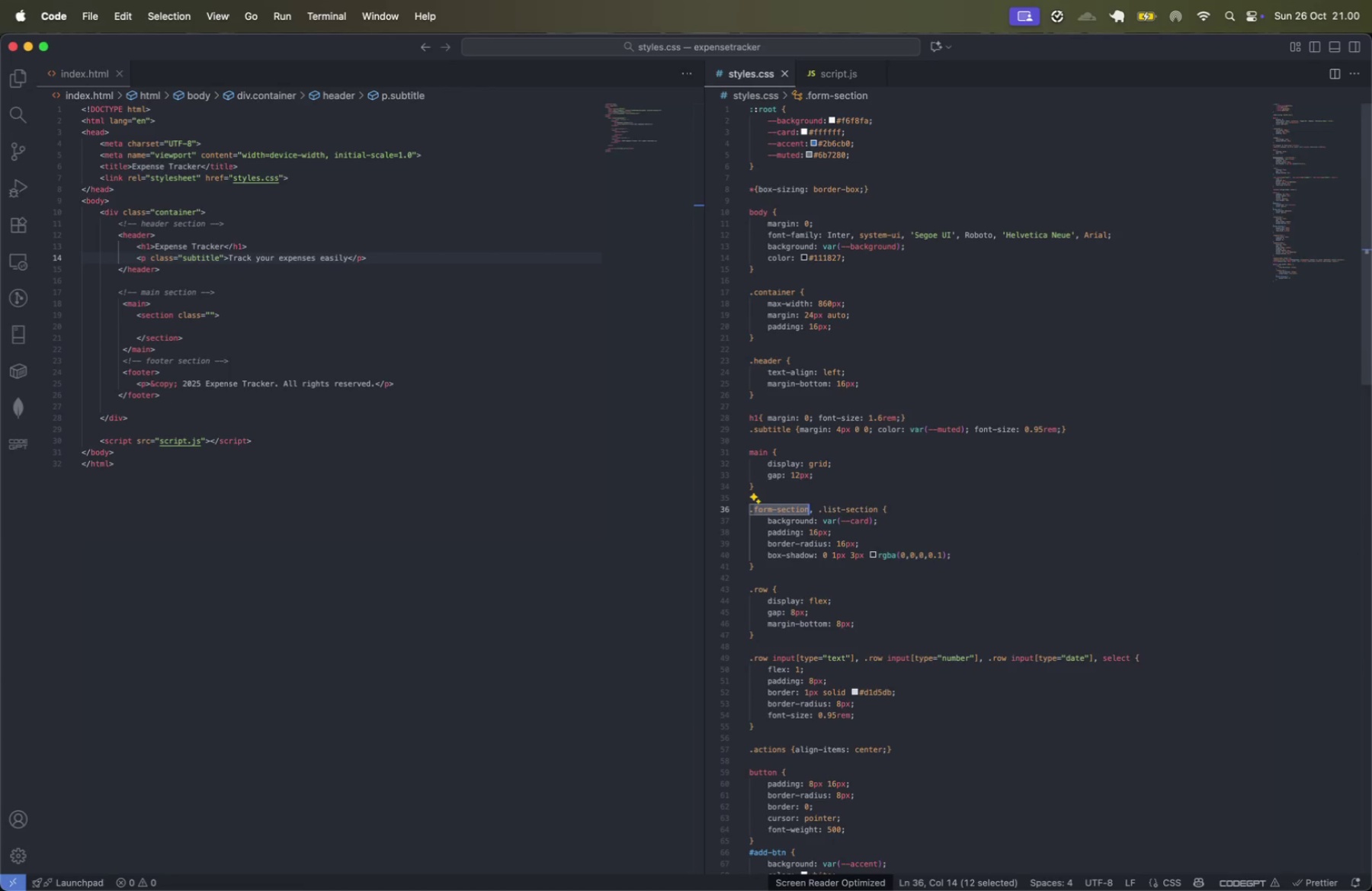 
key(Meta+C)
 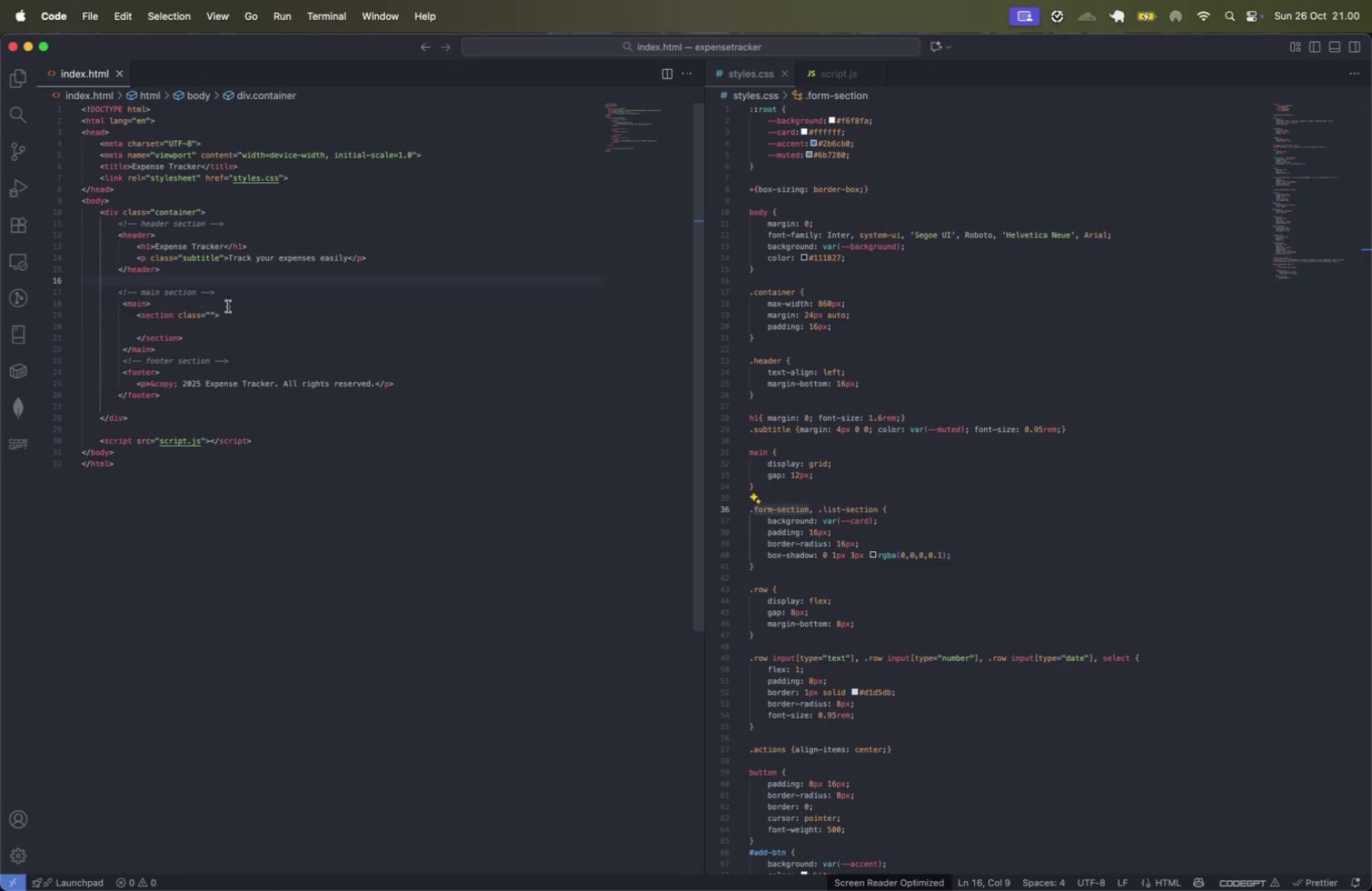 
key(Meta+CommandLeft)
 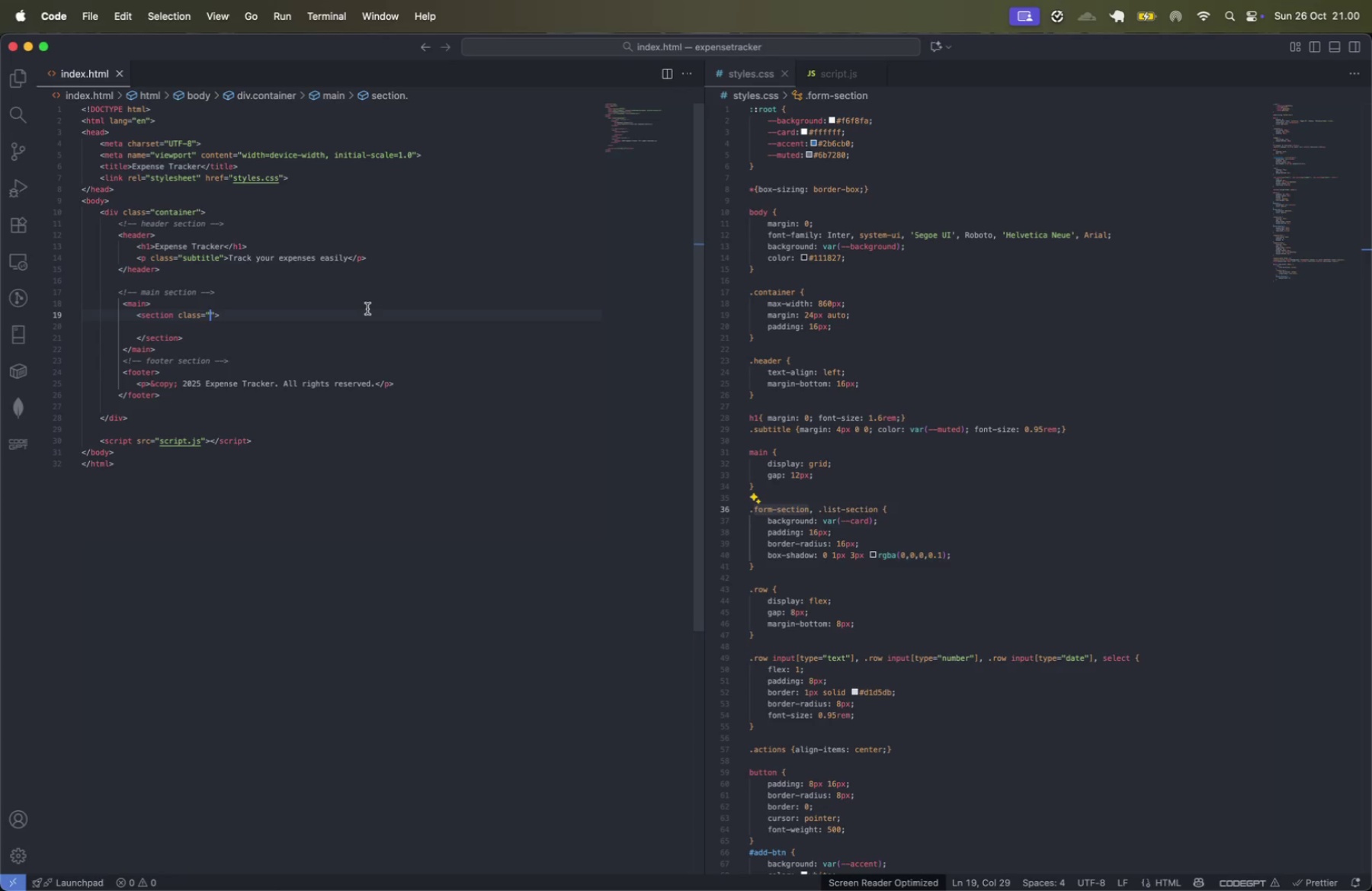 
key(Meta+V)
 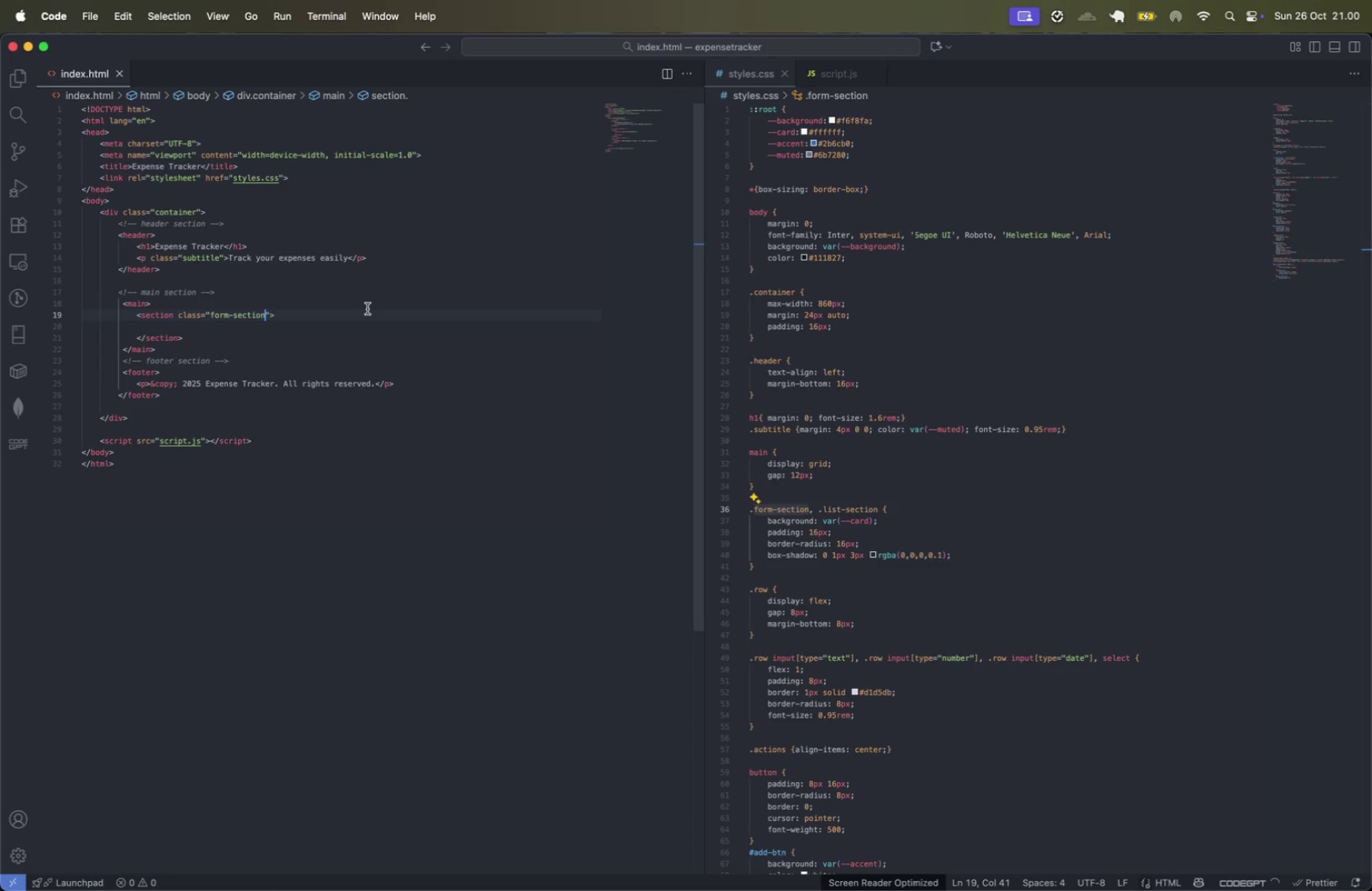 
key(Meta+ArrowRight)
 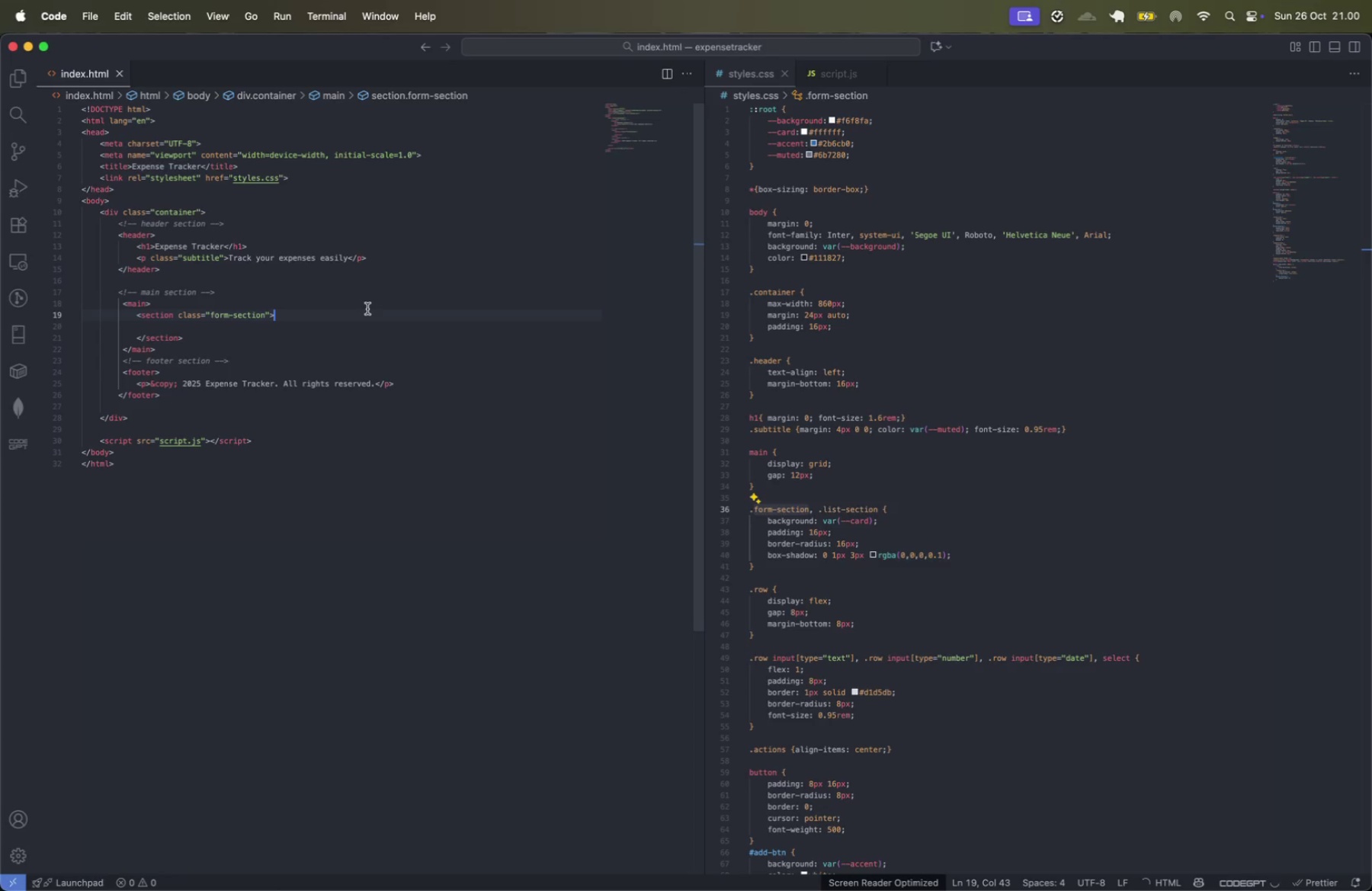 
key(Meta+S)
 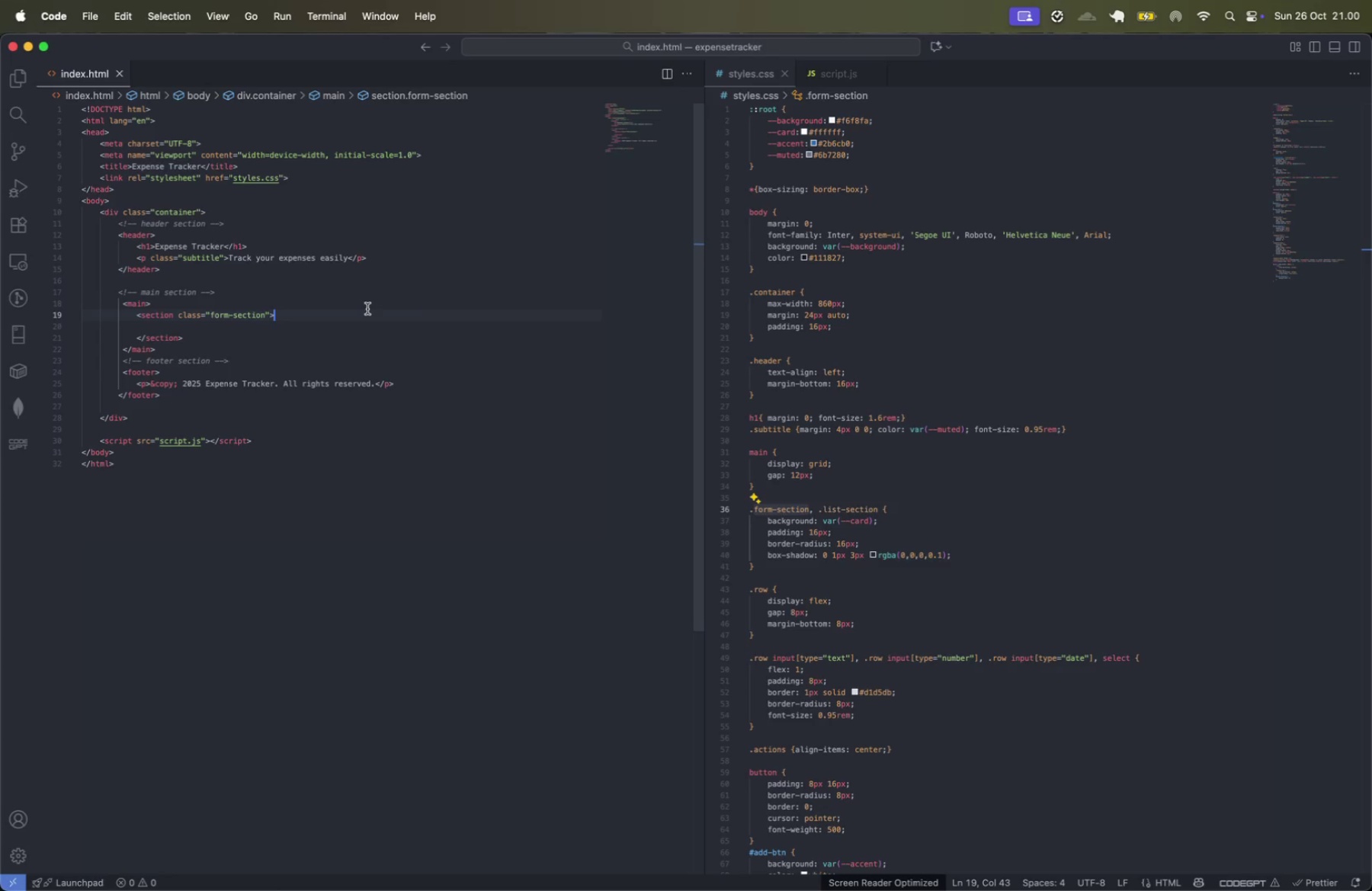 
key(ArrowDown)
 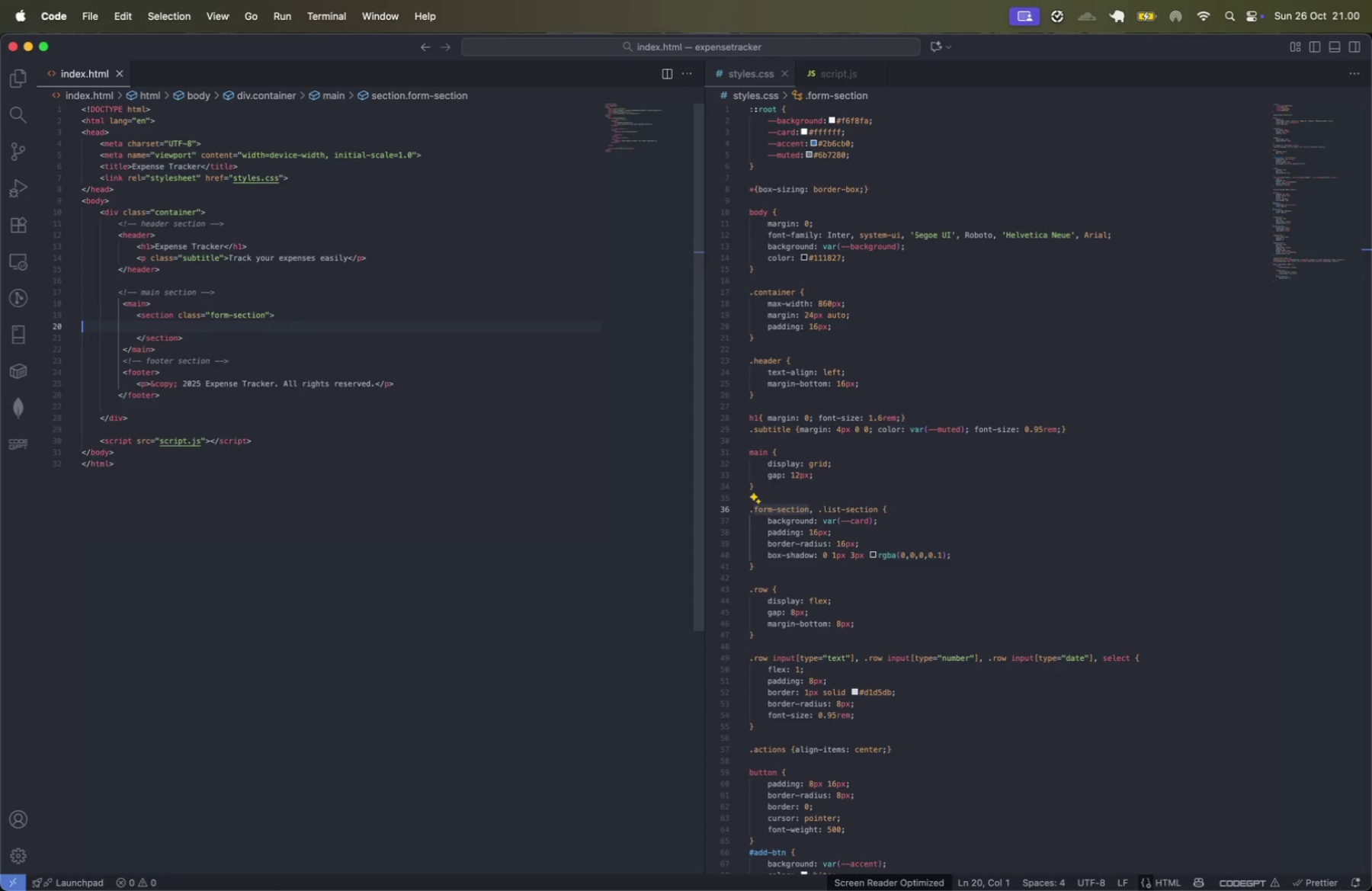 
key(Tab)
type(form)
 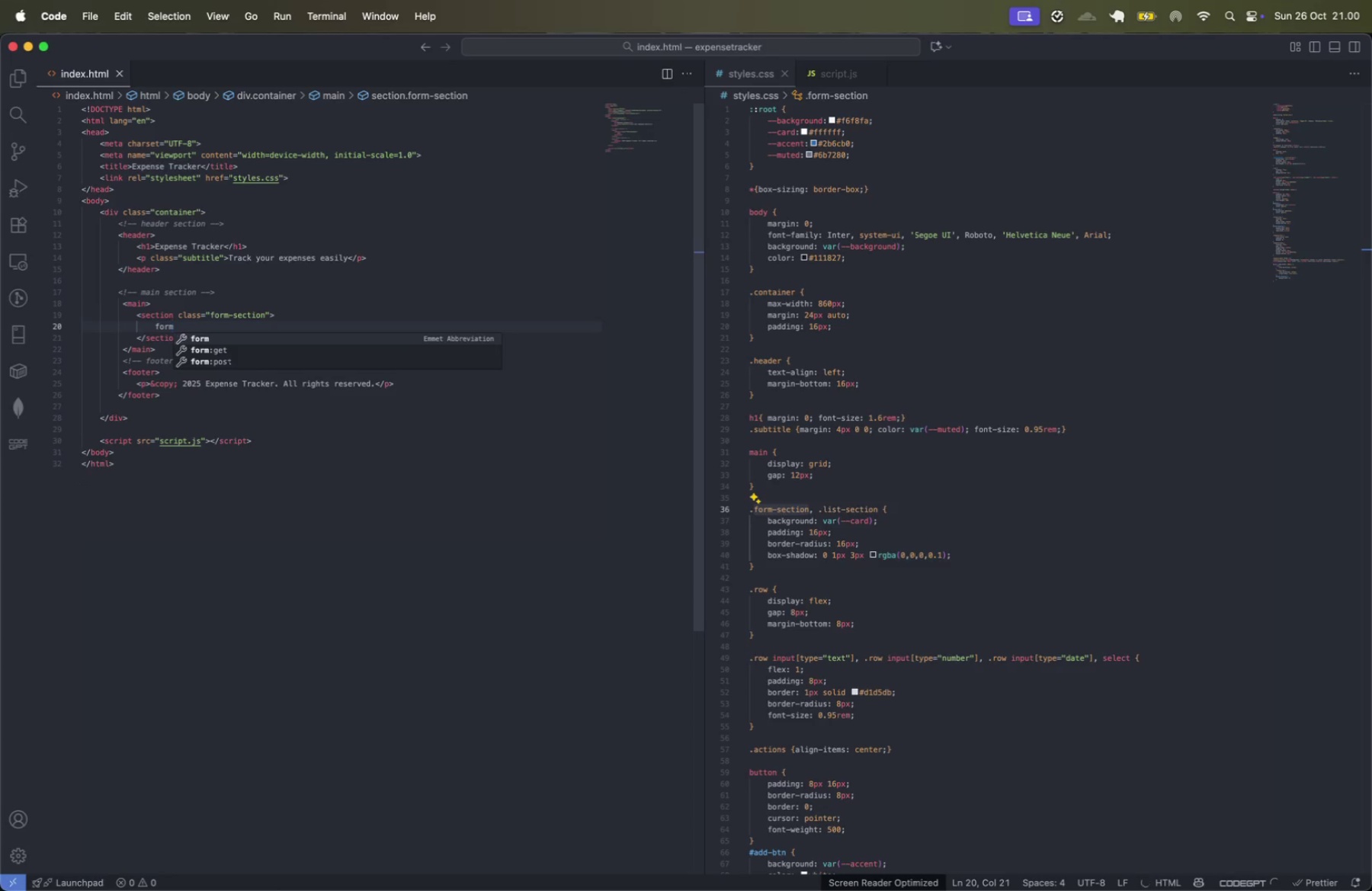 
key(Enter)
 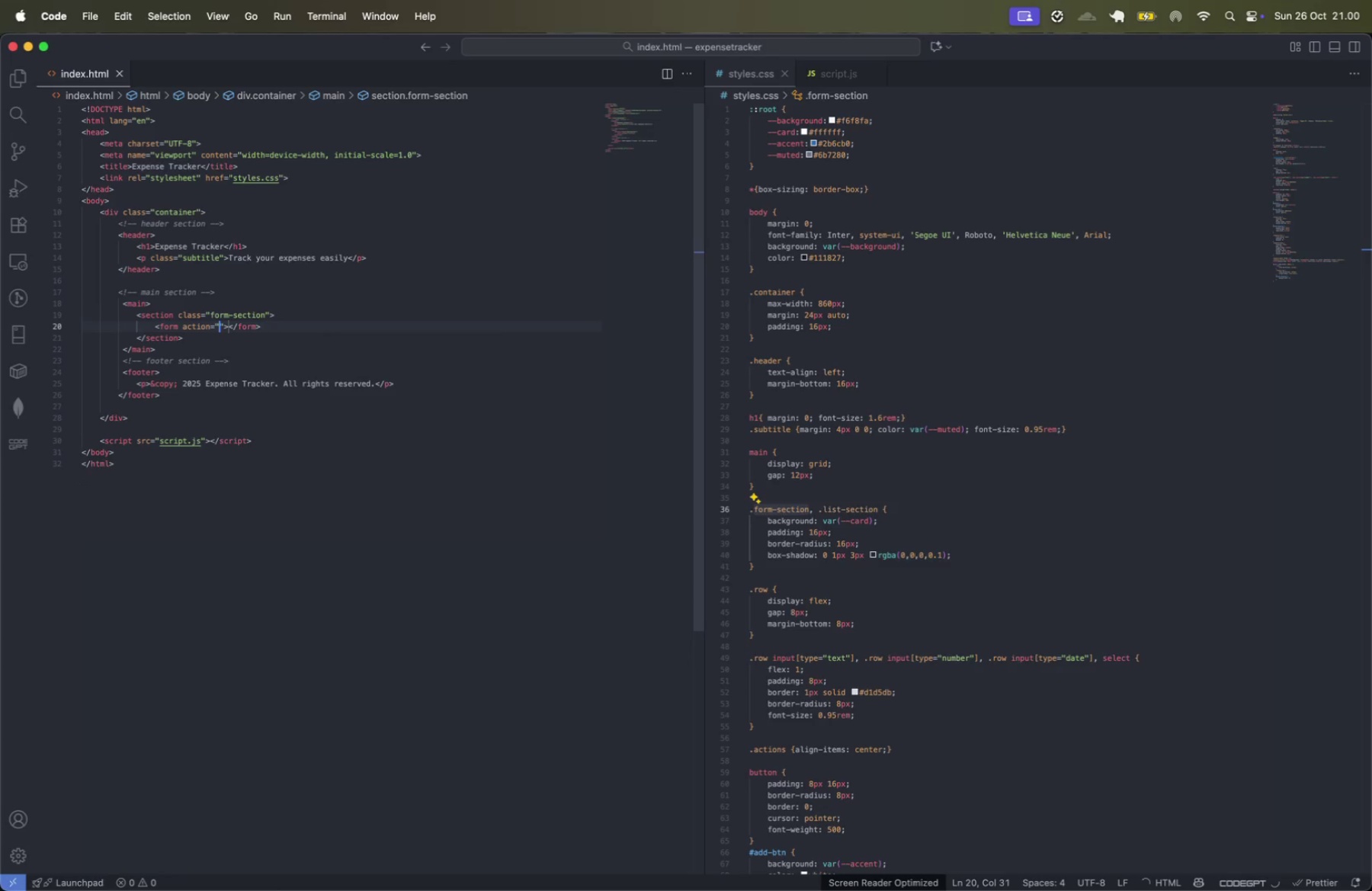 
key(Enter)
 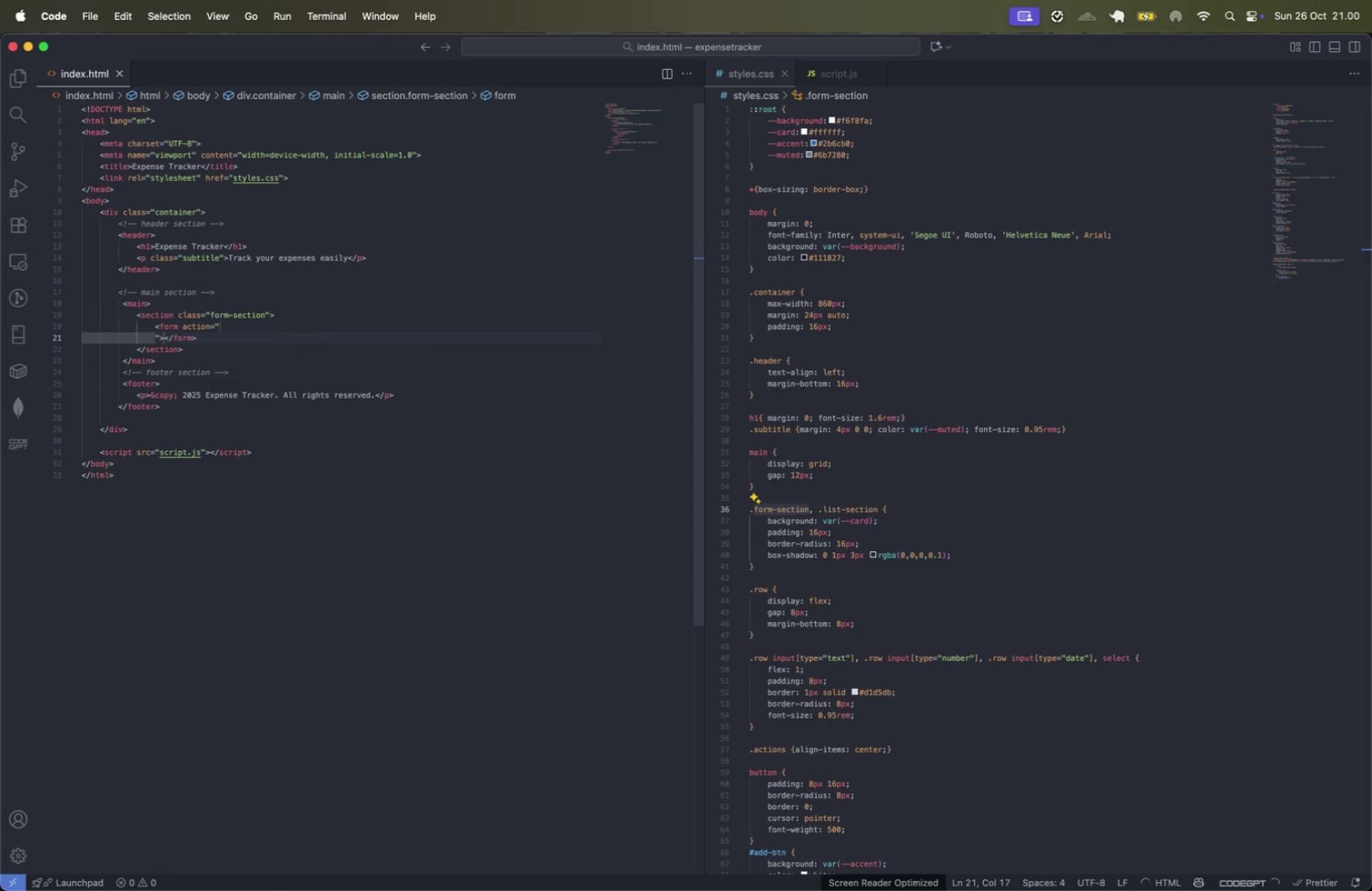 
key(Meta+CommandLeft)
 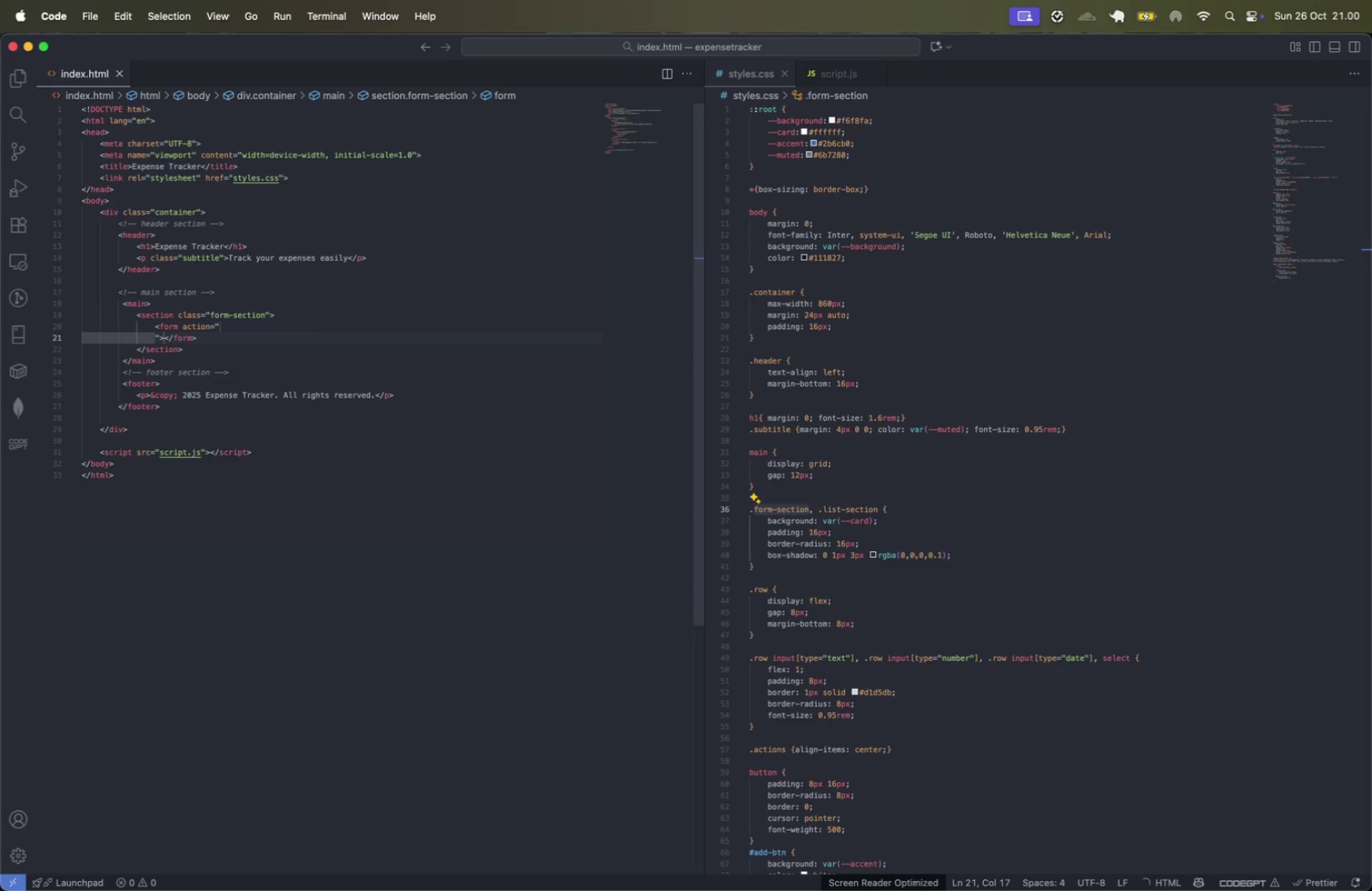 
key(Meta+Z)
 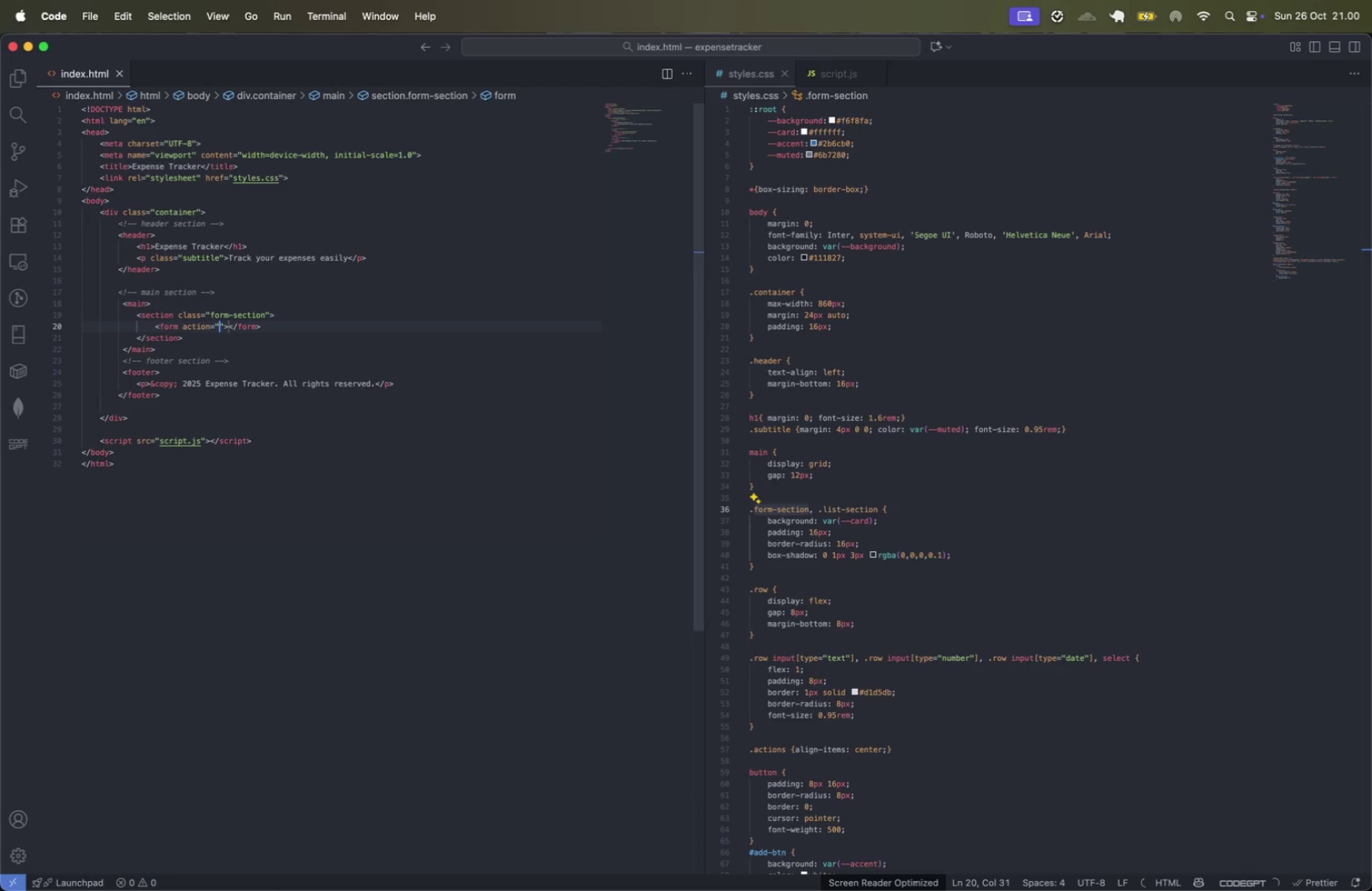 
key(ArrowRight)
 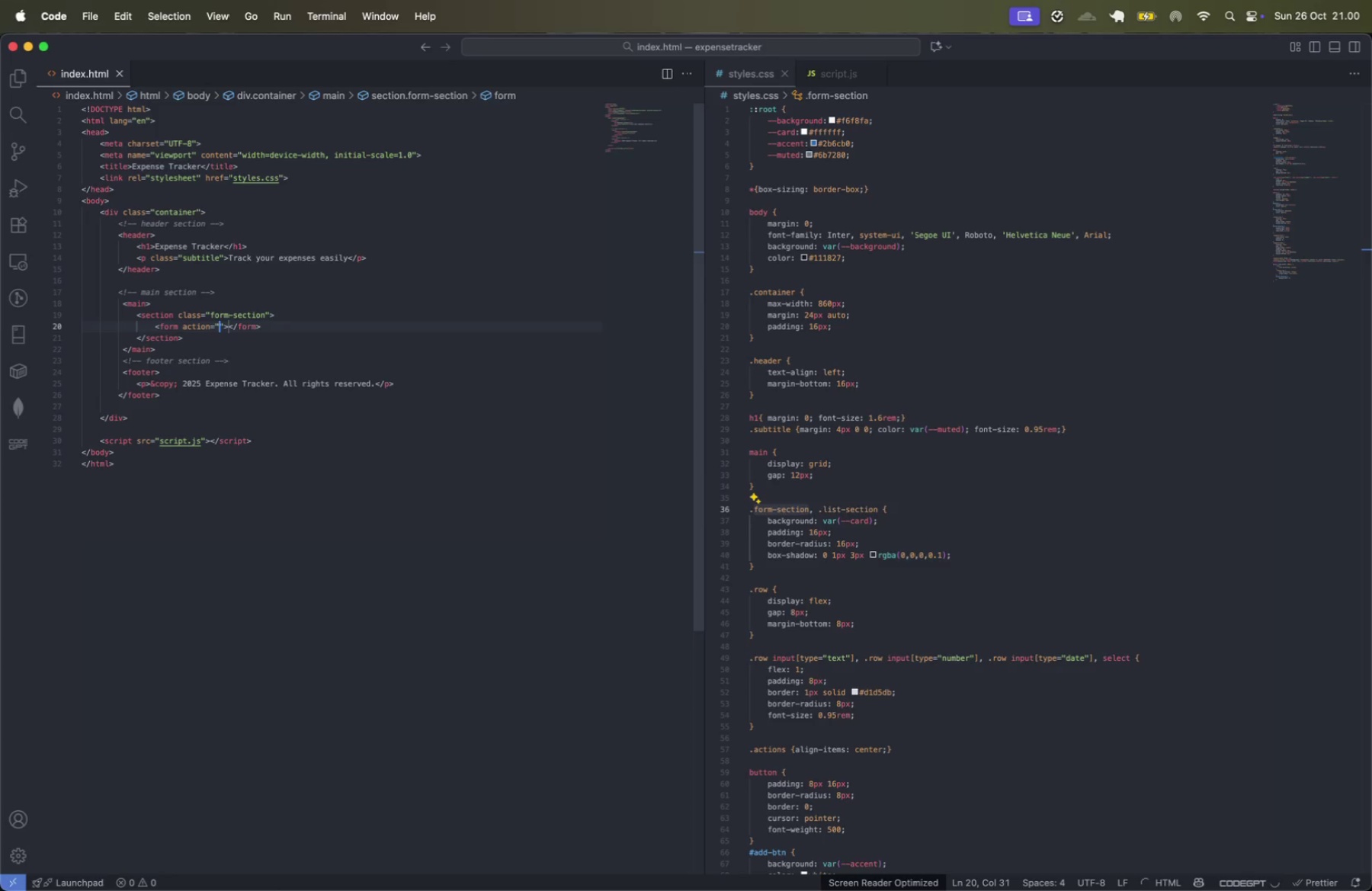 
key(ArrowRight)
 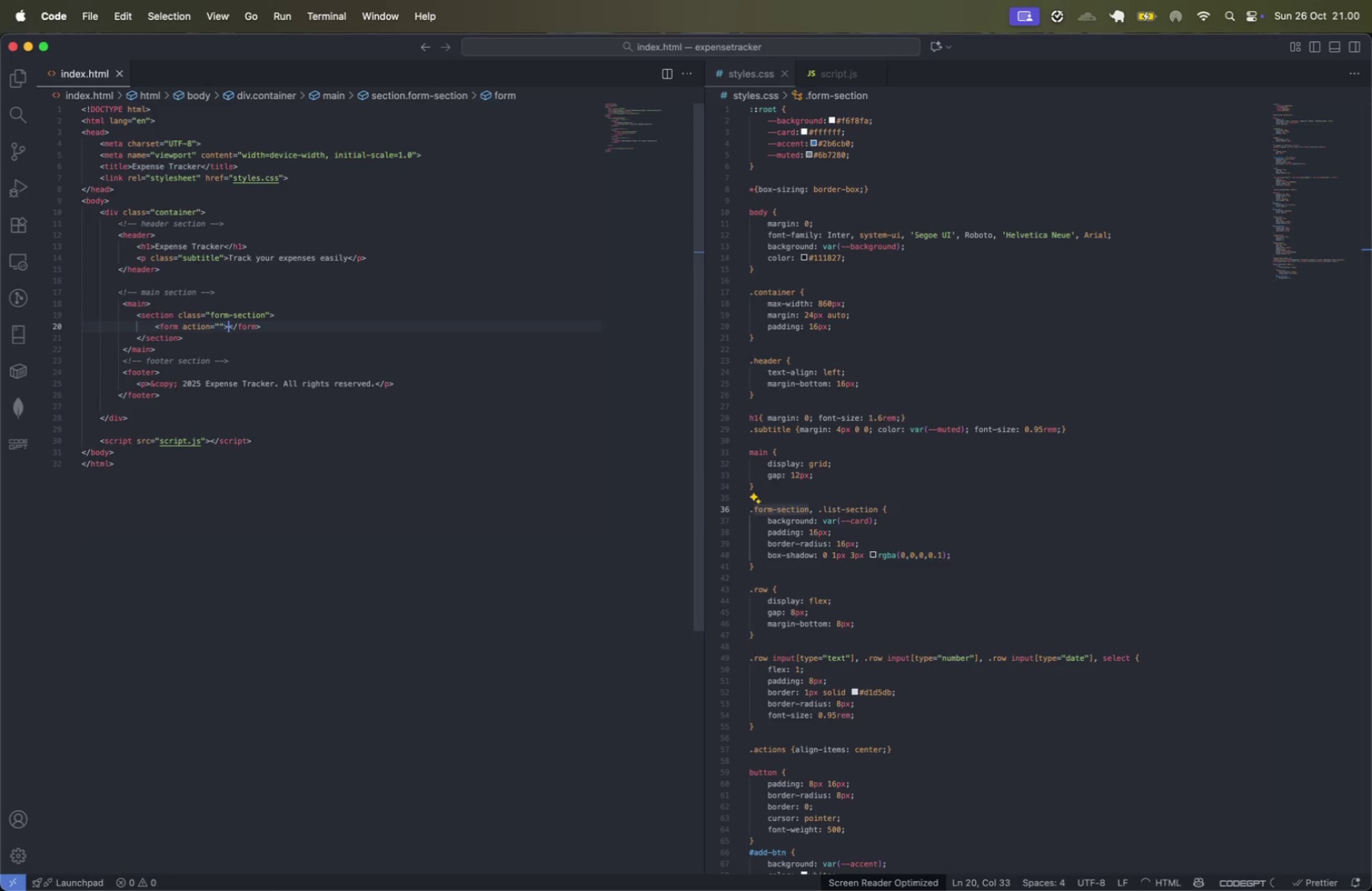 
key(Enter)
 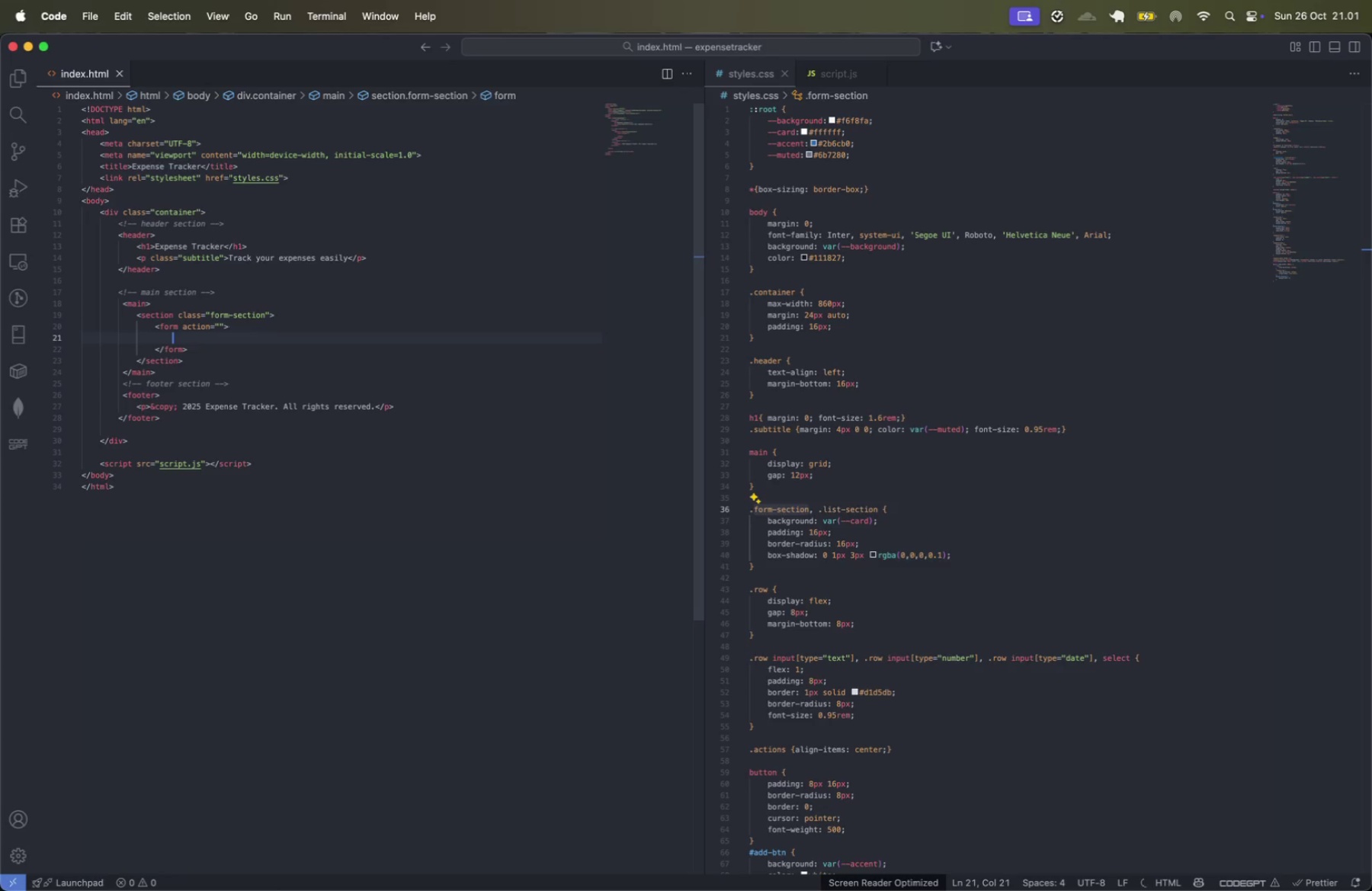 
key(ArrowUp)
 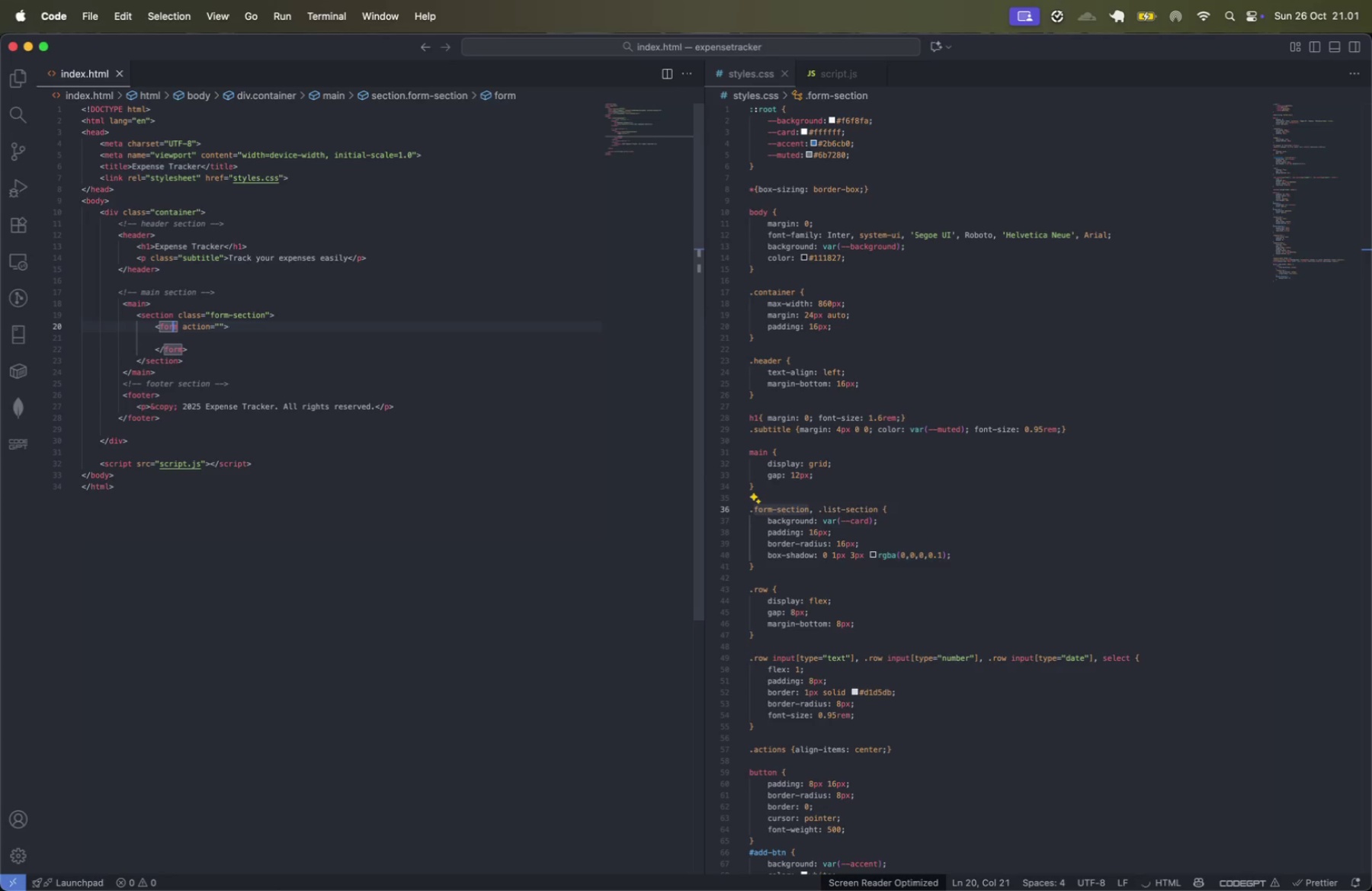 
key(Alt+OptionLeft)
 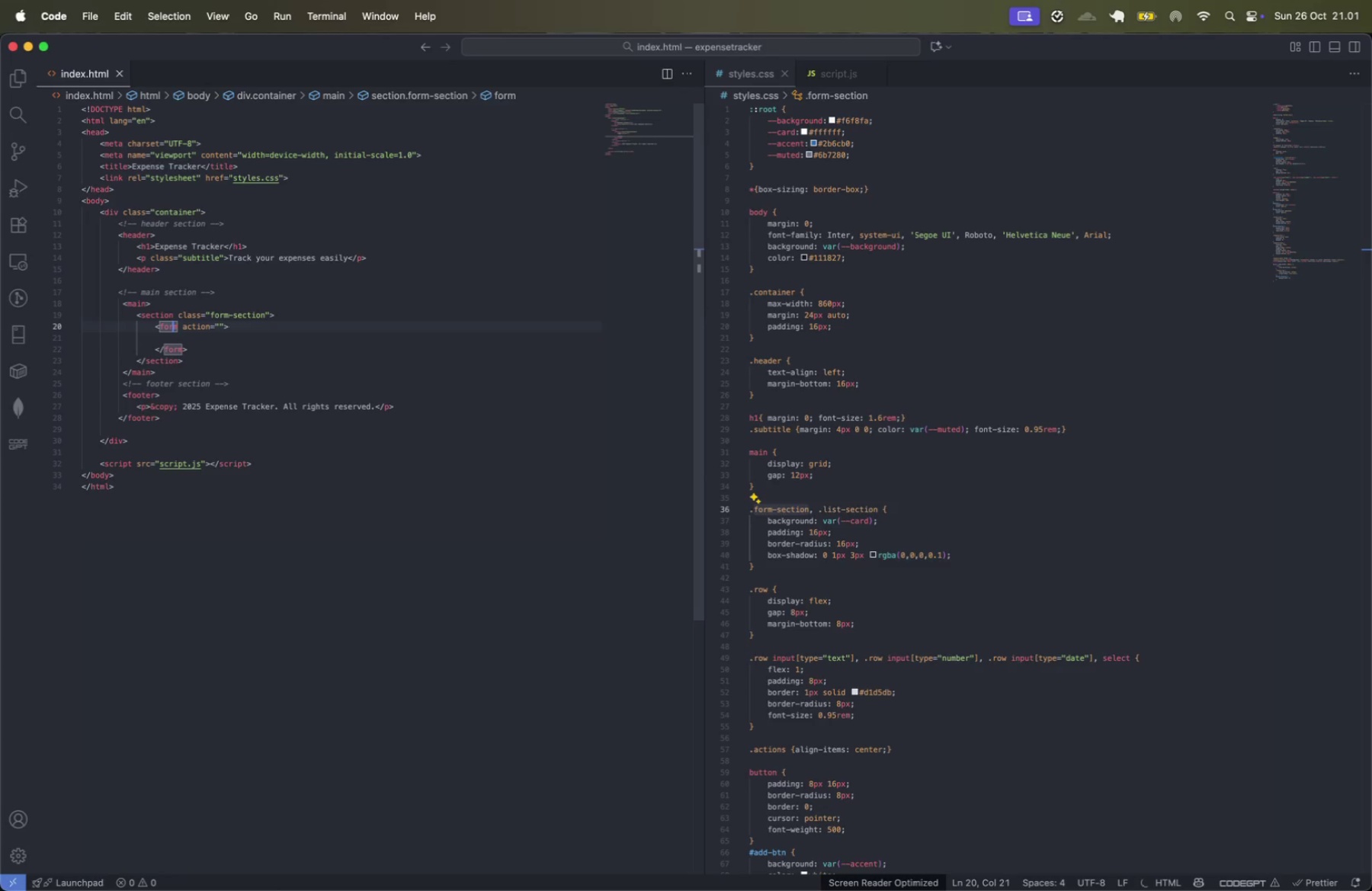 
key(Alt+ArrowRight)
 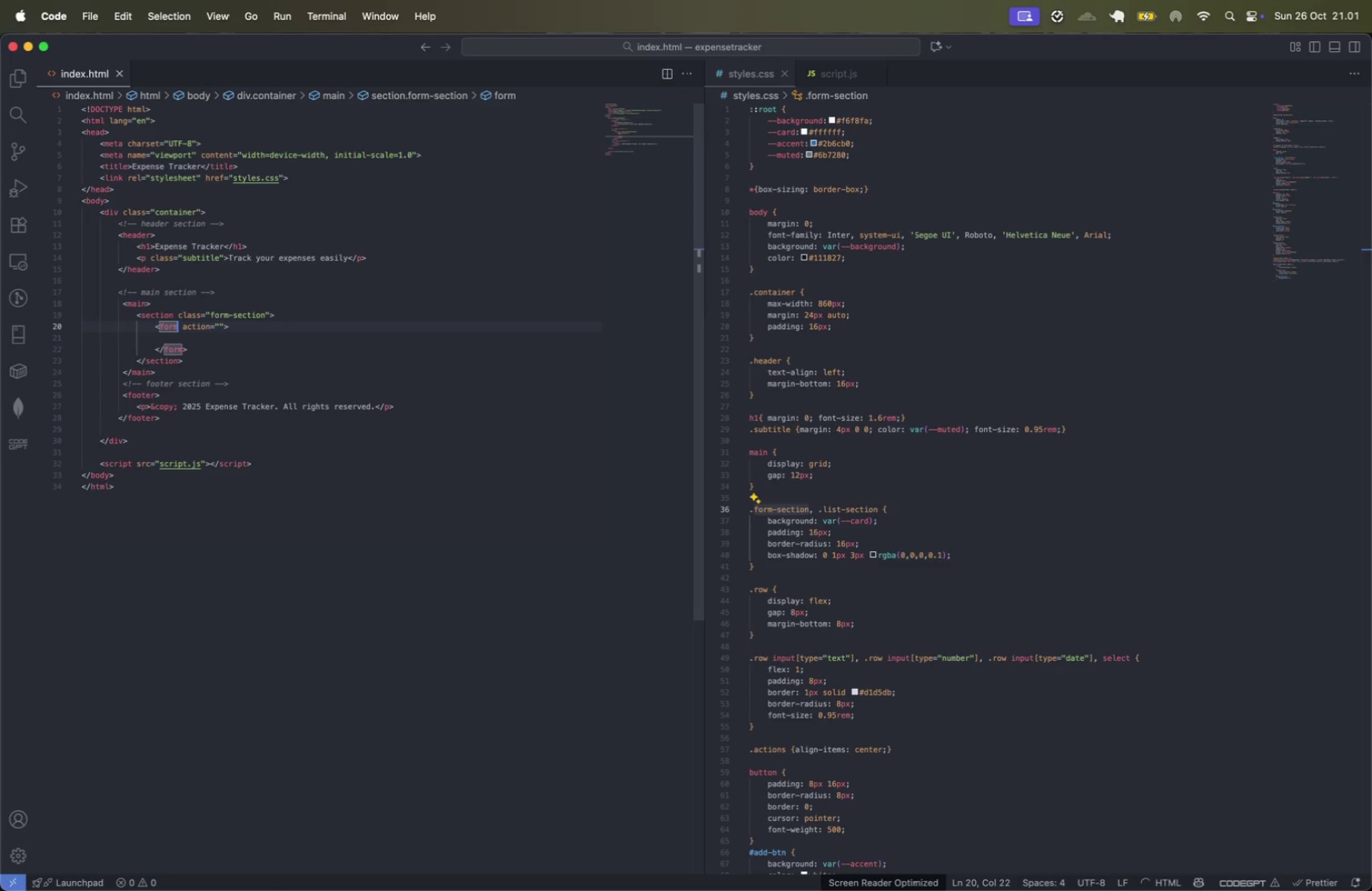 
key(ArrowRight)
 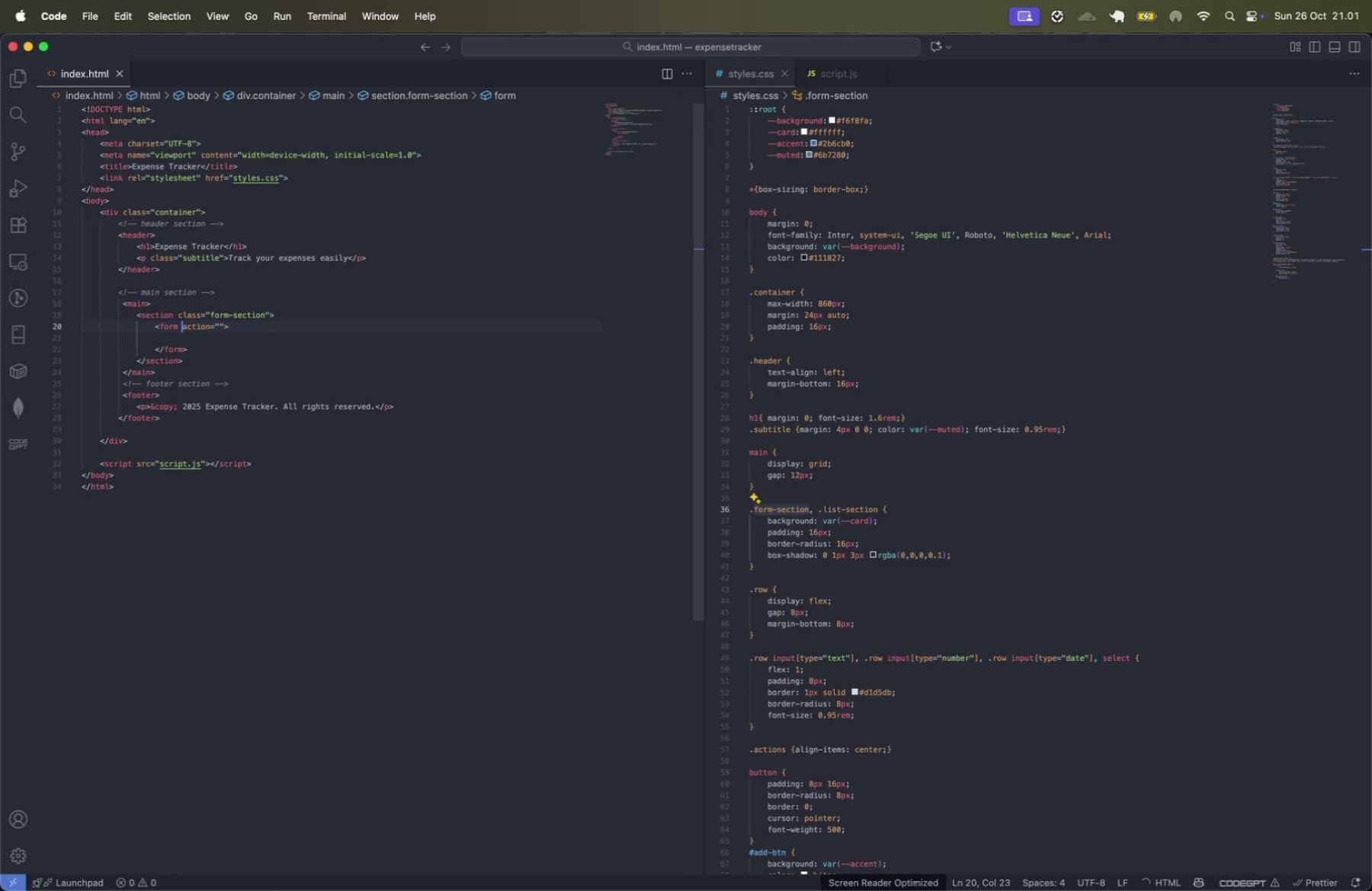 
key(Shift+ShiftLeft)
 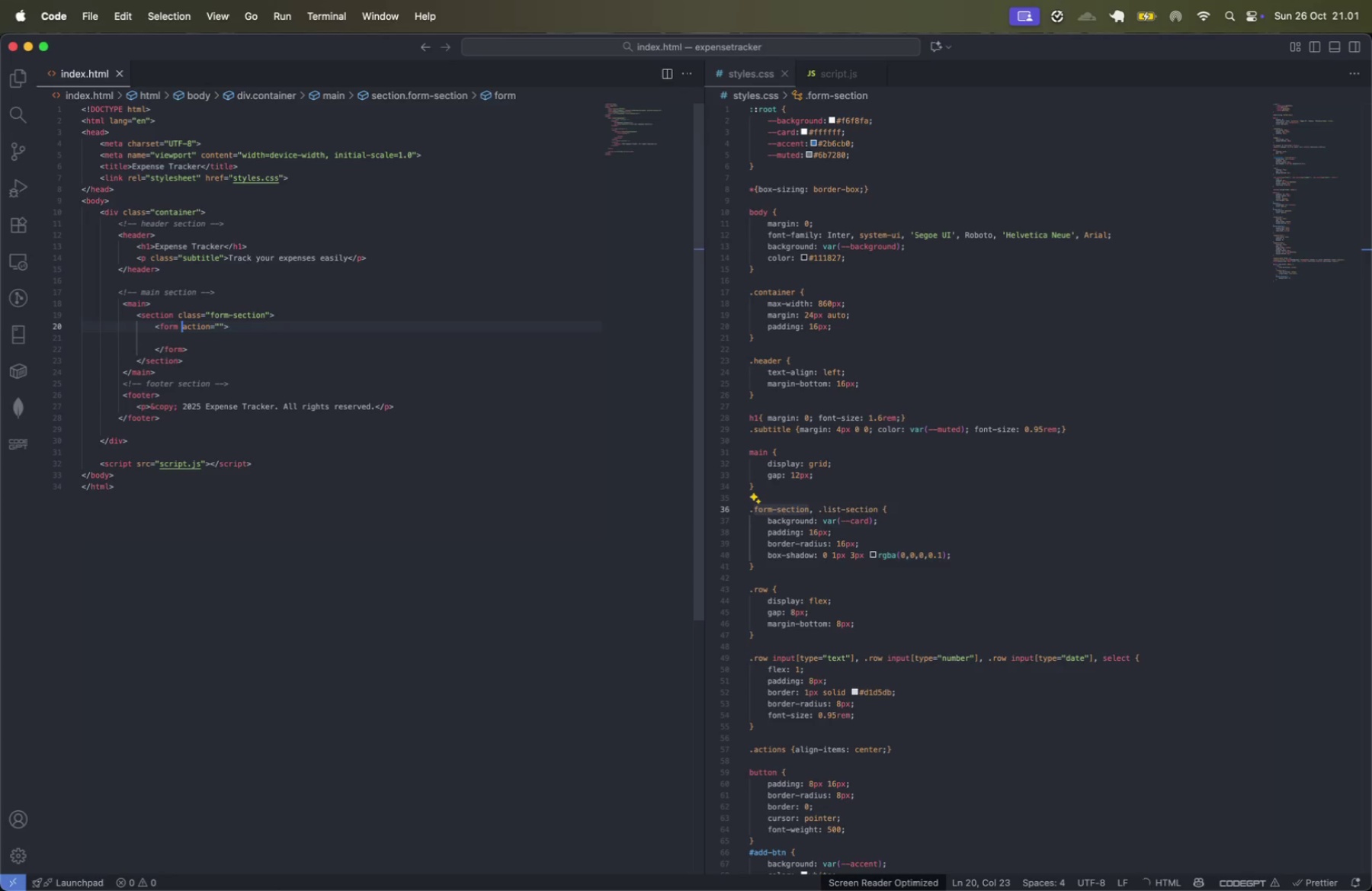 
key(Alt+Shift+OptionLeft)
 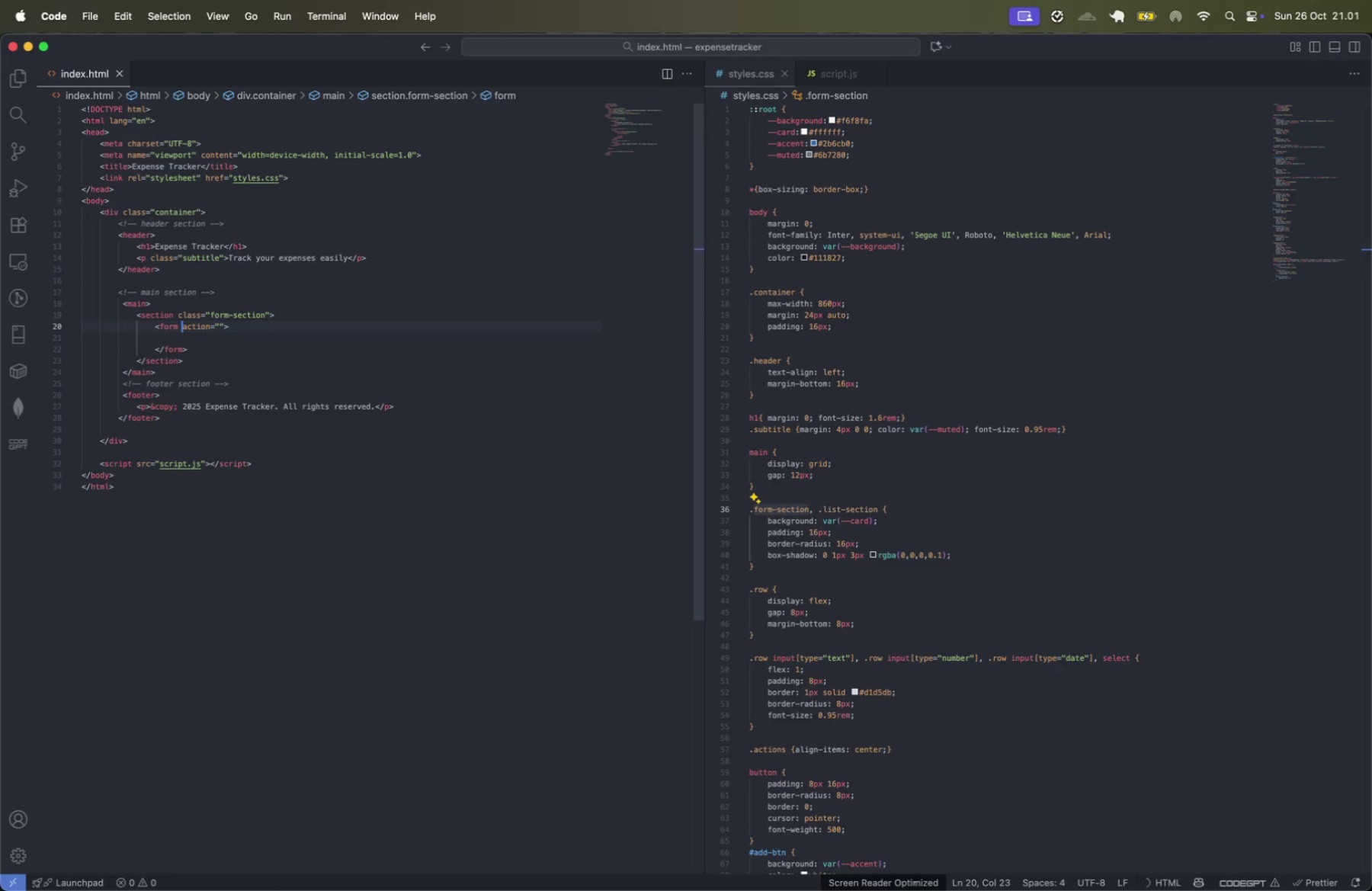 
key(Alt+Shift+ArrowRight)
 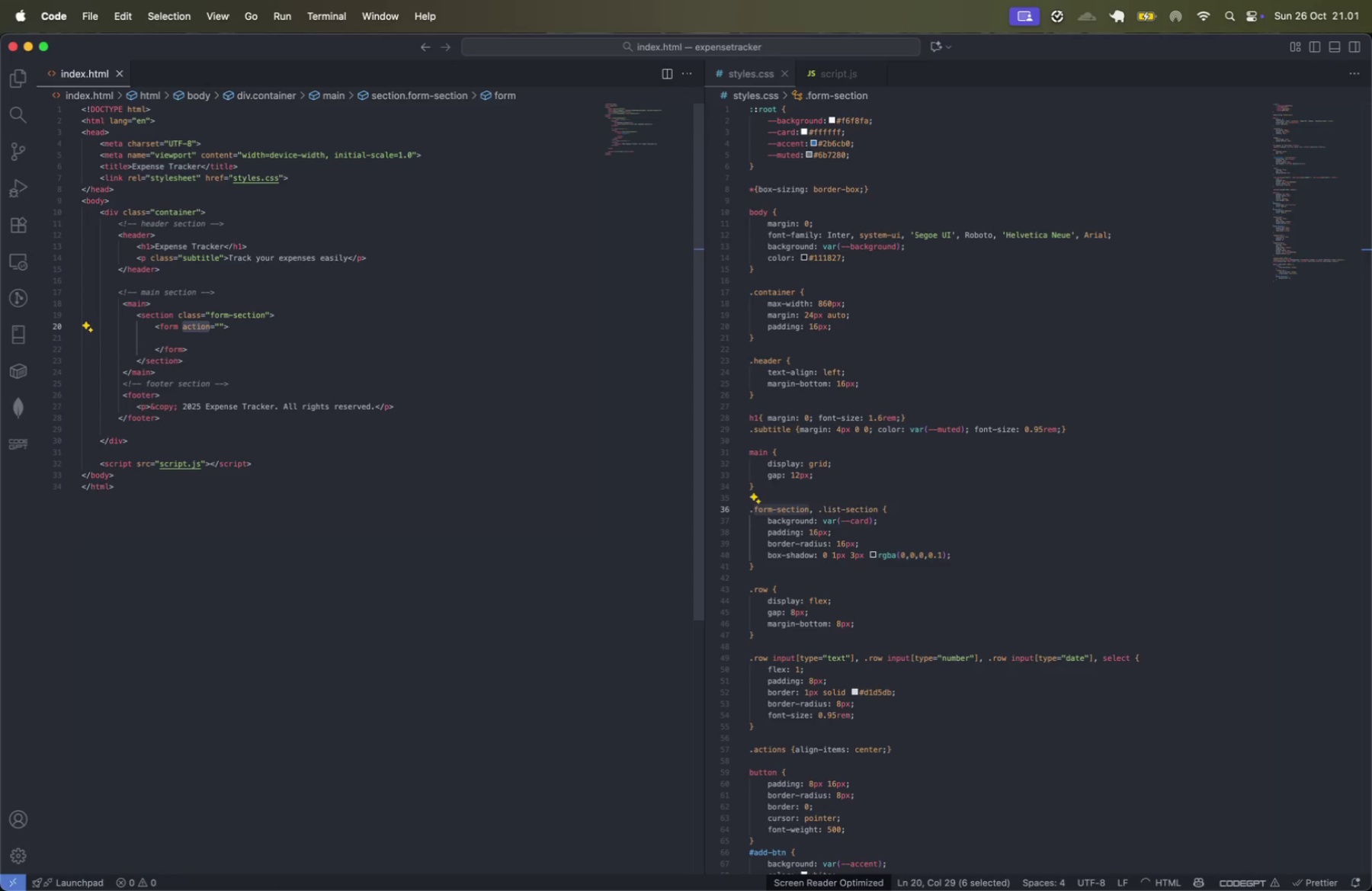 
type(id)
 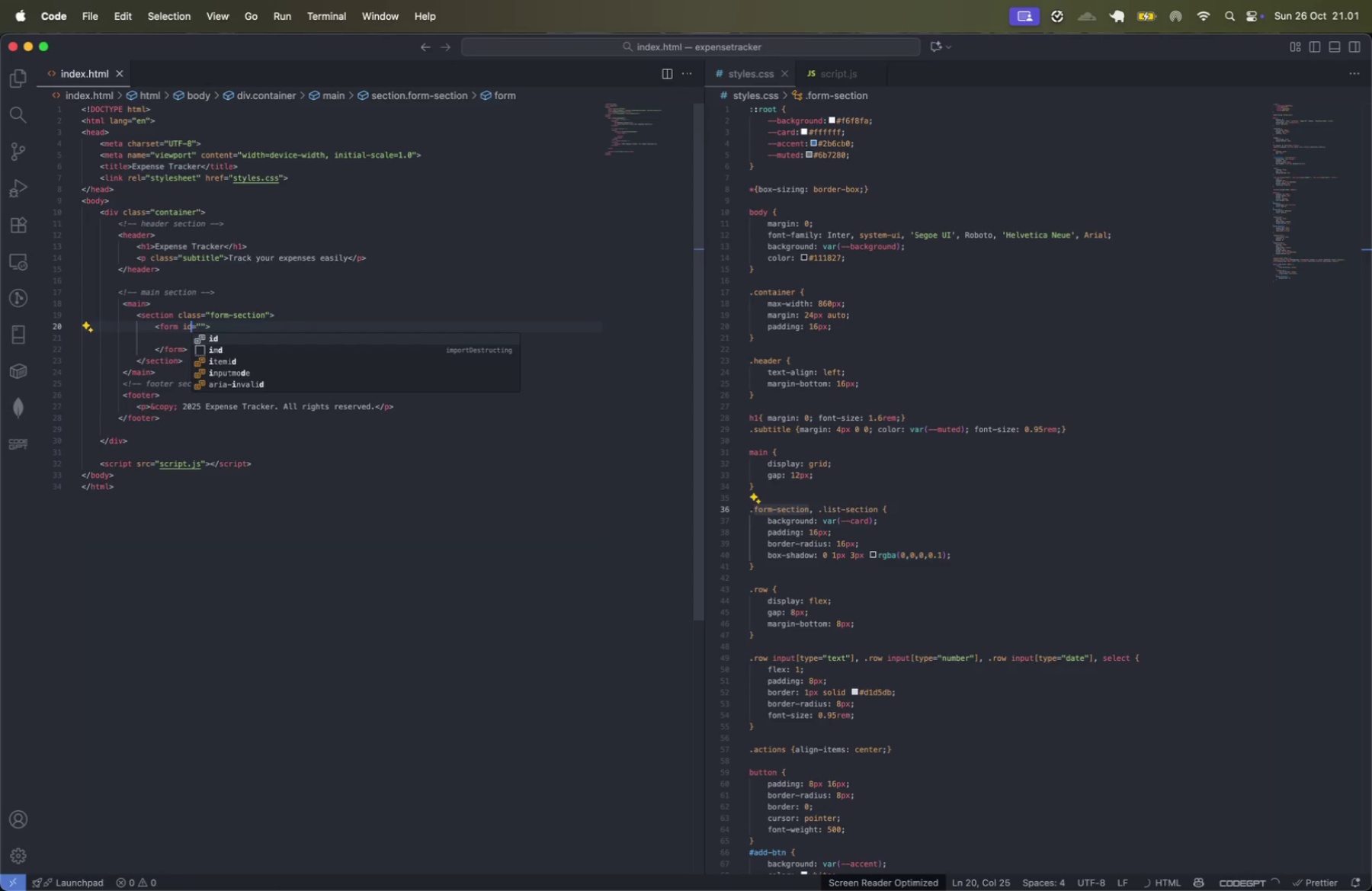 
key(ArrowRight)
 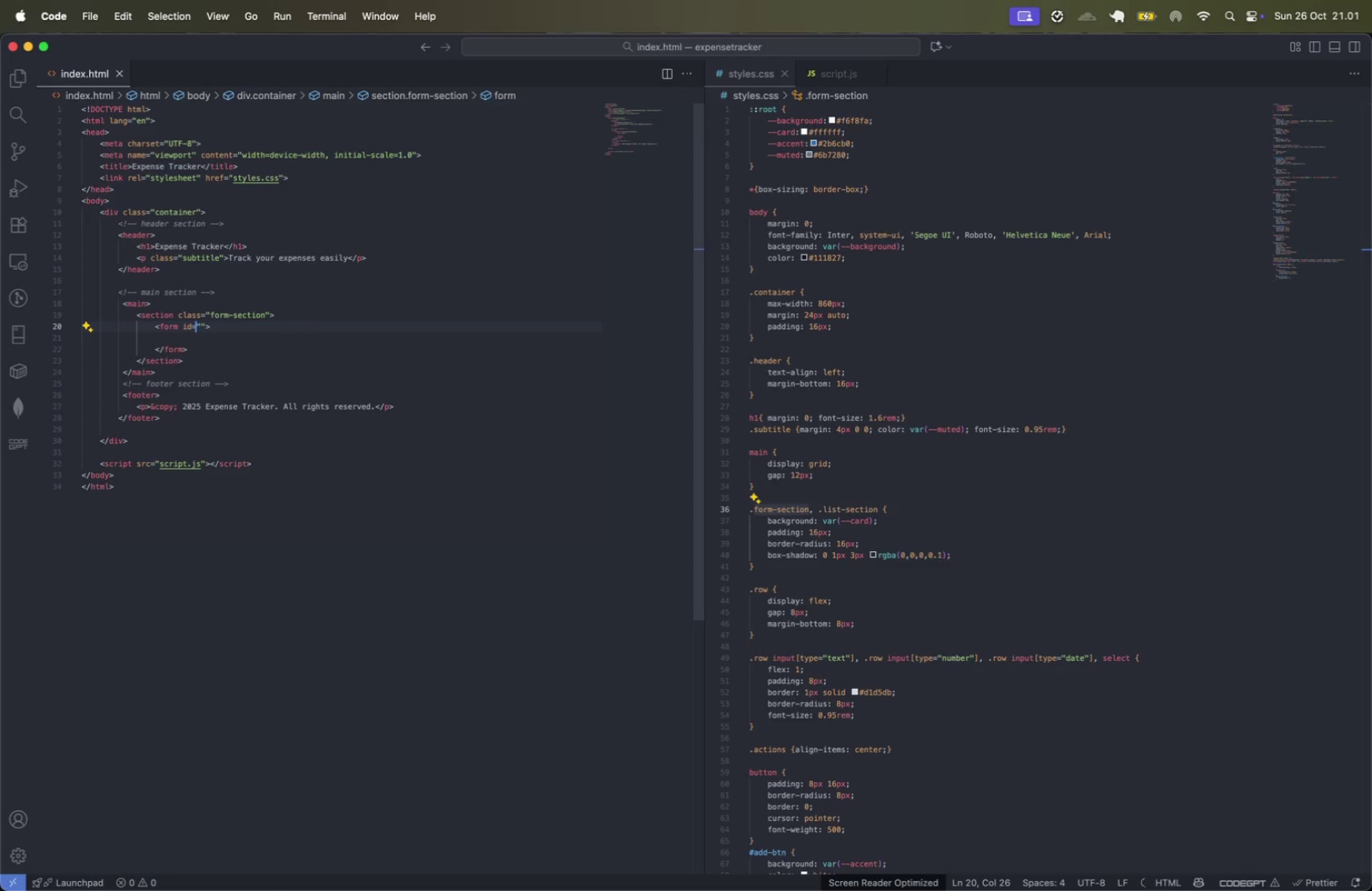 
key(ArrowRight)
 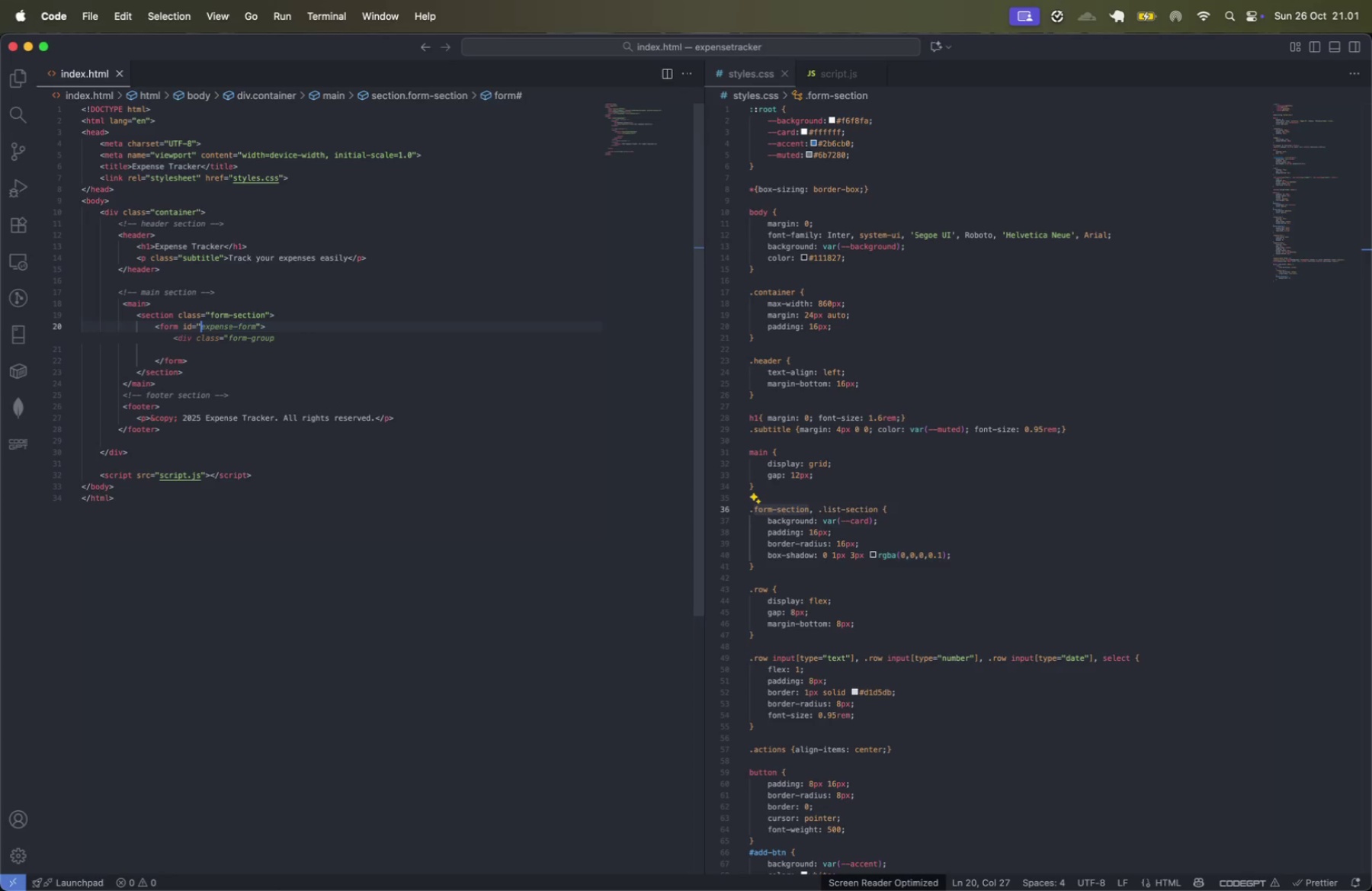 
key(Tab)
 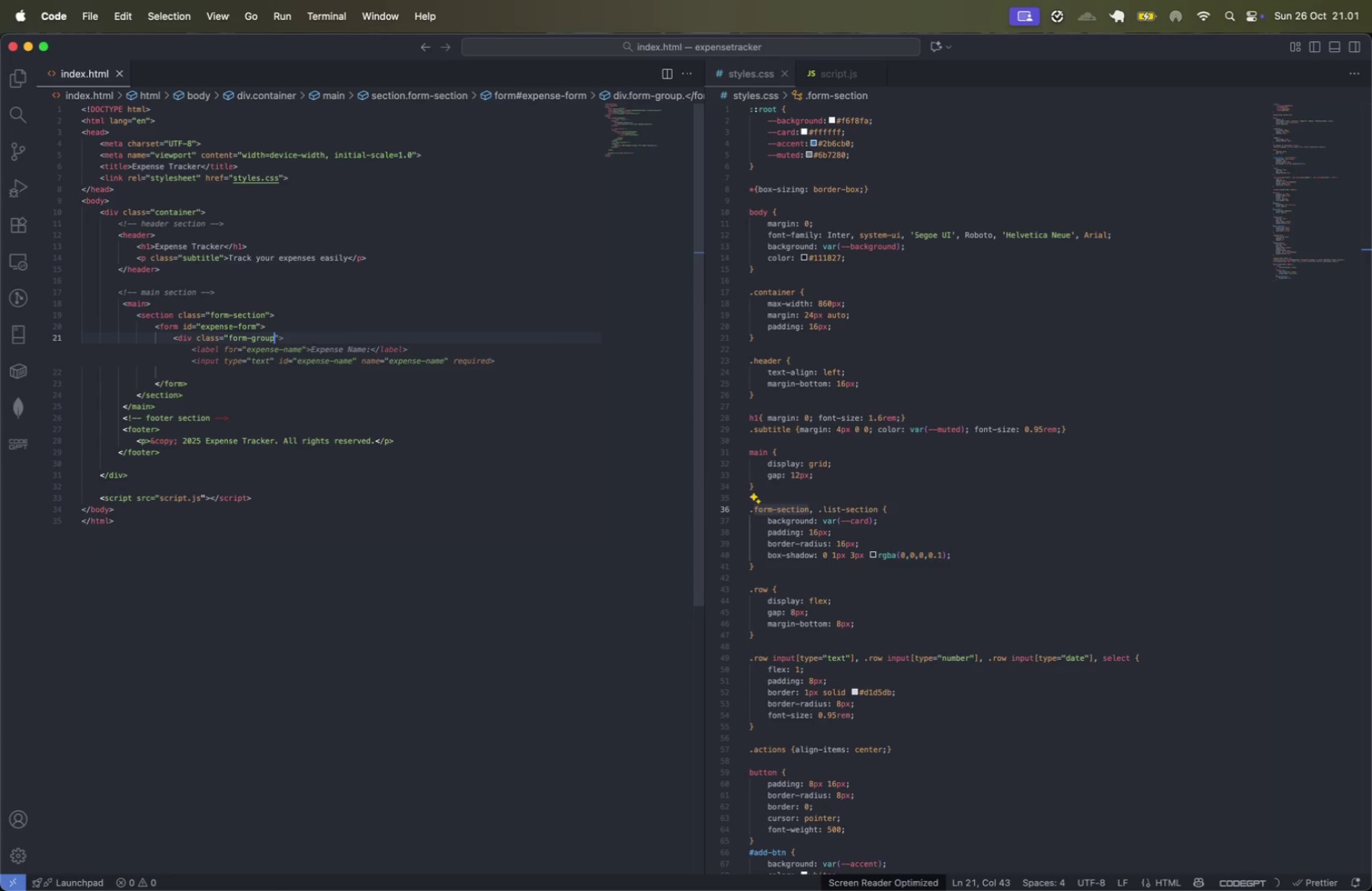 
key(ArrowUp)
 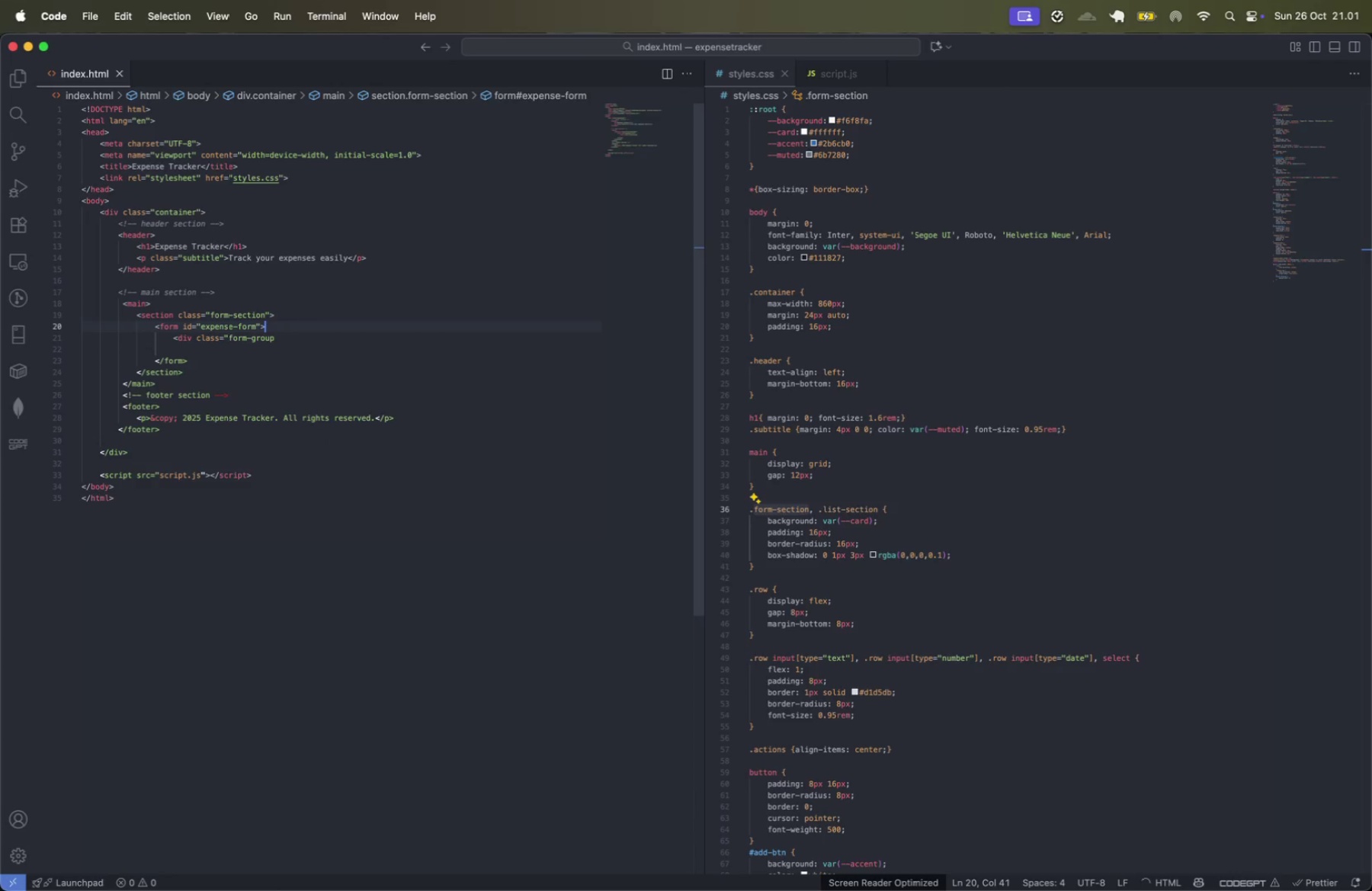 
key(Shift+ArrowDown)
 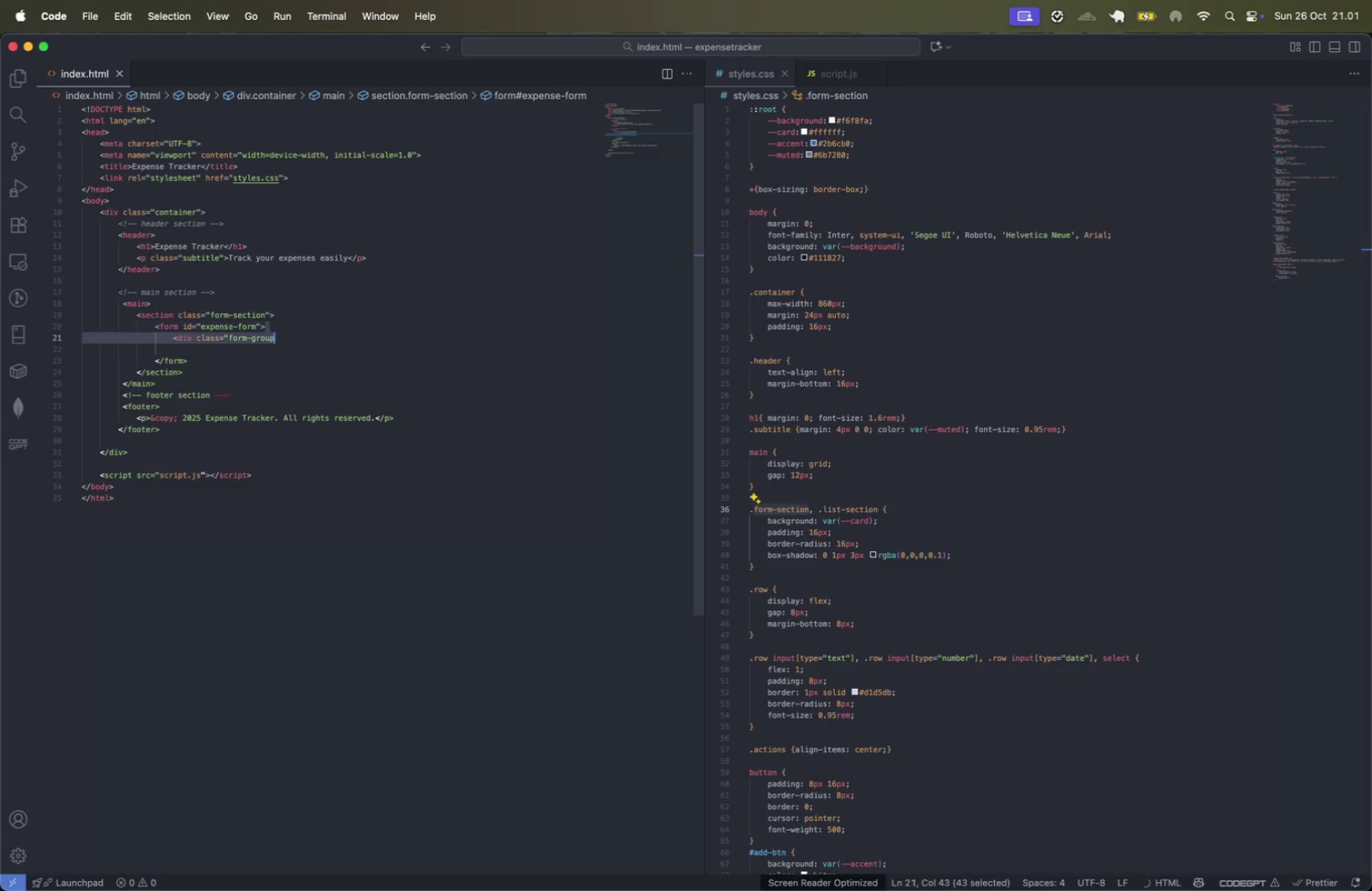 
key(Meta+Shift+CommandLeft)
 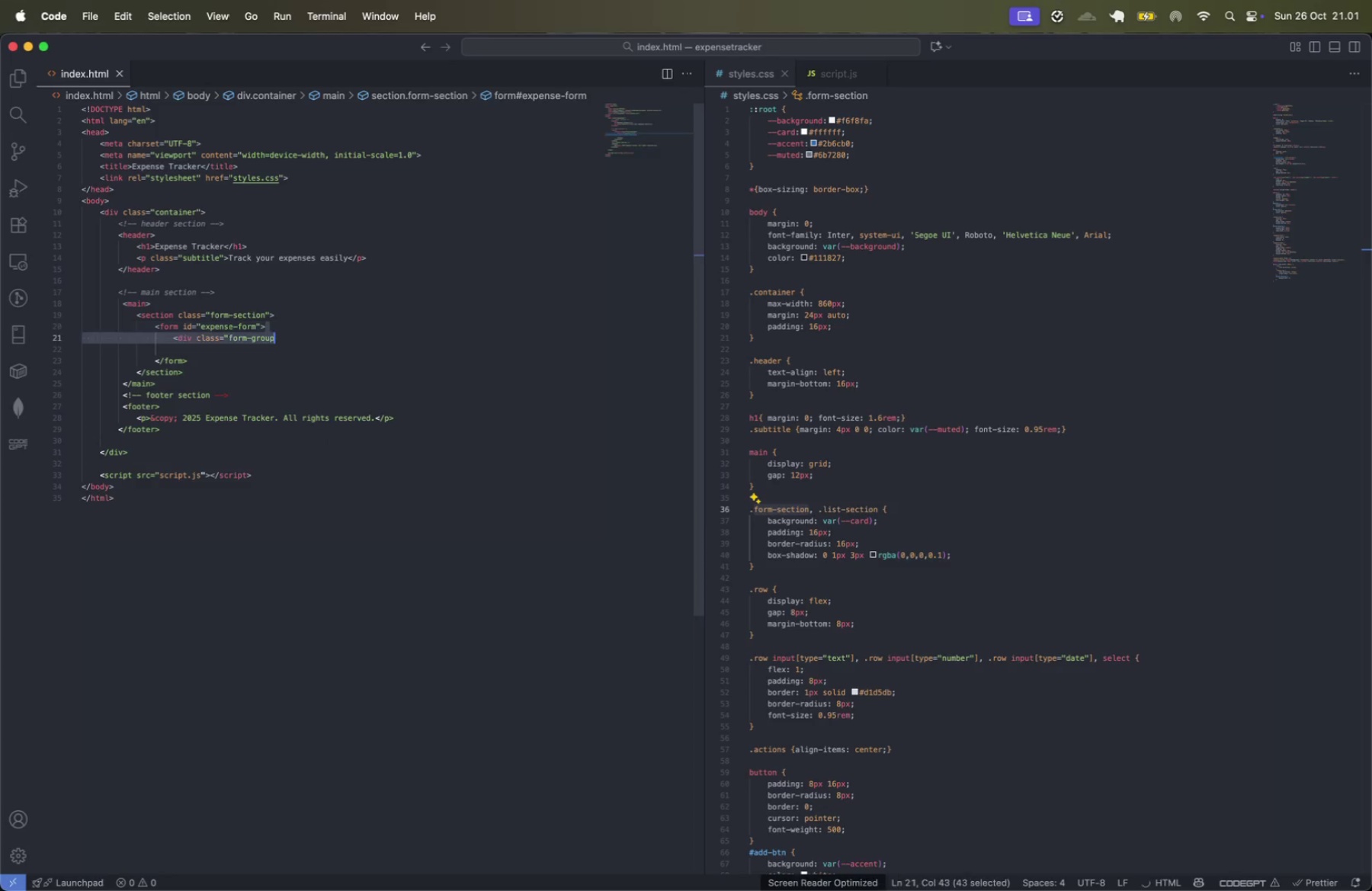 
key(Meta+Shift+ArrowRight)
 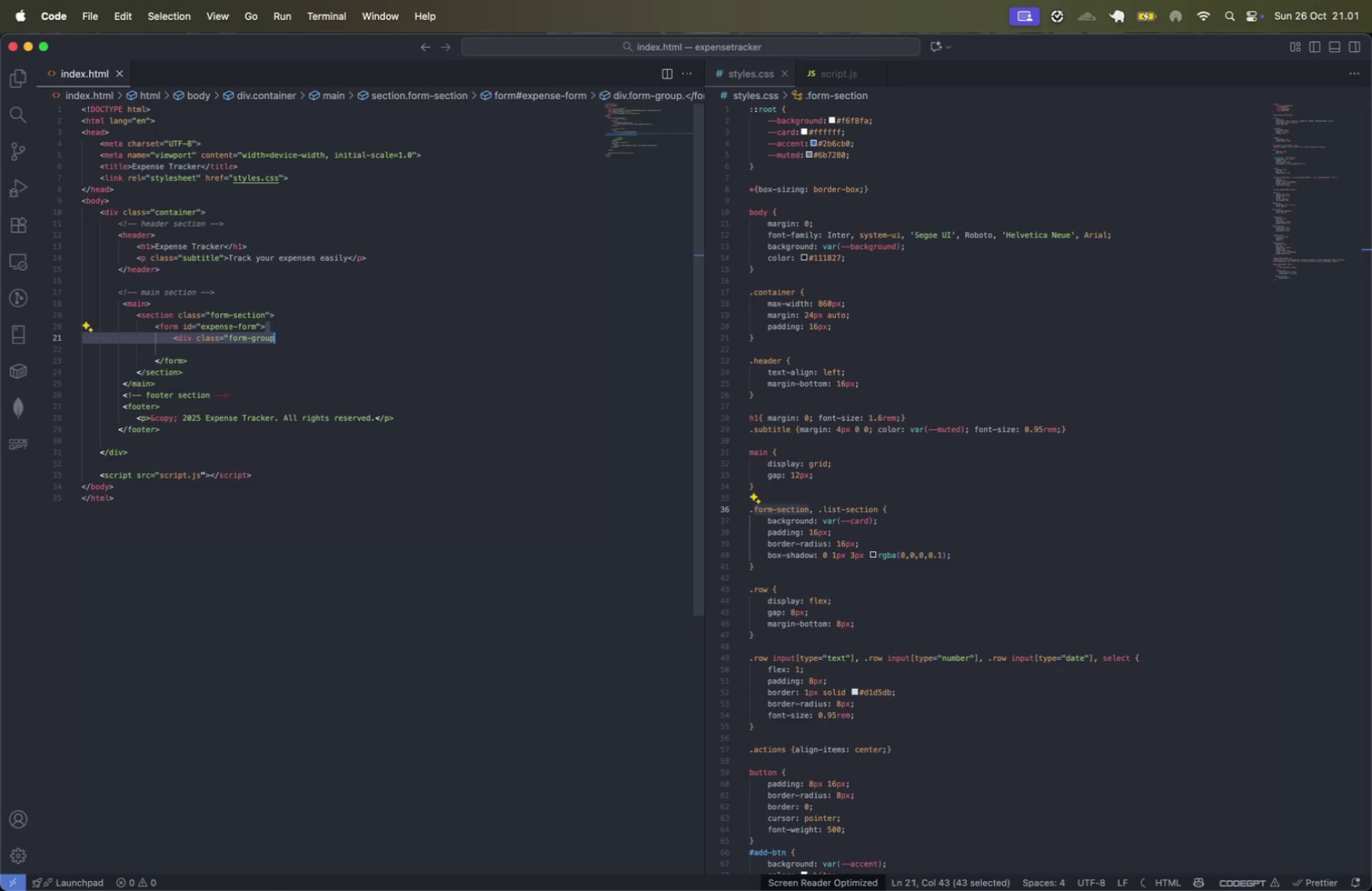 
key(Backspace)
 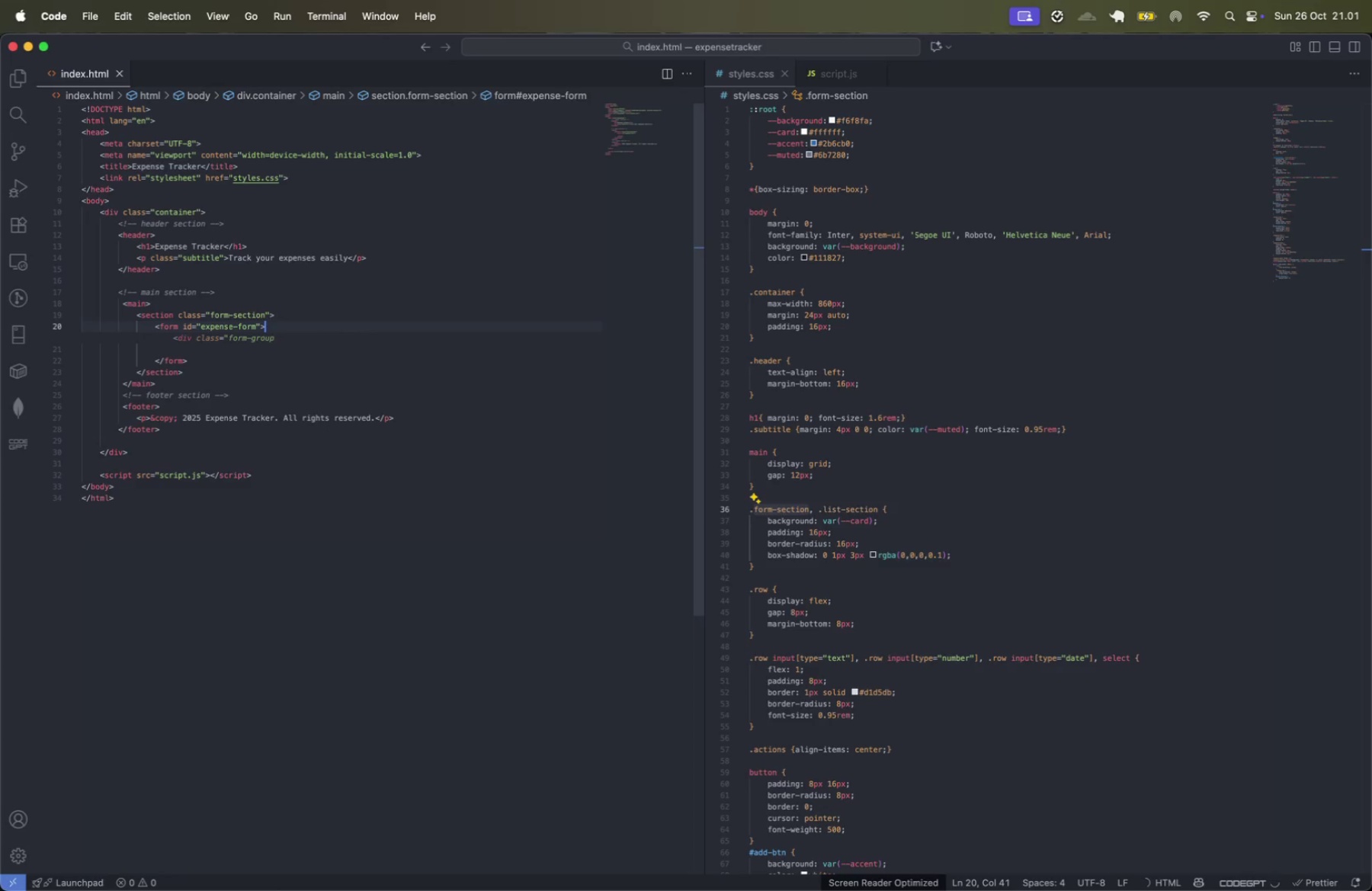 
key(ArrowDown)
 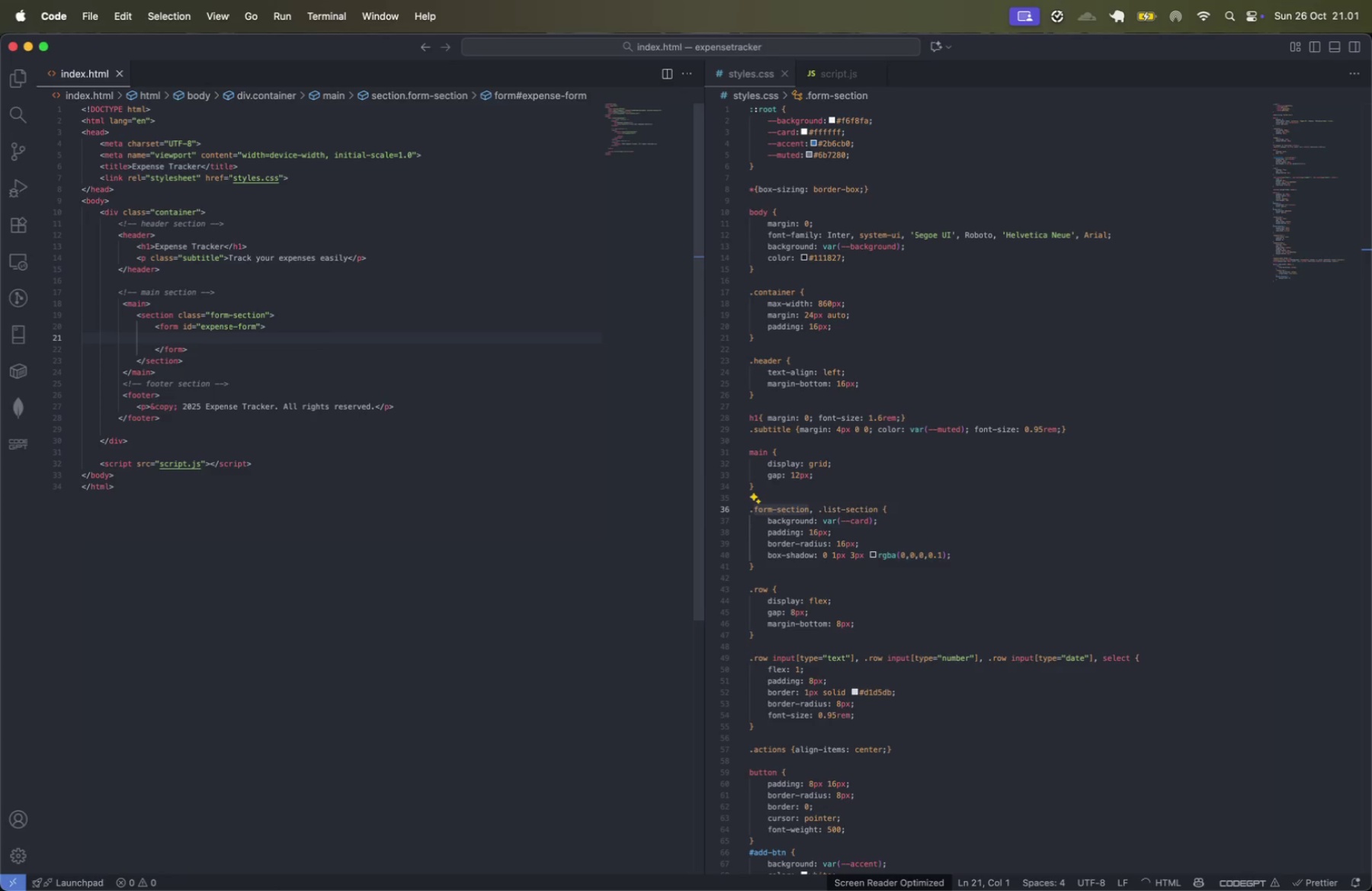 
key(Backspace)
 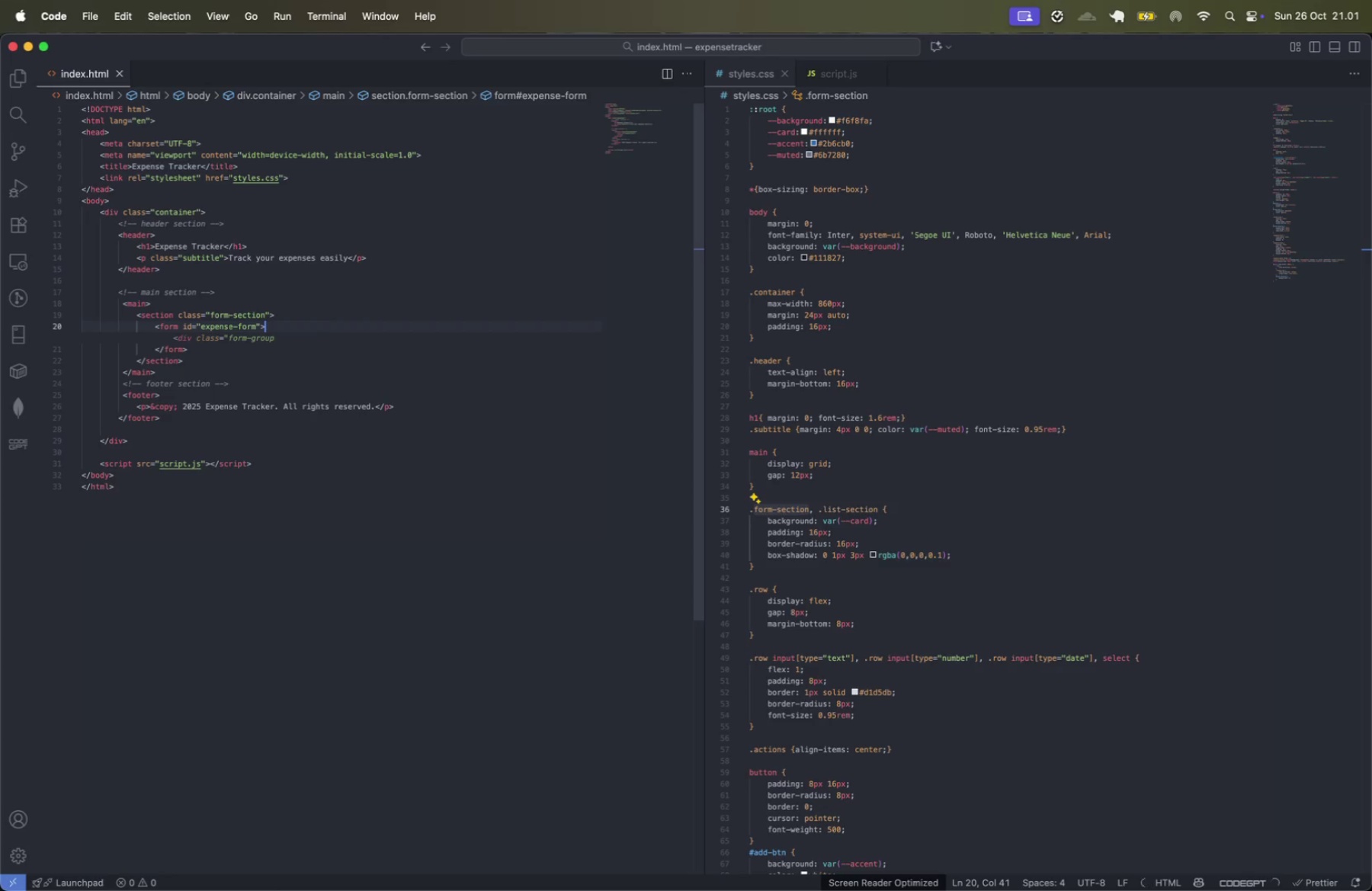 
key(Enter)
 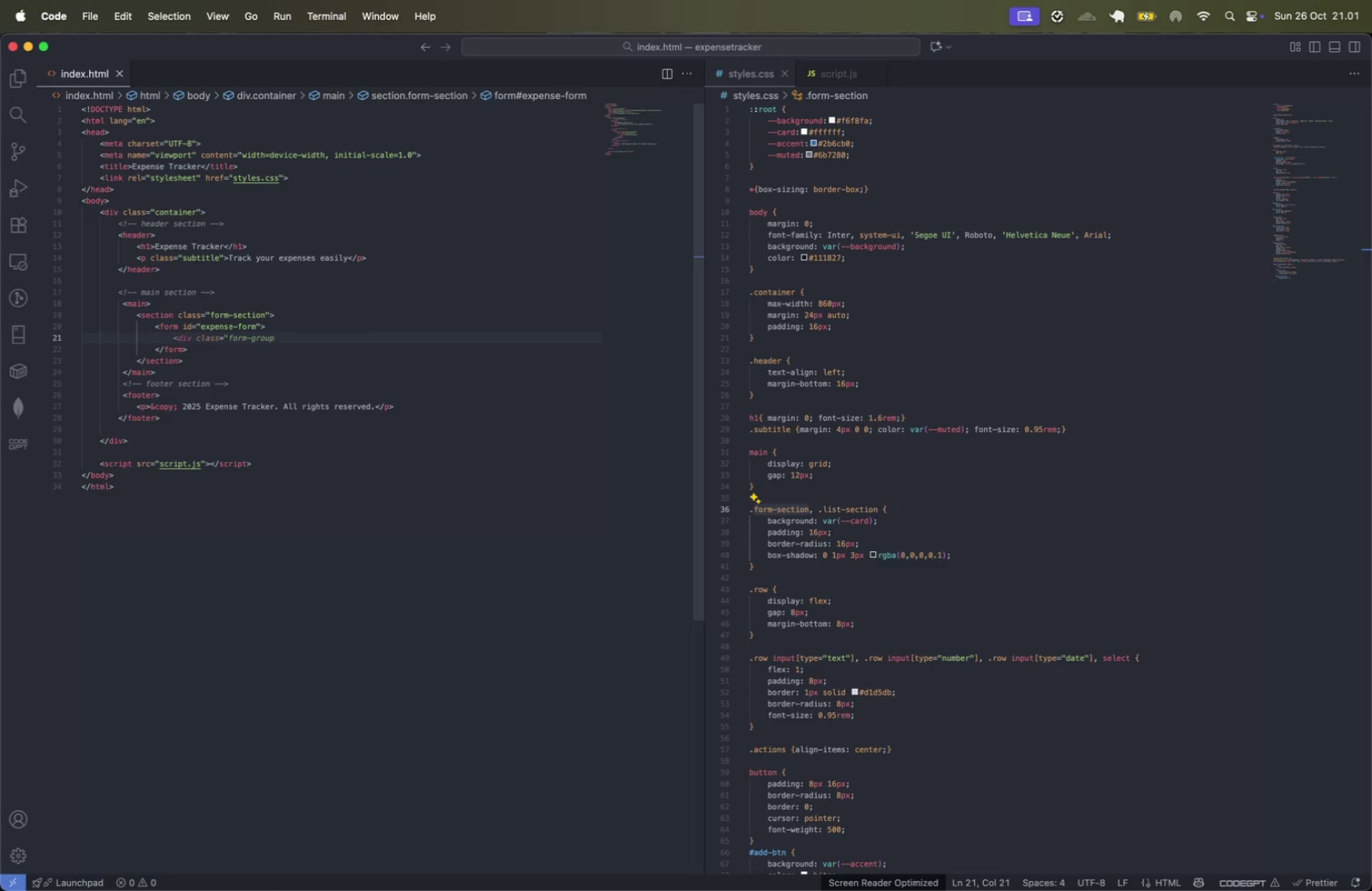 
type(div)
 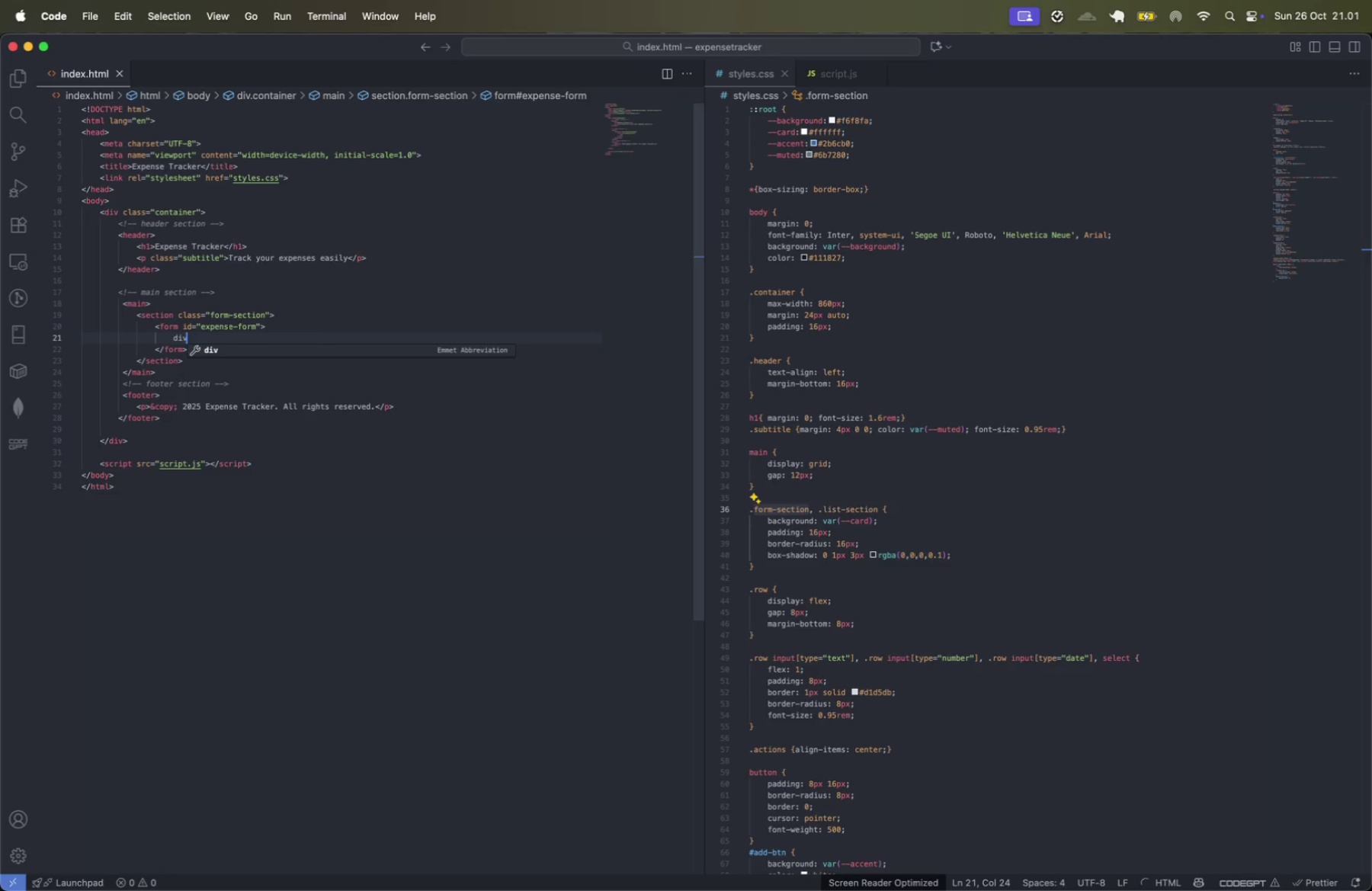 
key(Enter)
 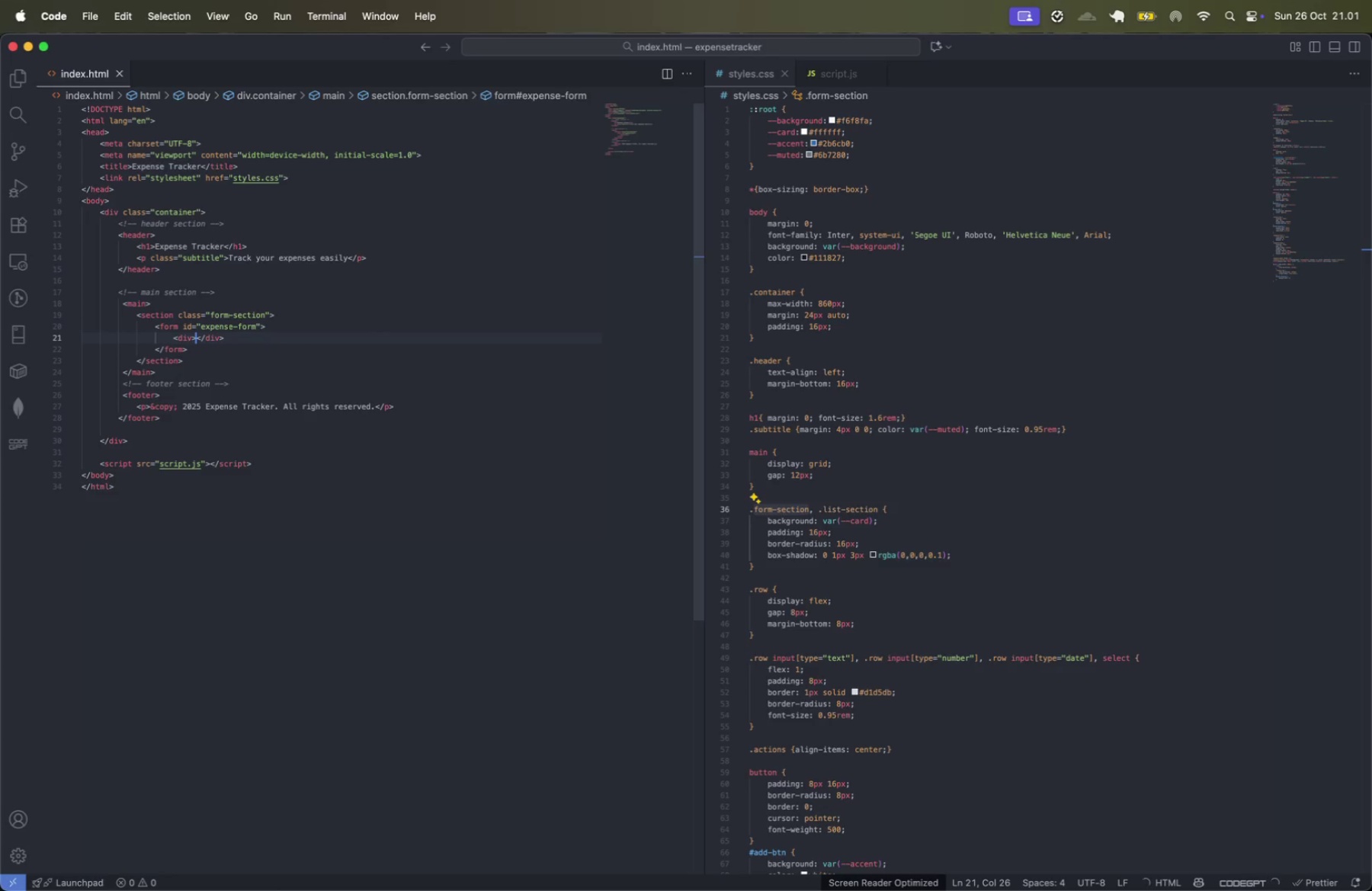 
key(Enter)
 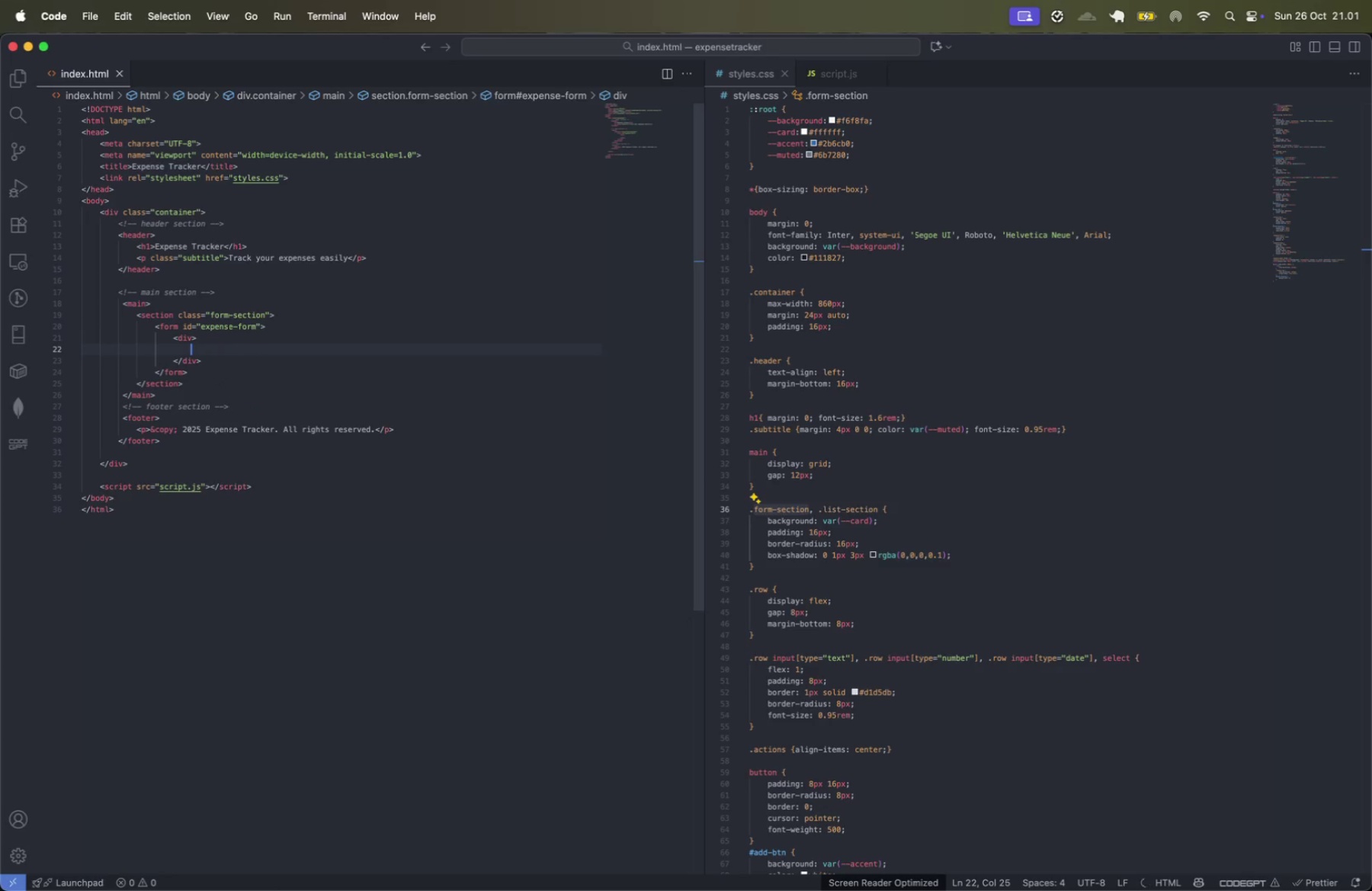 
key(ArrowUp)
 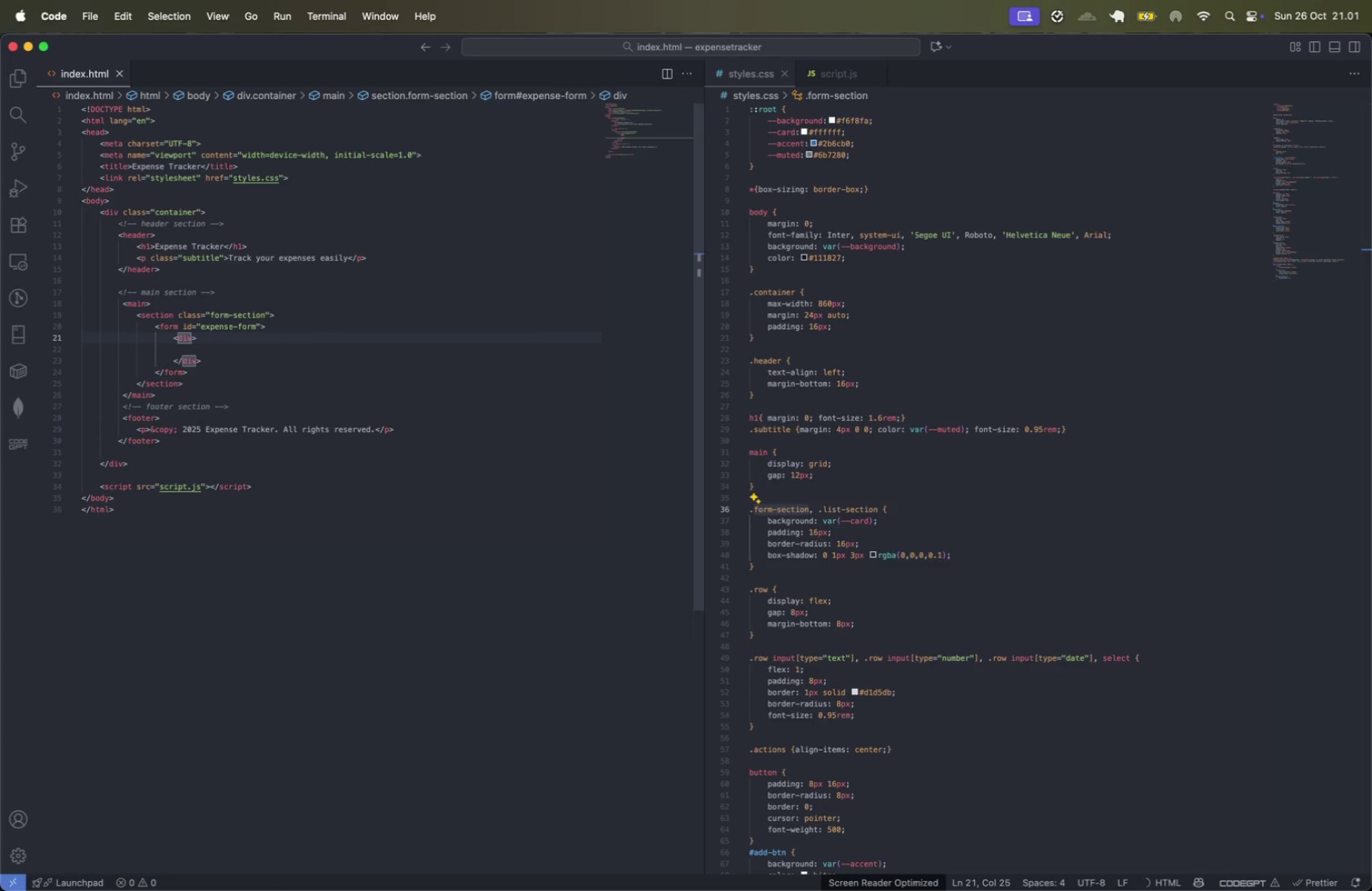 
type( class)
 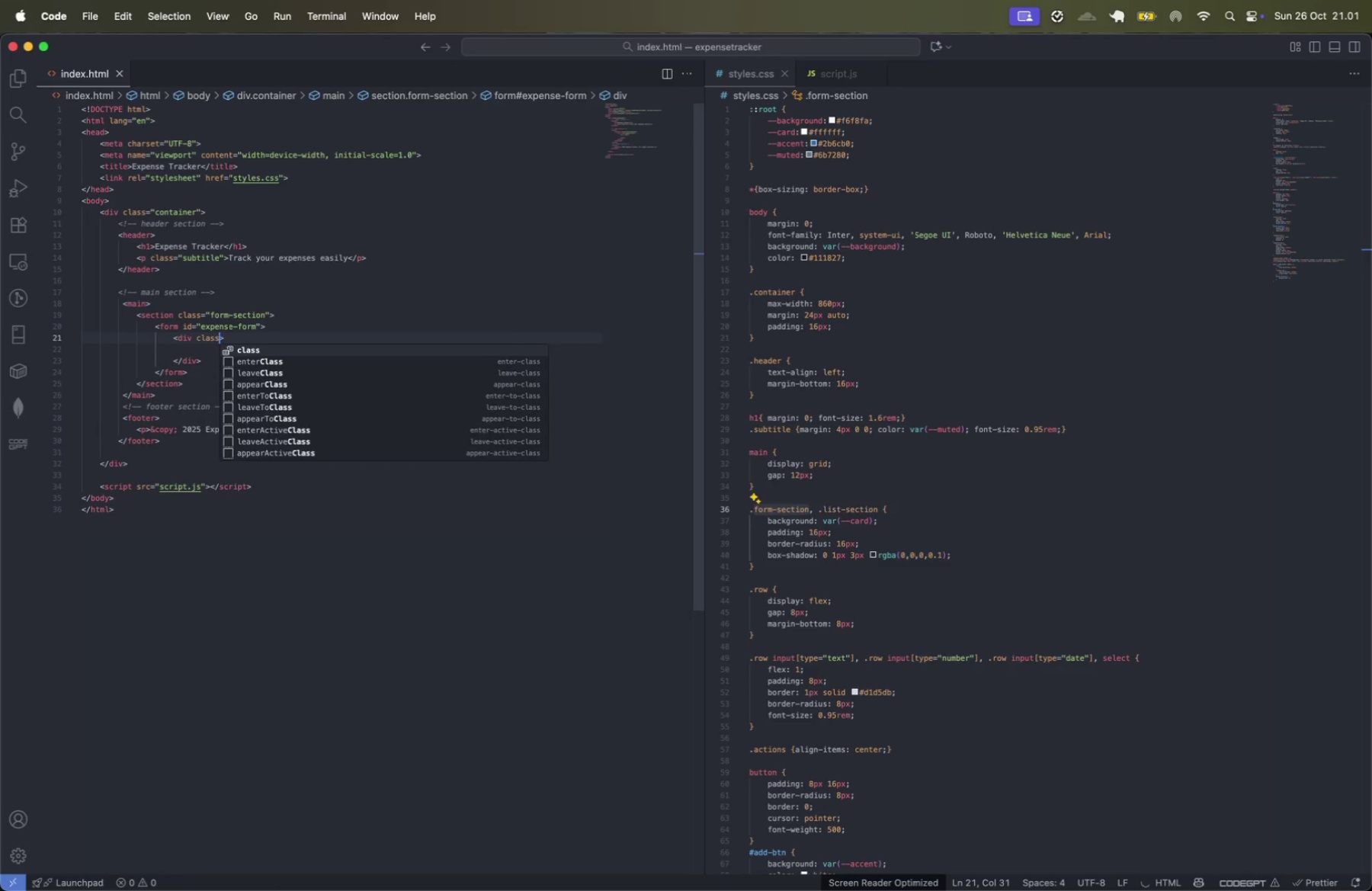 
key(Enter)
 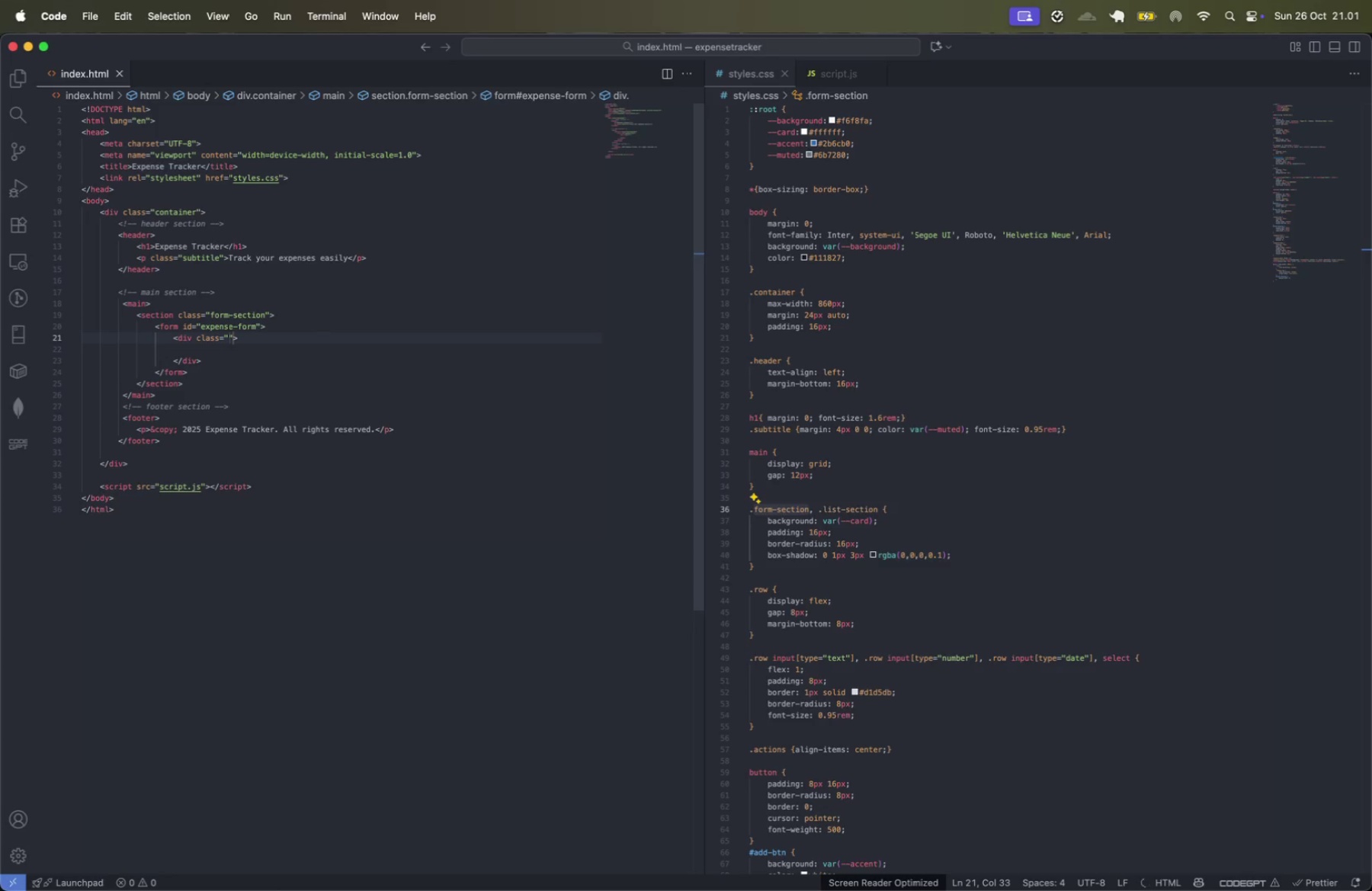 
type(row)
 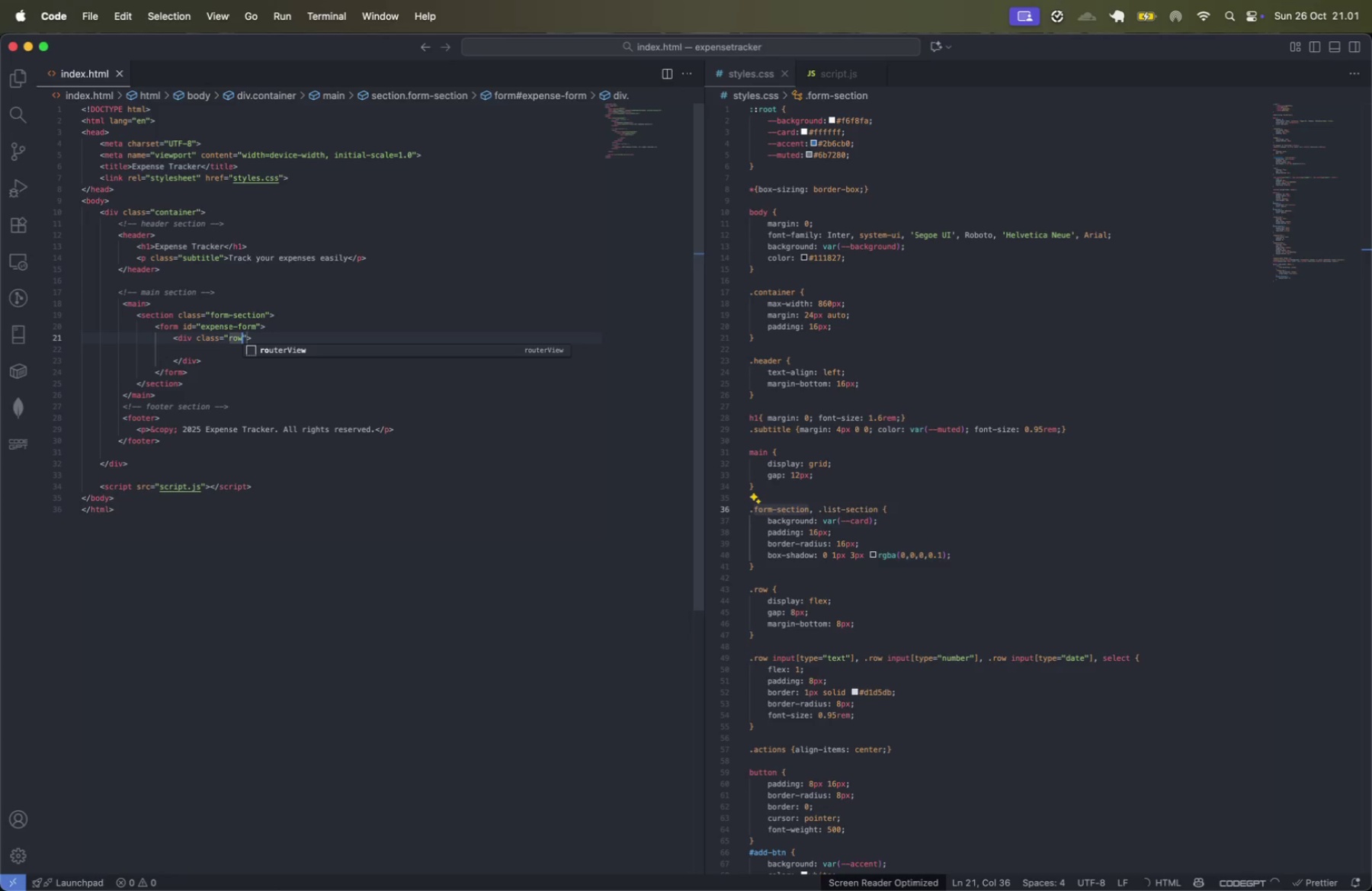 
key(ArrowRight)
 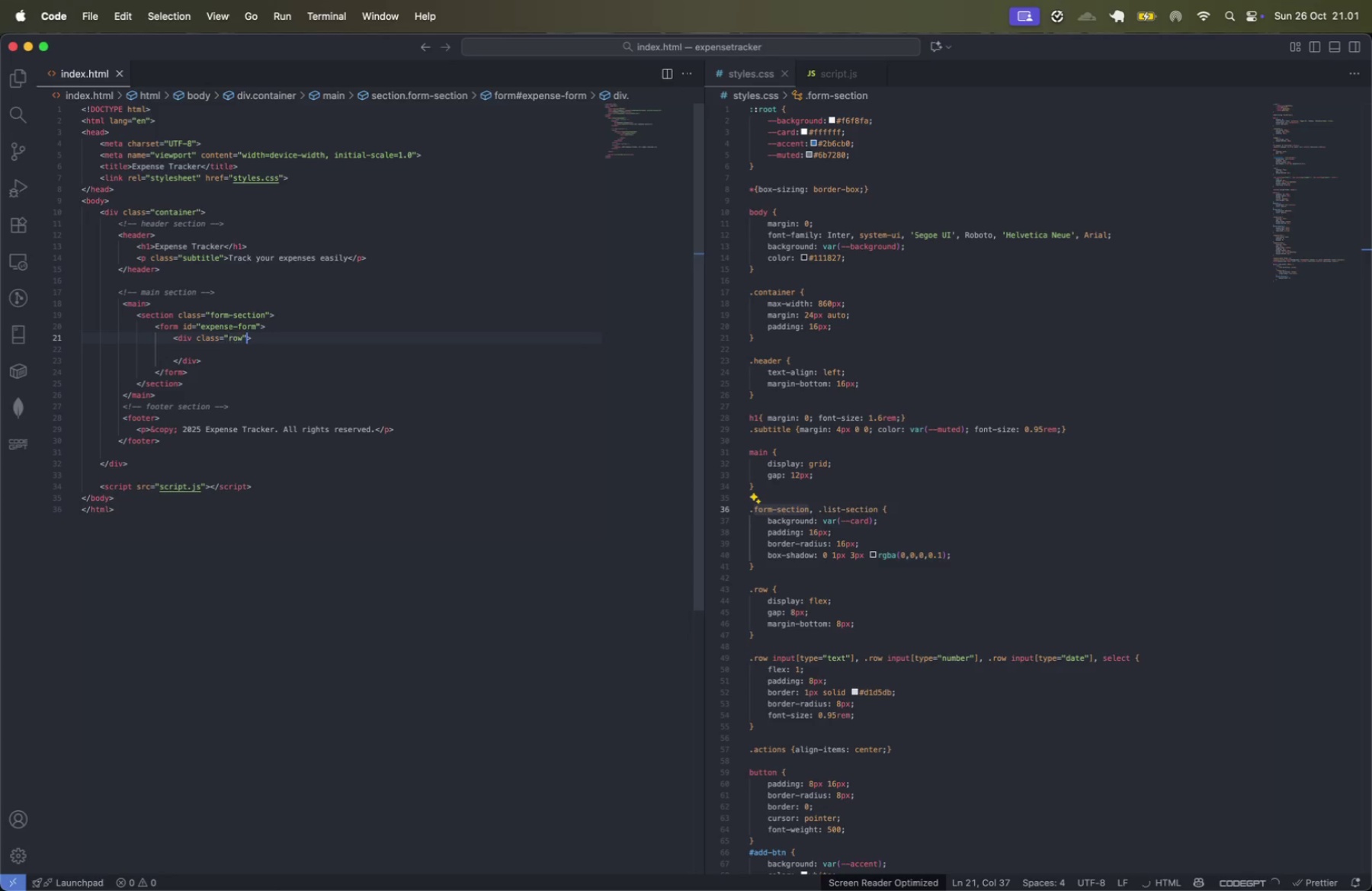 
key(Meta+CommandLeft)
 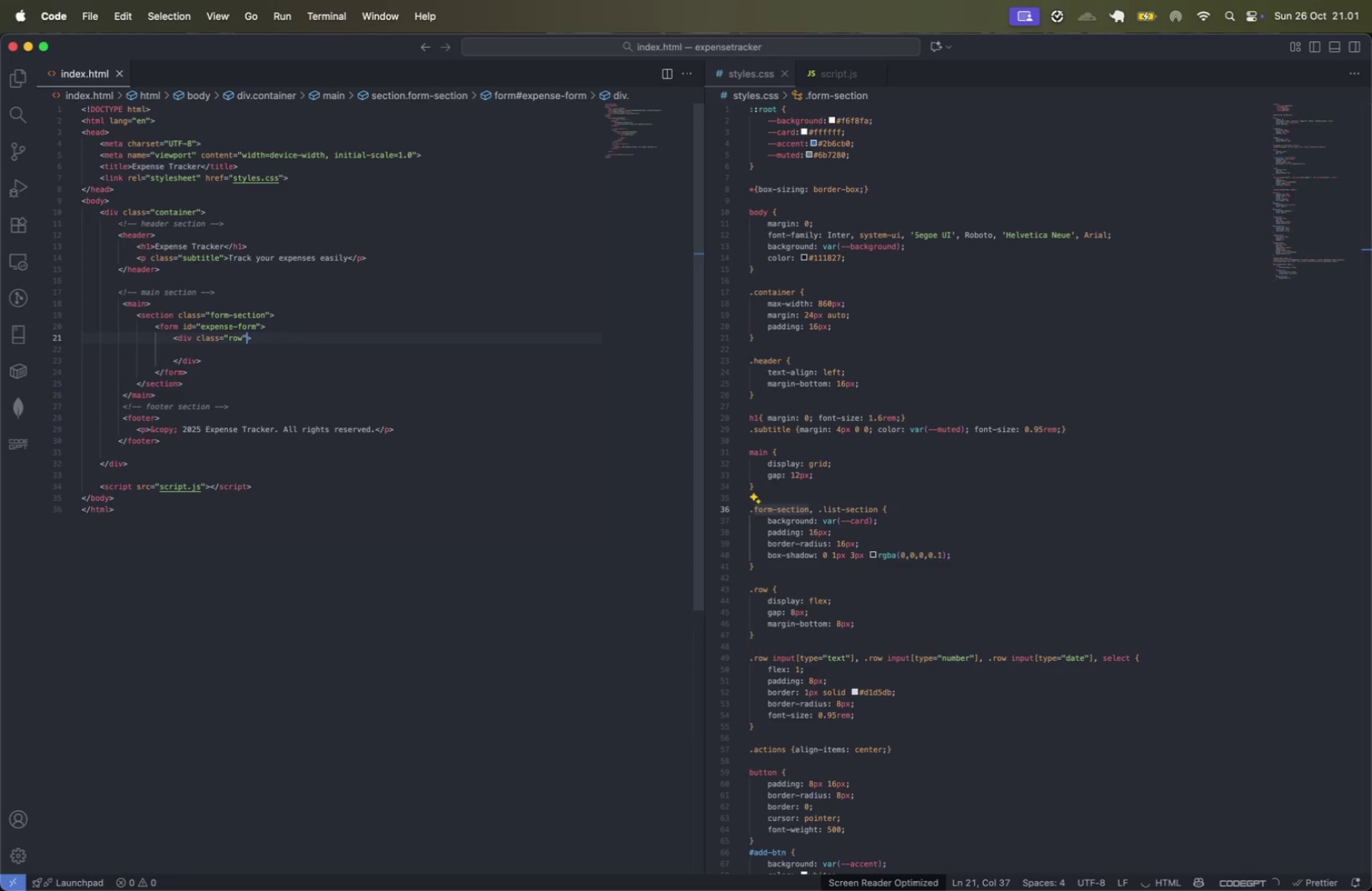 
key(Meta+ArrowRight)
 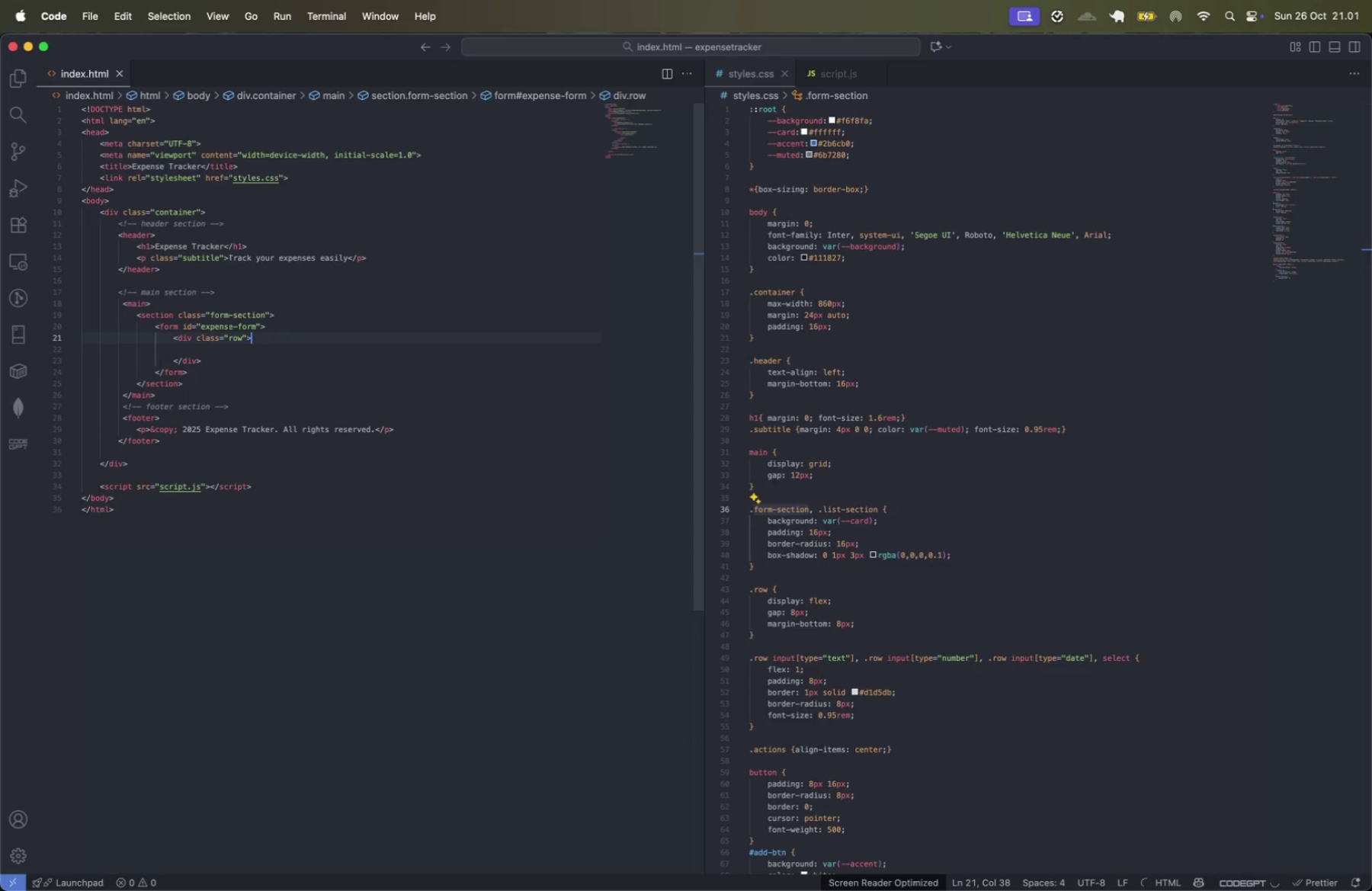 
key(ArrowDown)
 